 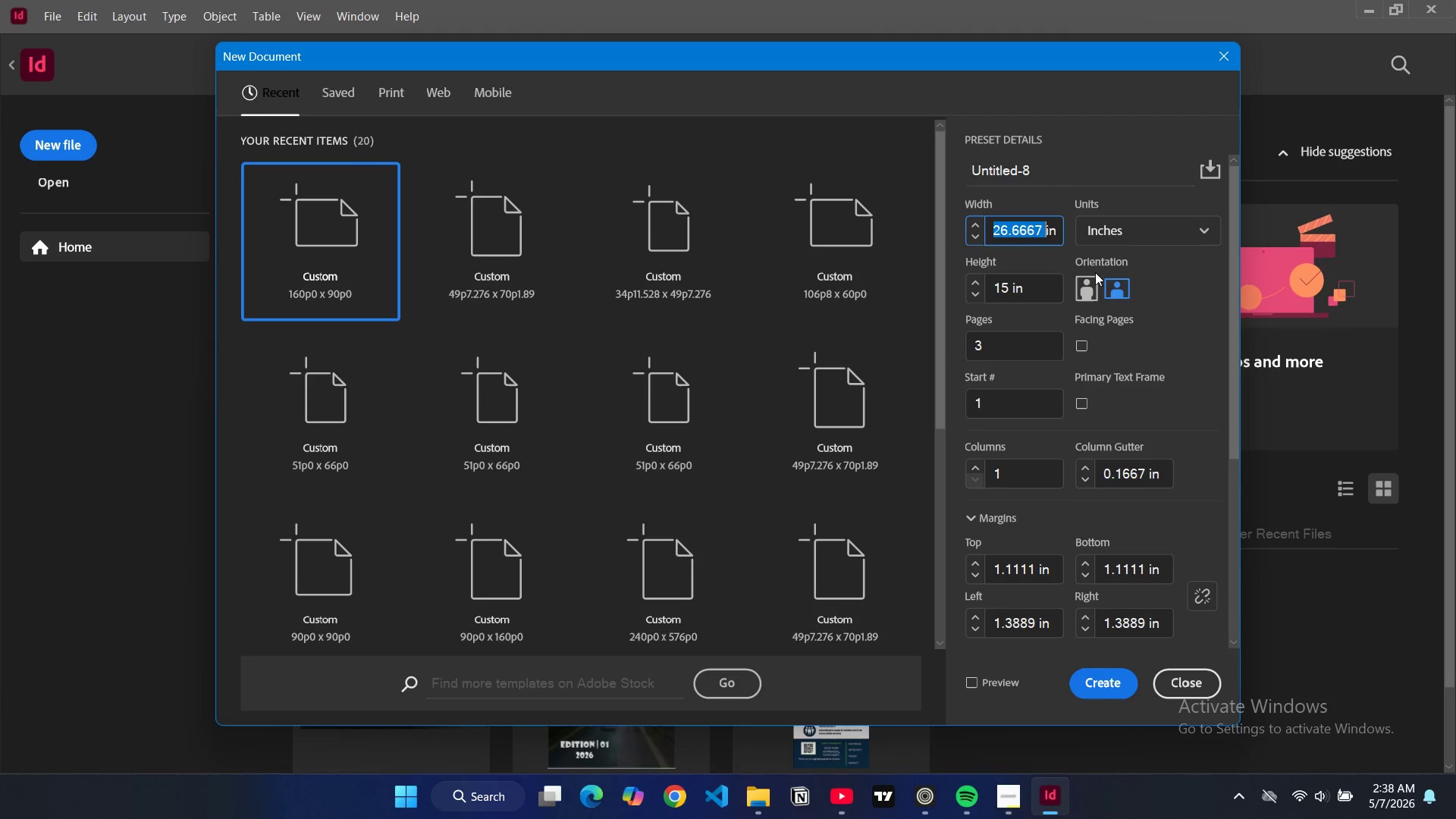 
double_click([1008, 234])
 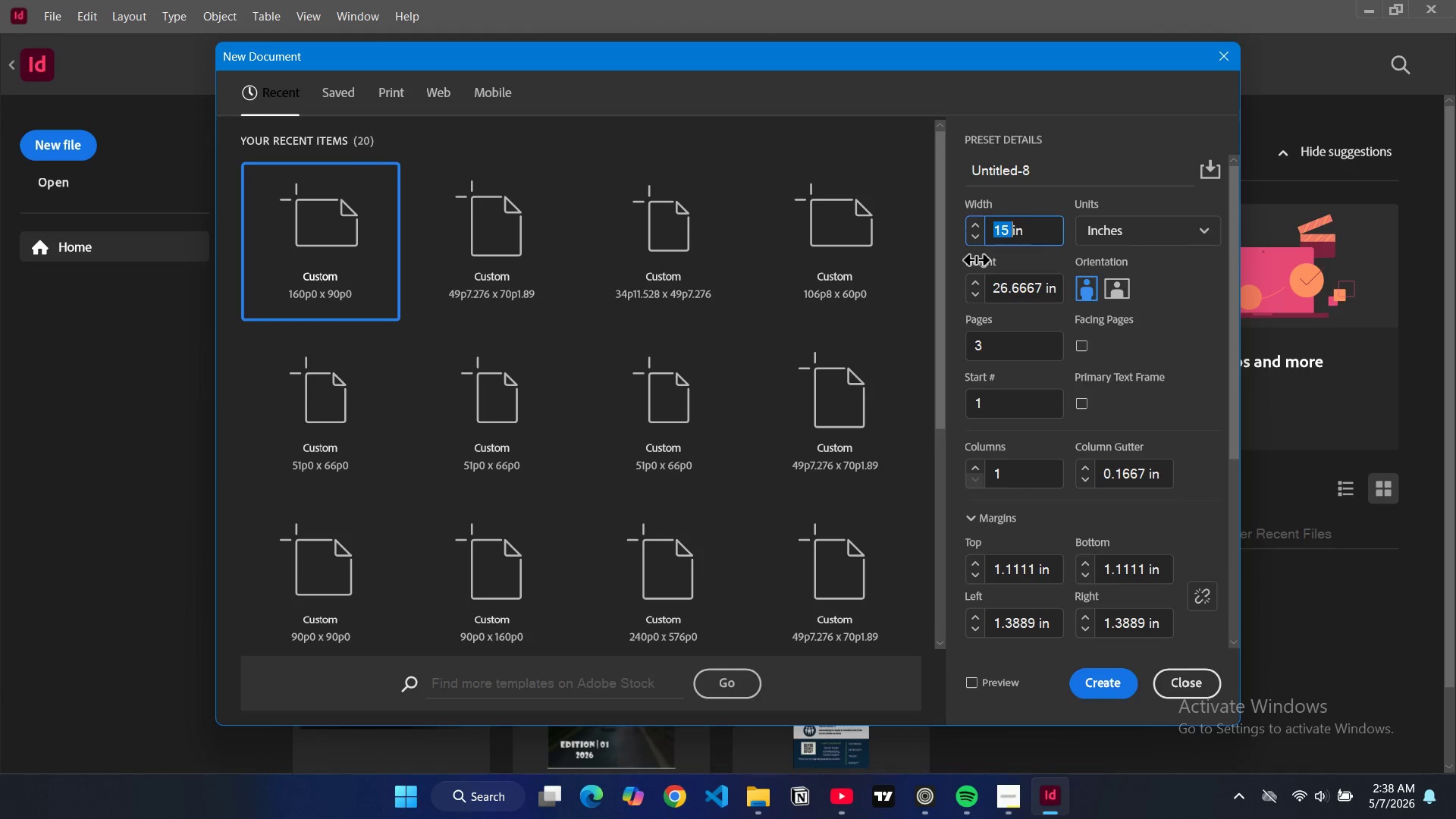 
key(8)
 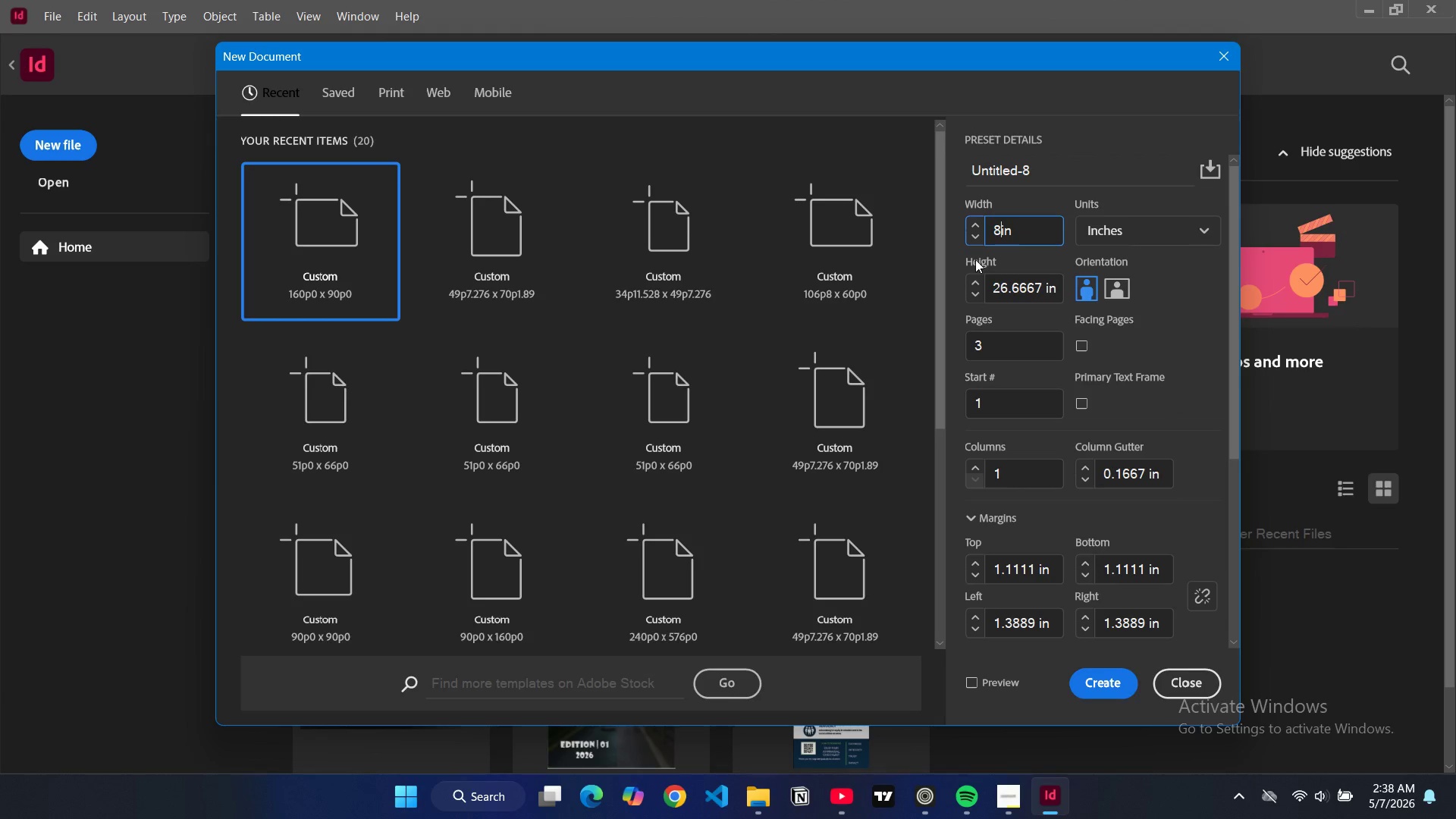 
key(Period)
 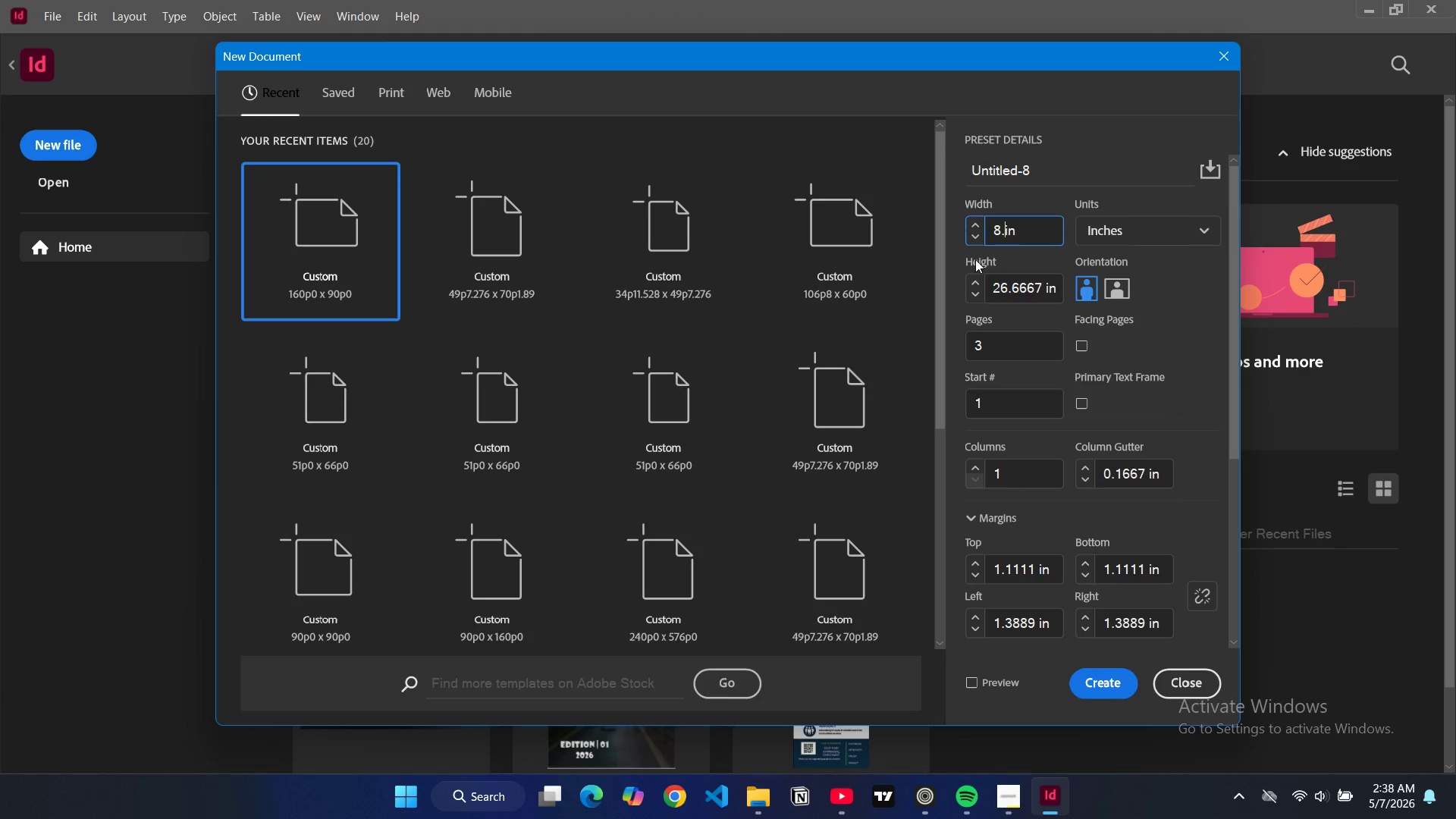 
key(5)
 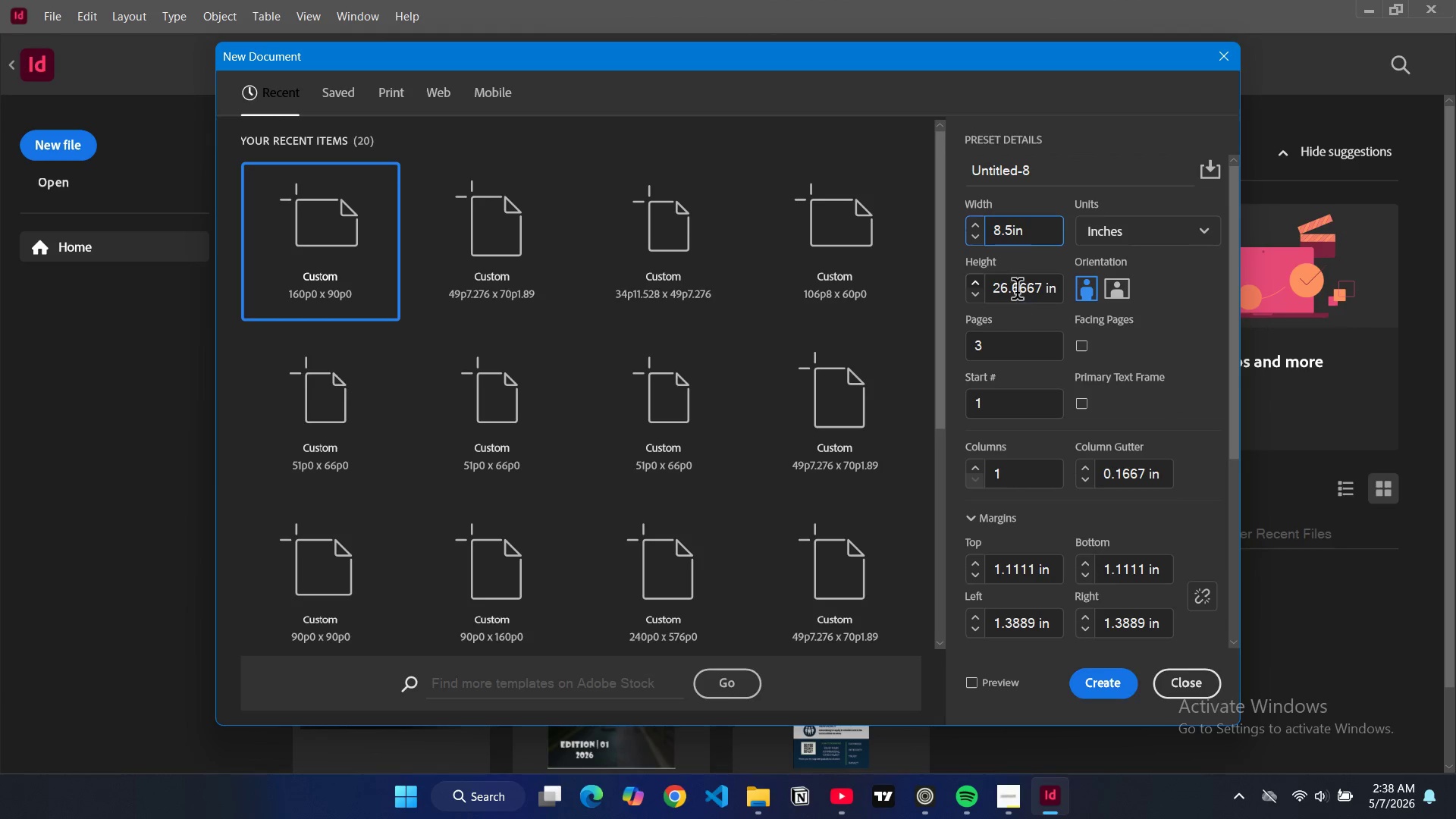 
double_click([1016, 290])
 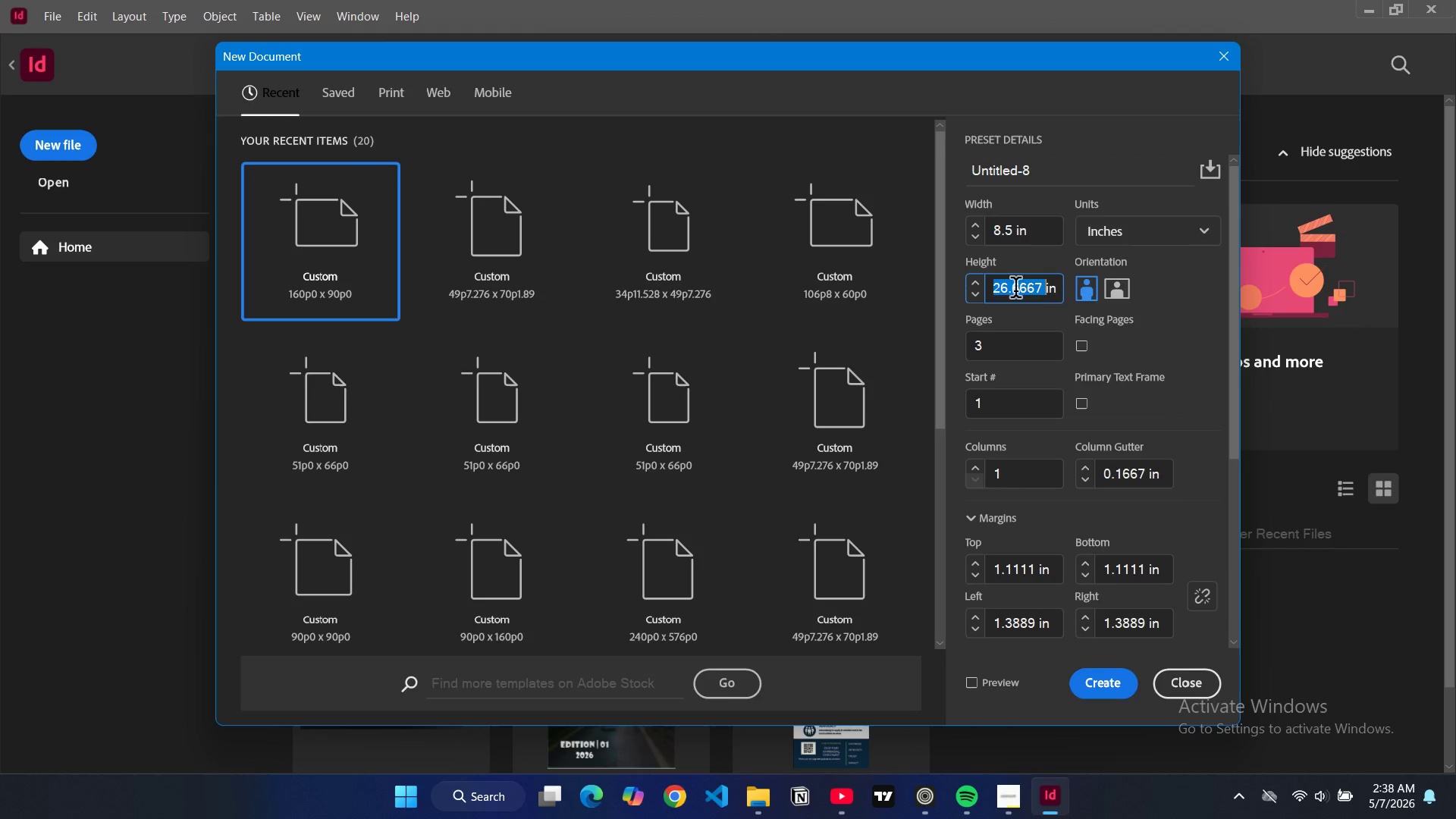 
type(11)
 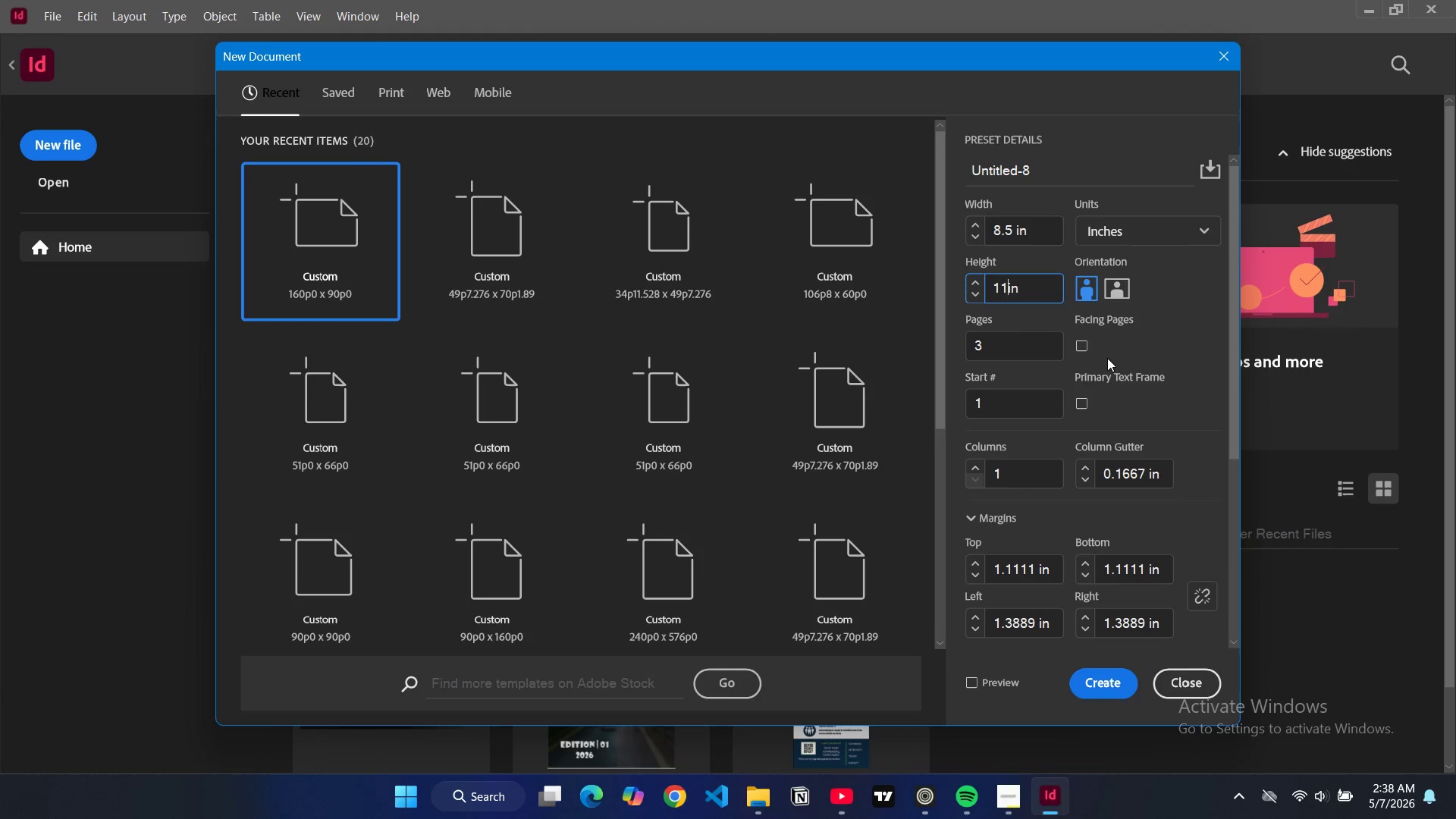 
left_click([1119, 297])
 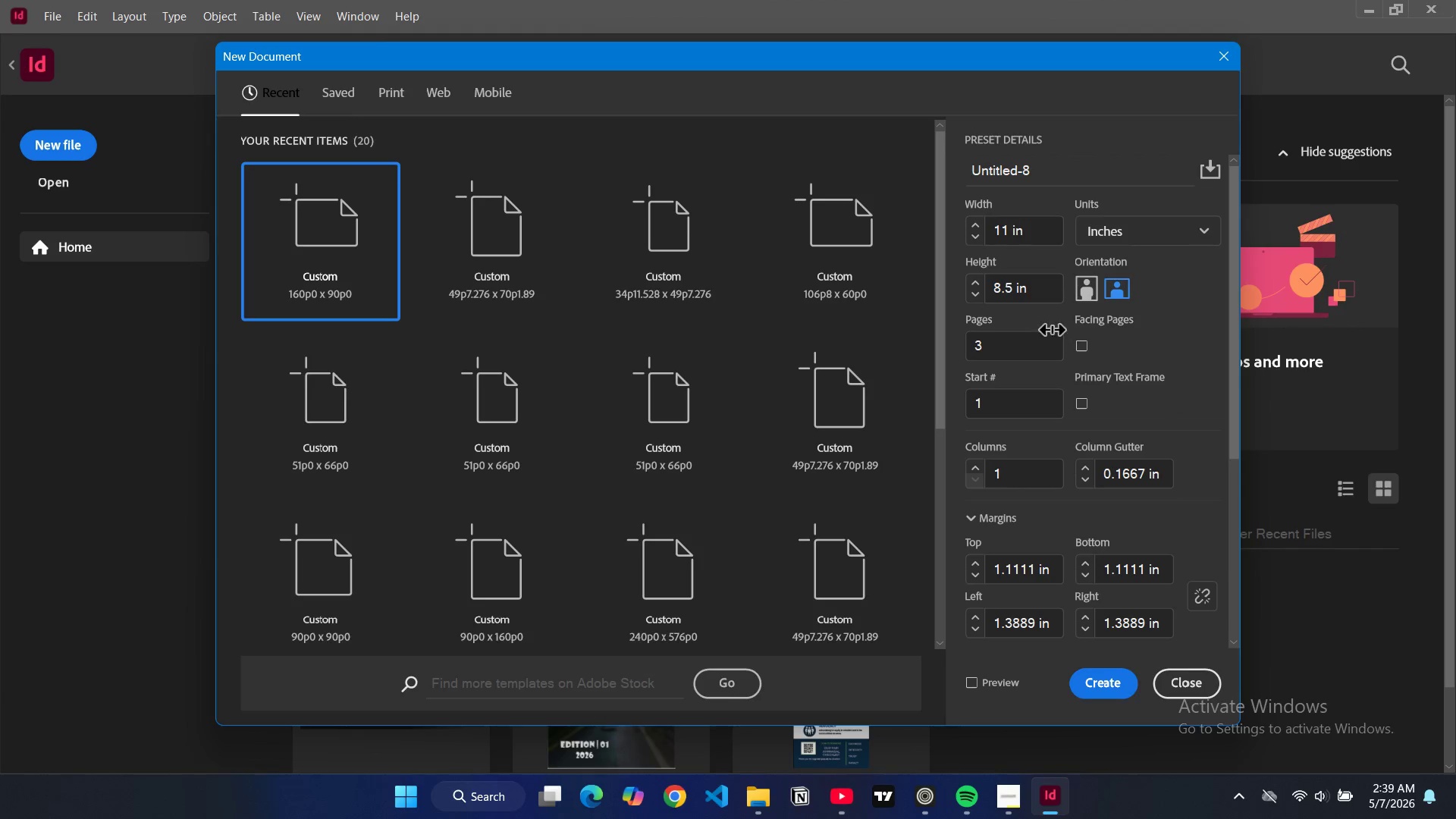 
double_click([1029, 331])
 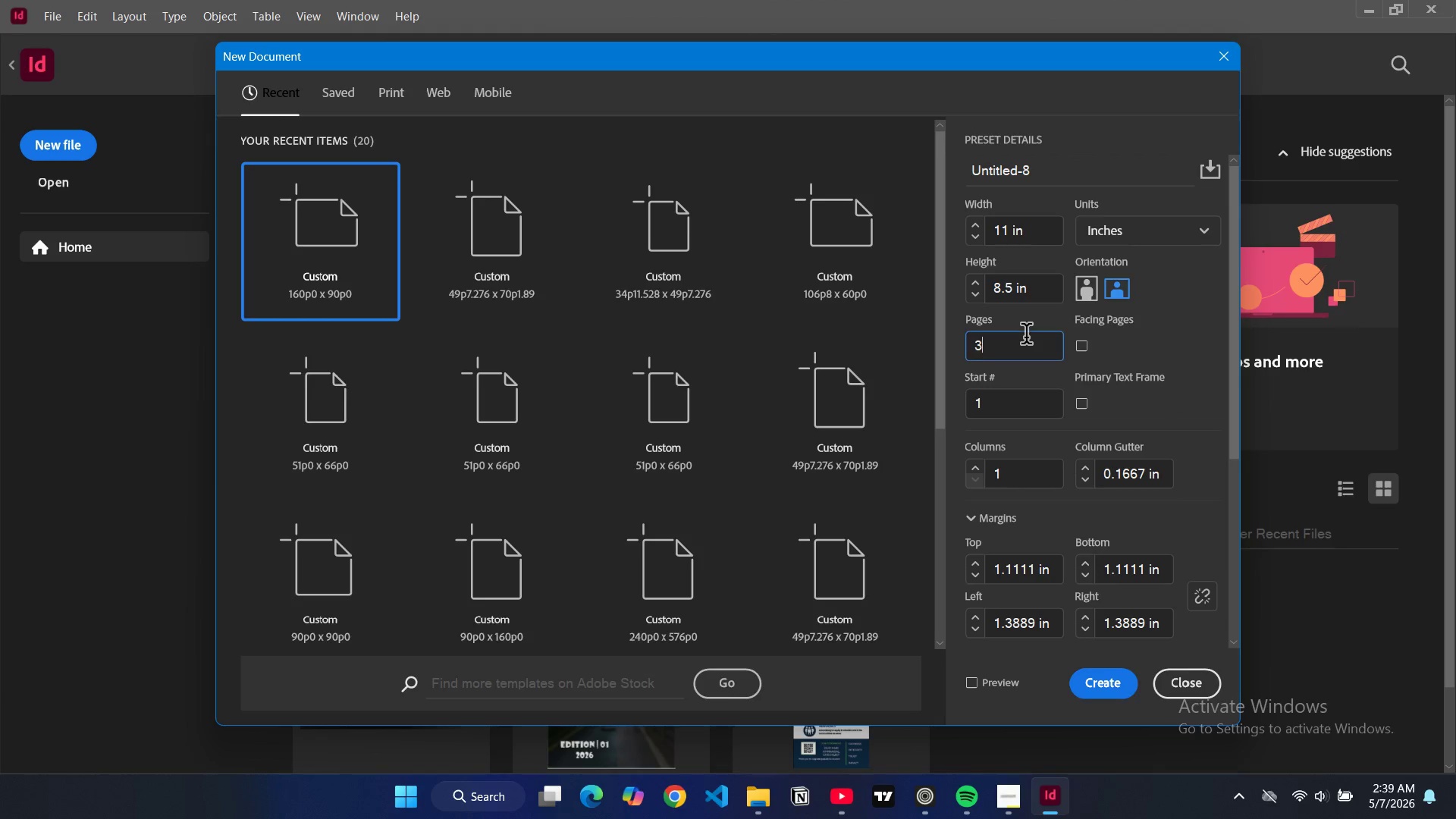 
double_click([1026, 337])
 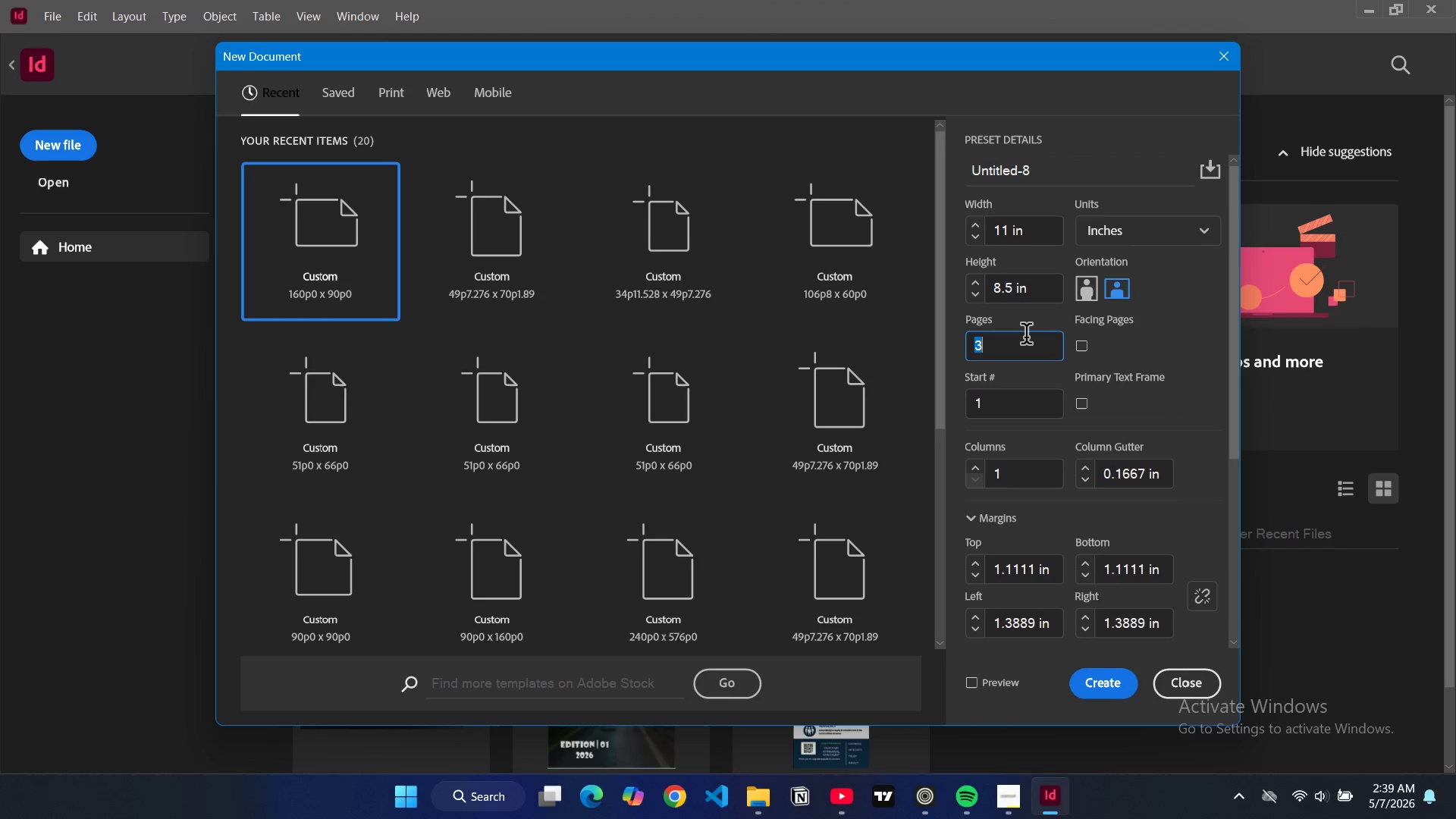 
triple_click([1026, 337])
 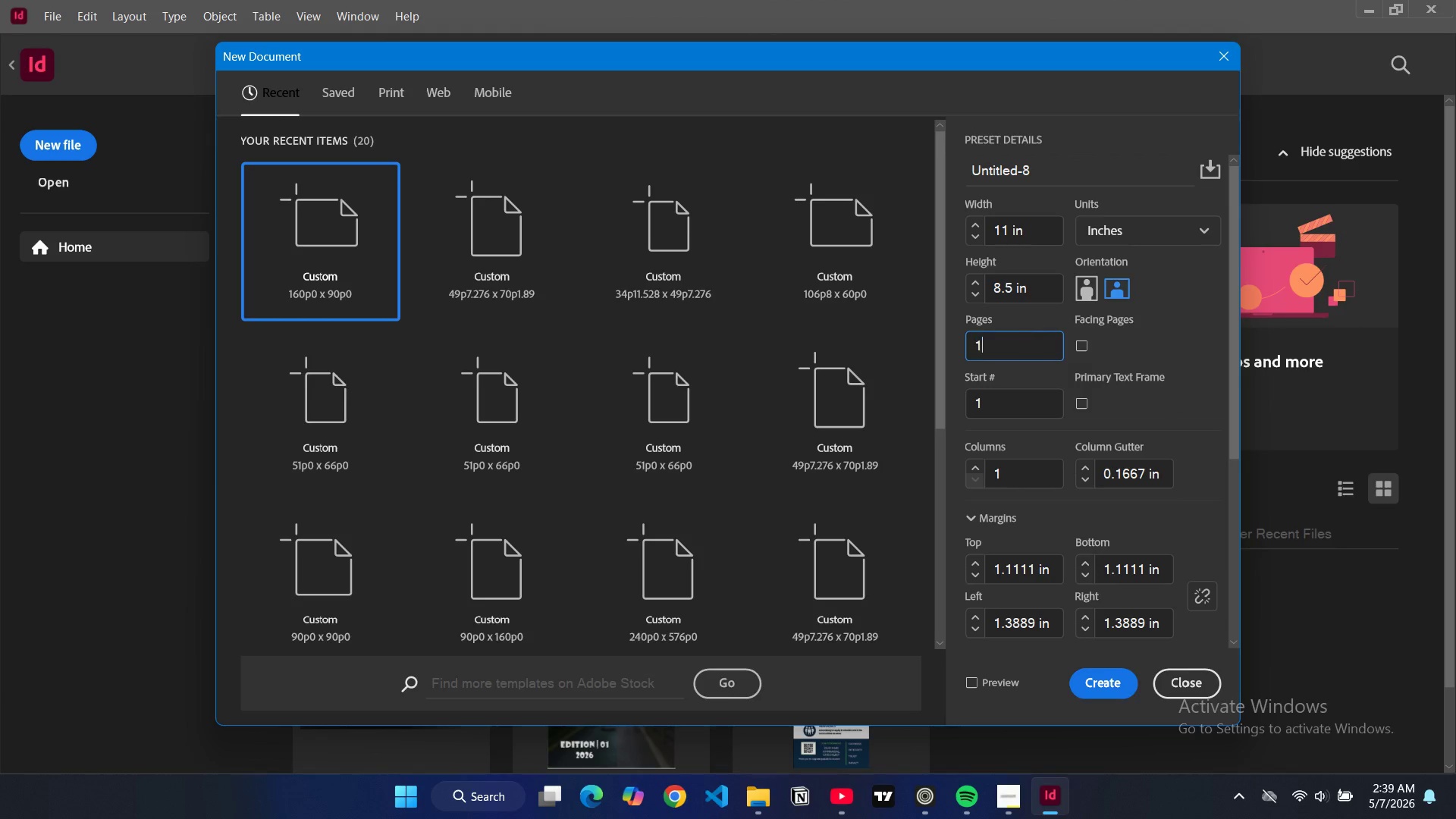 
key(1)
 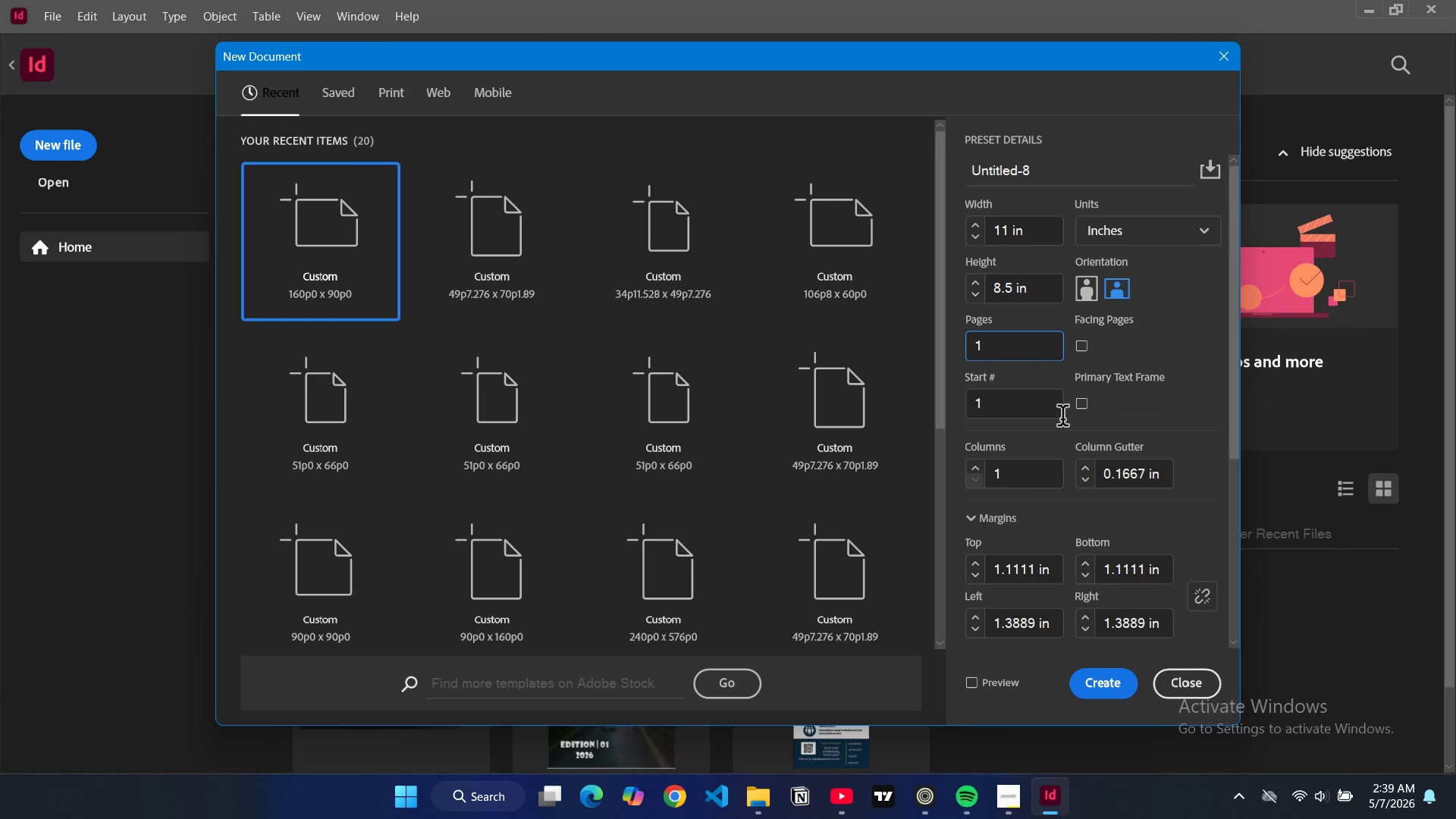 
wait(8.86)
 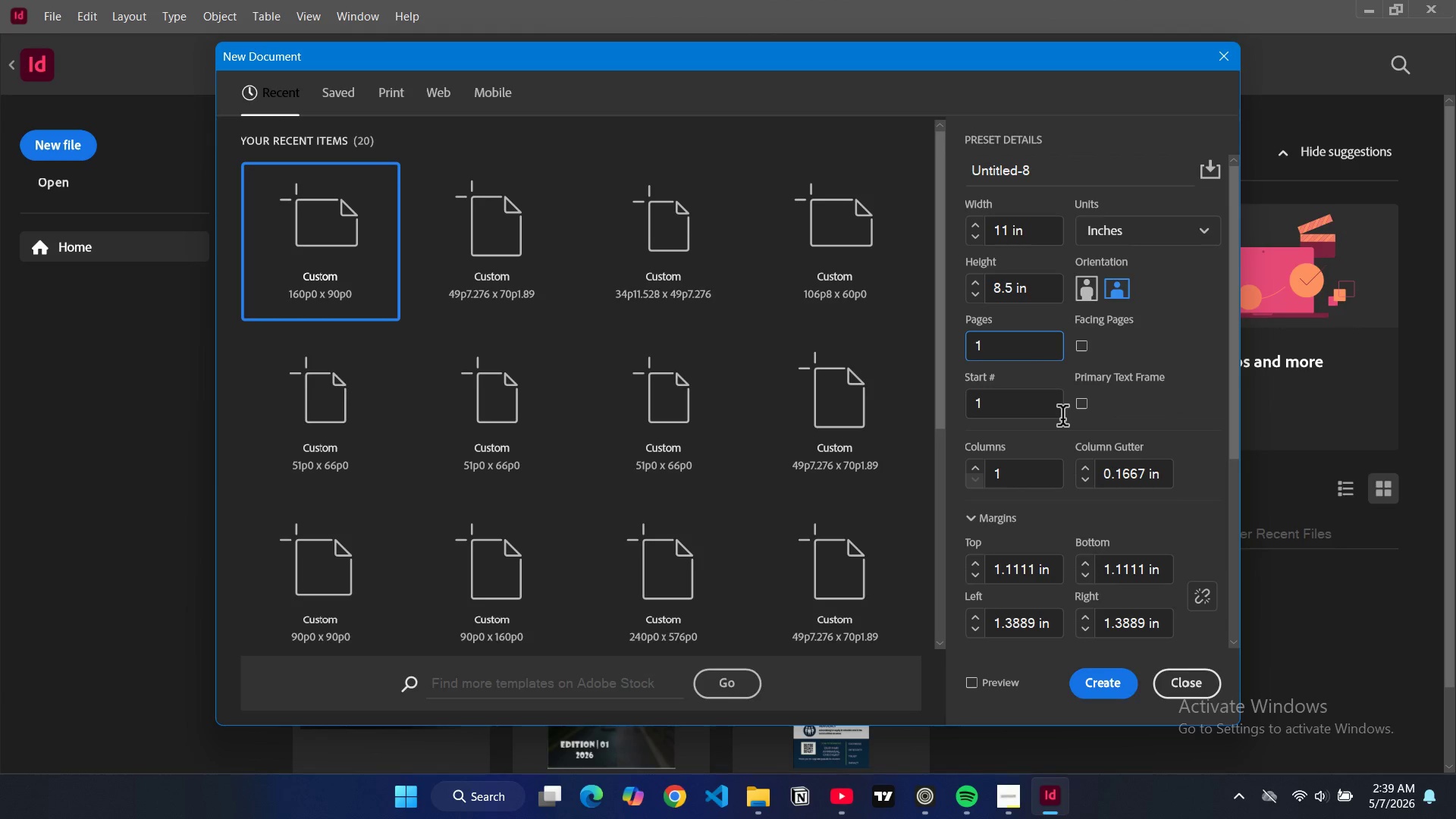 
double_click([1020, 573])
 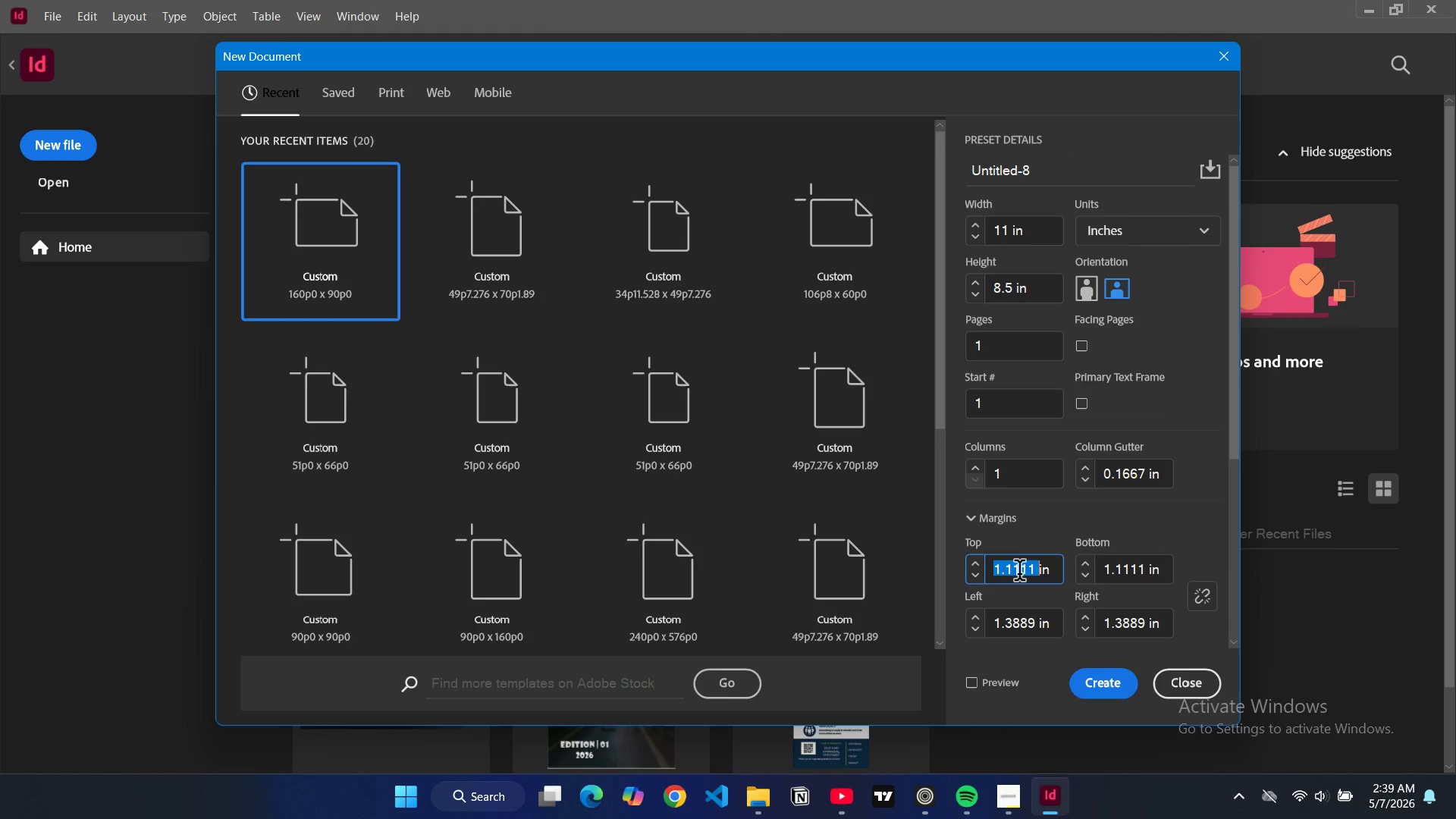 
type(0.45)
 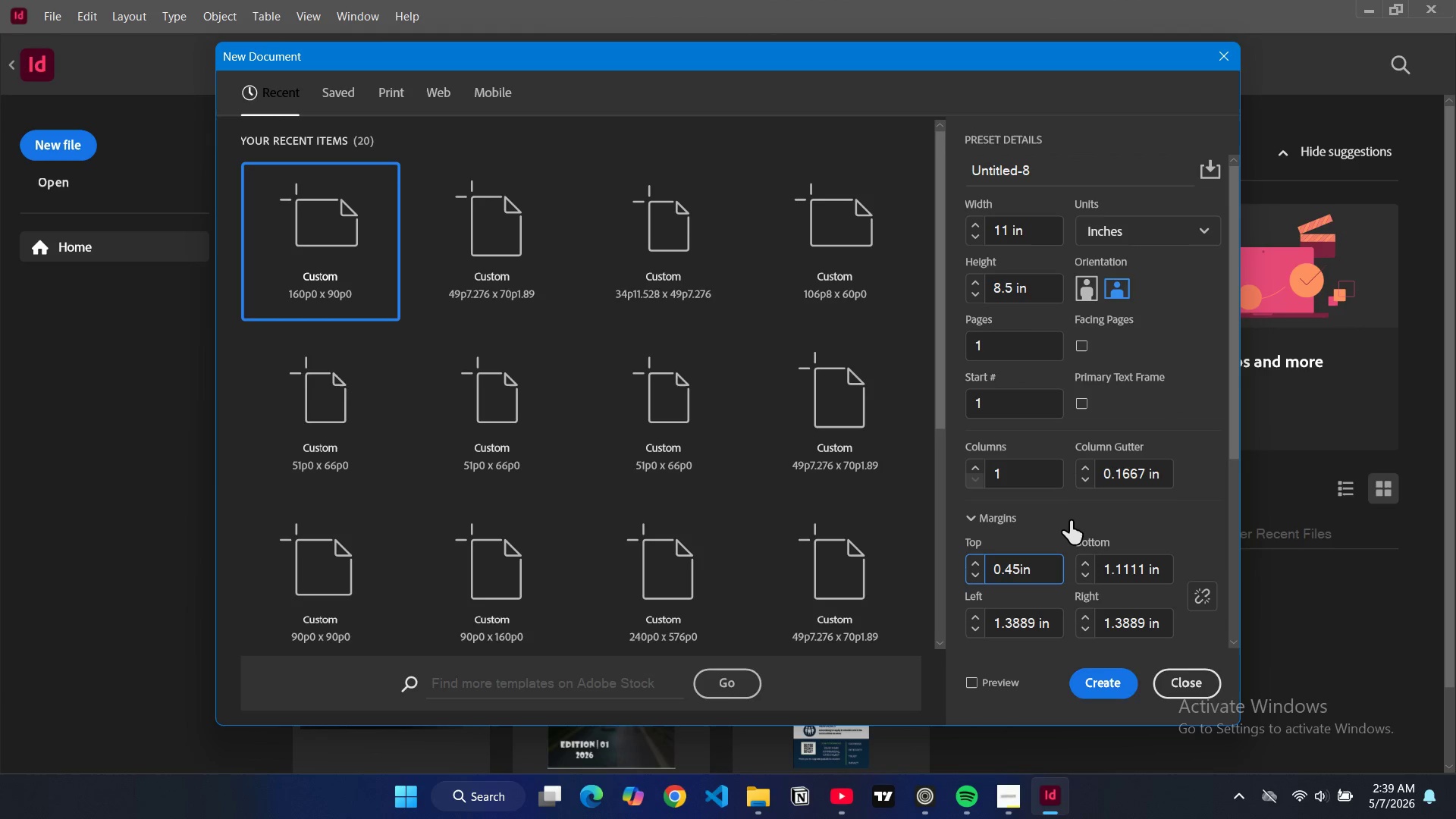 
left_click([1073, 519])
 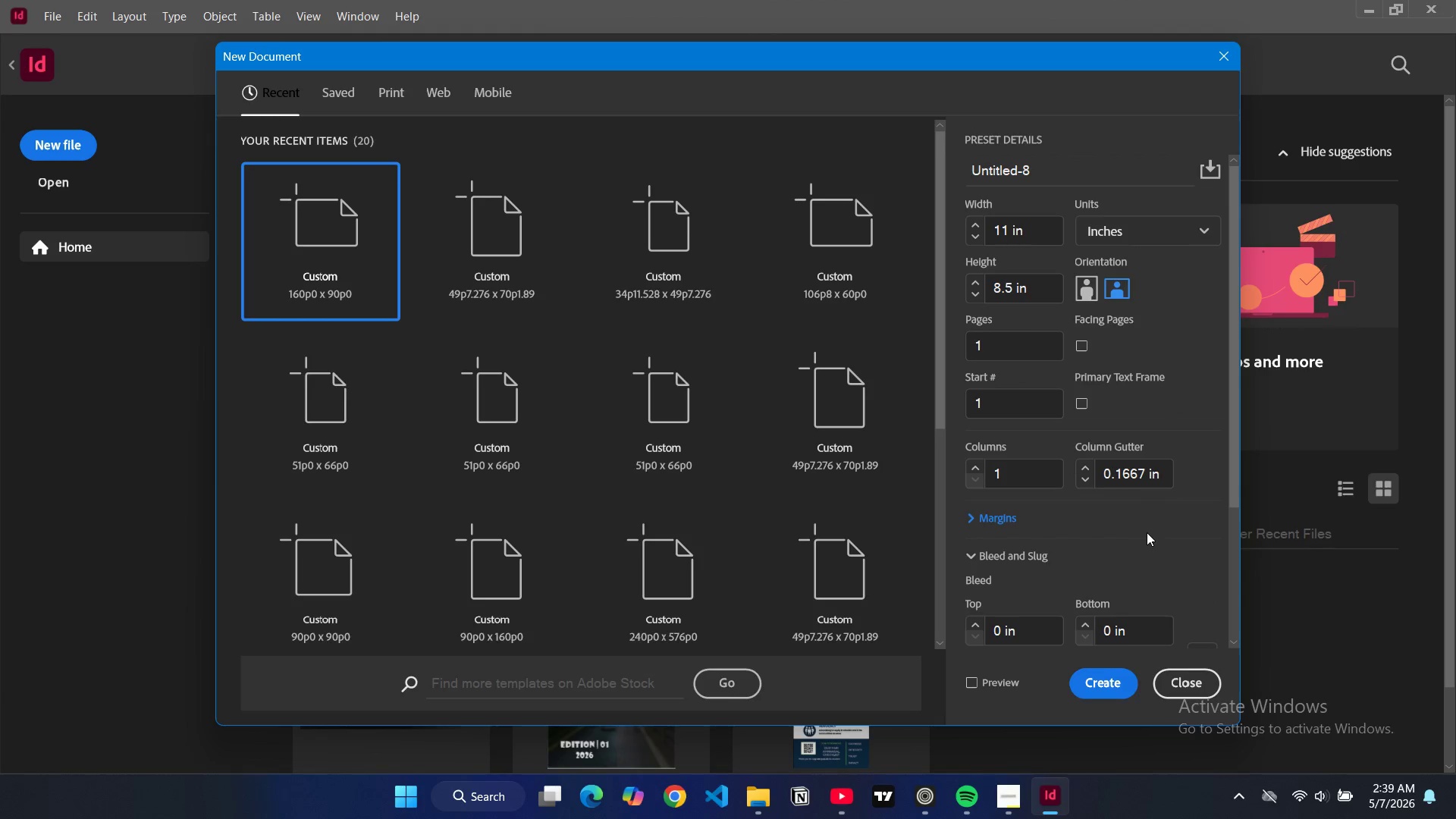 
scroll: coordinate [1146, 532], scroll_direction: down, amount: 3.0
 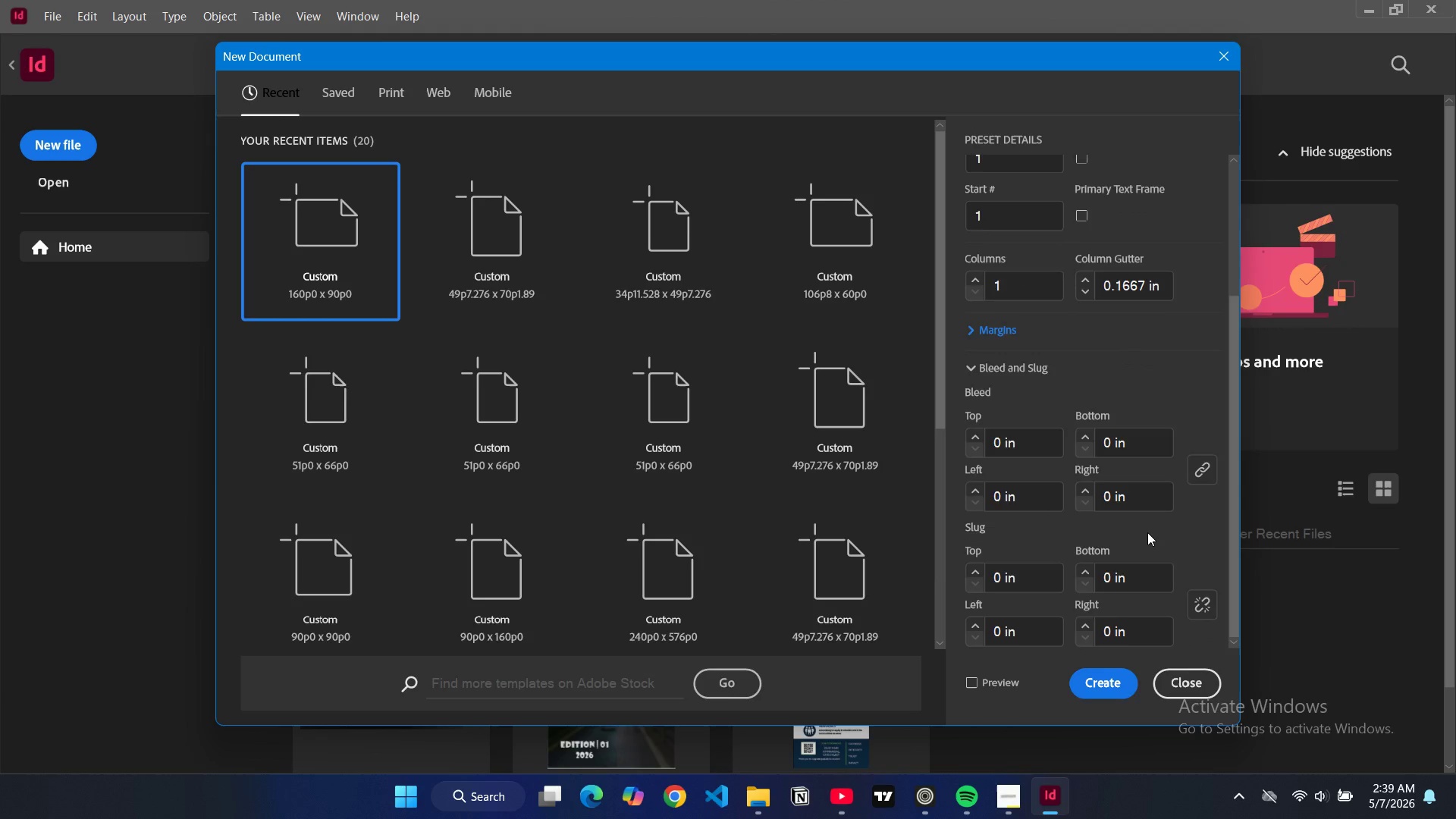 
scroll: coordinate [1147, 532], scroll_direction: up, amount: 2.0
 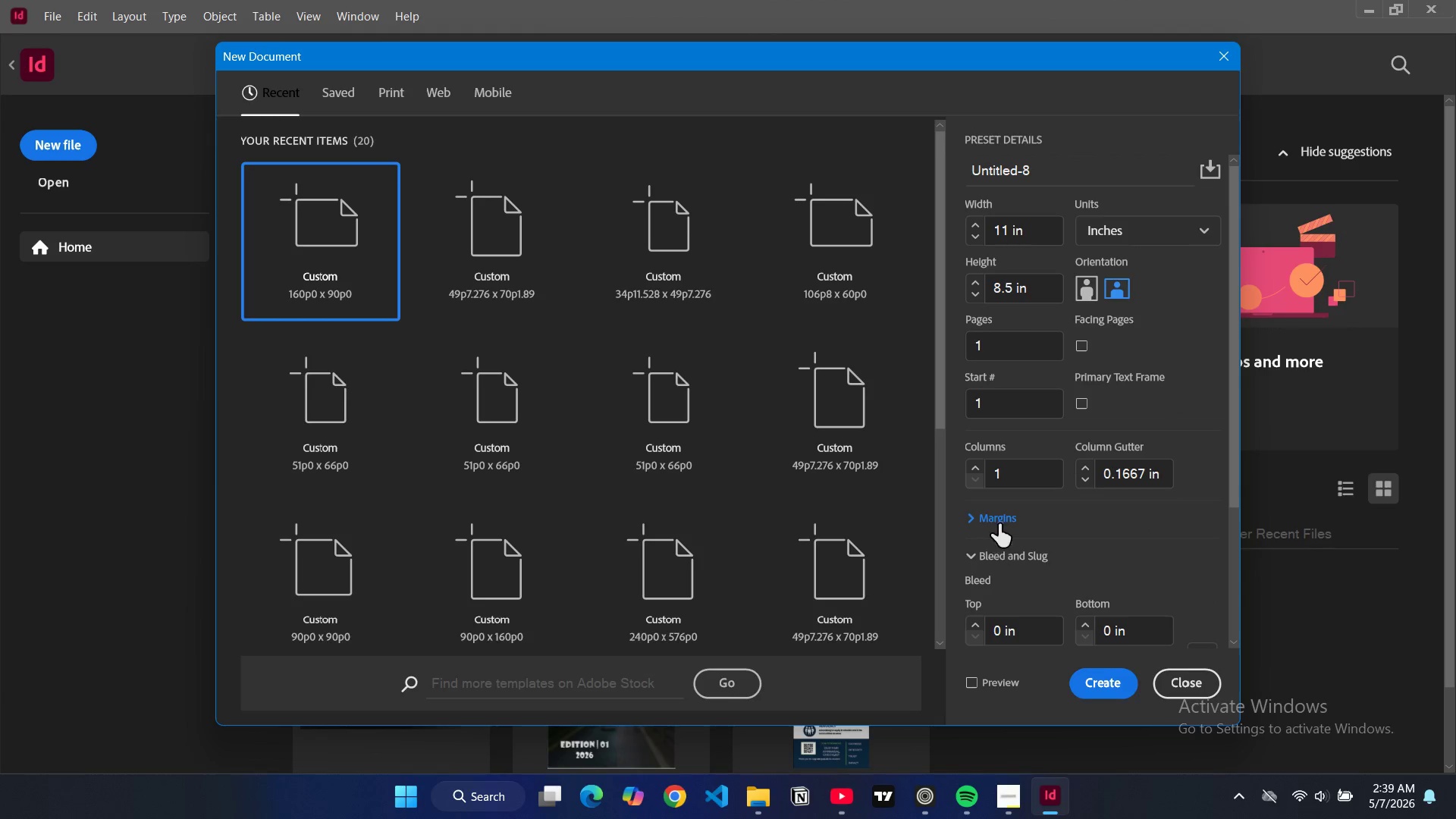 
left_click([997, 520])
 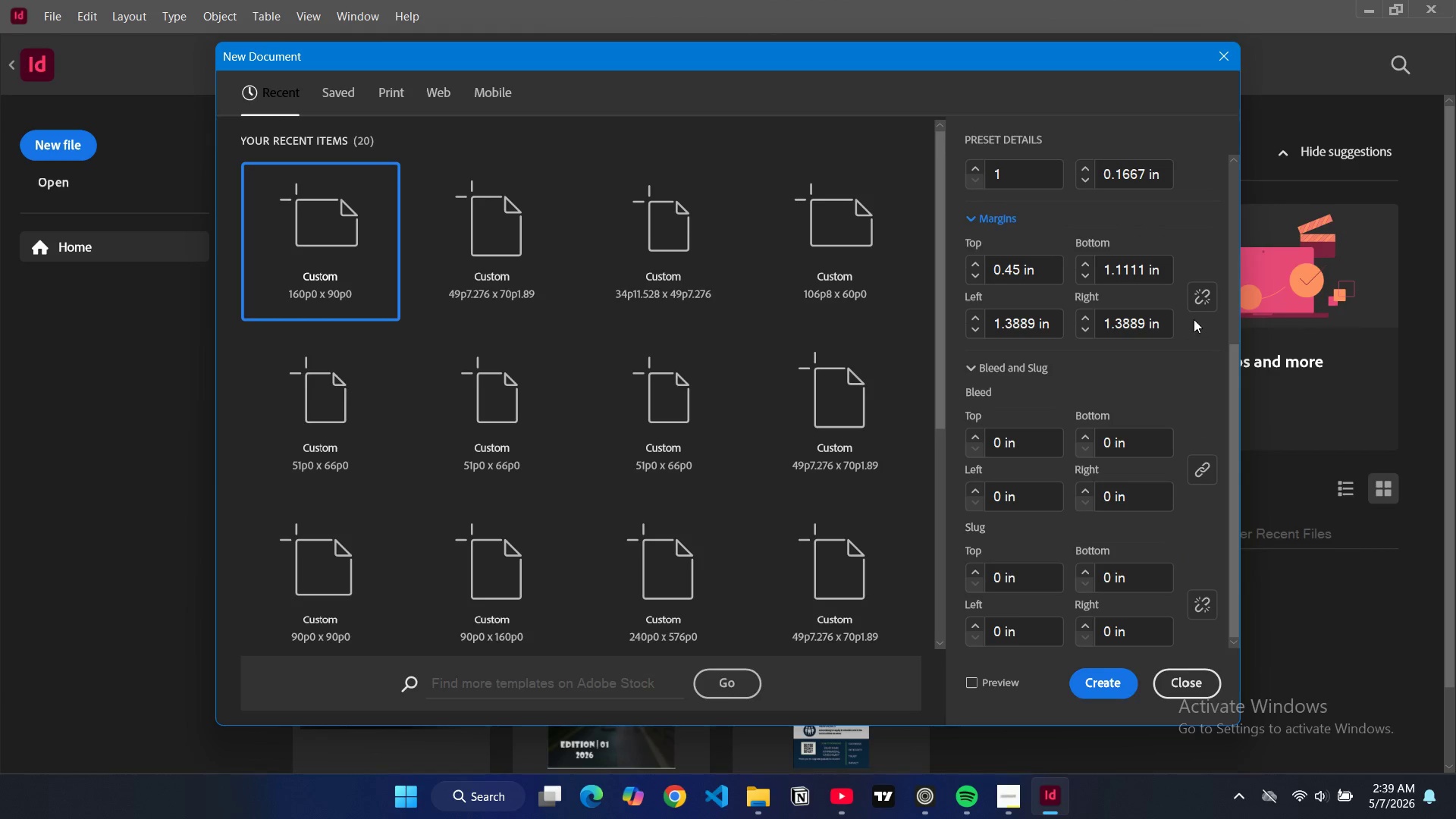 
left_click([1205, 298])
 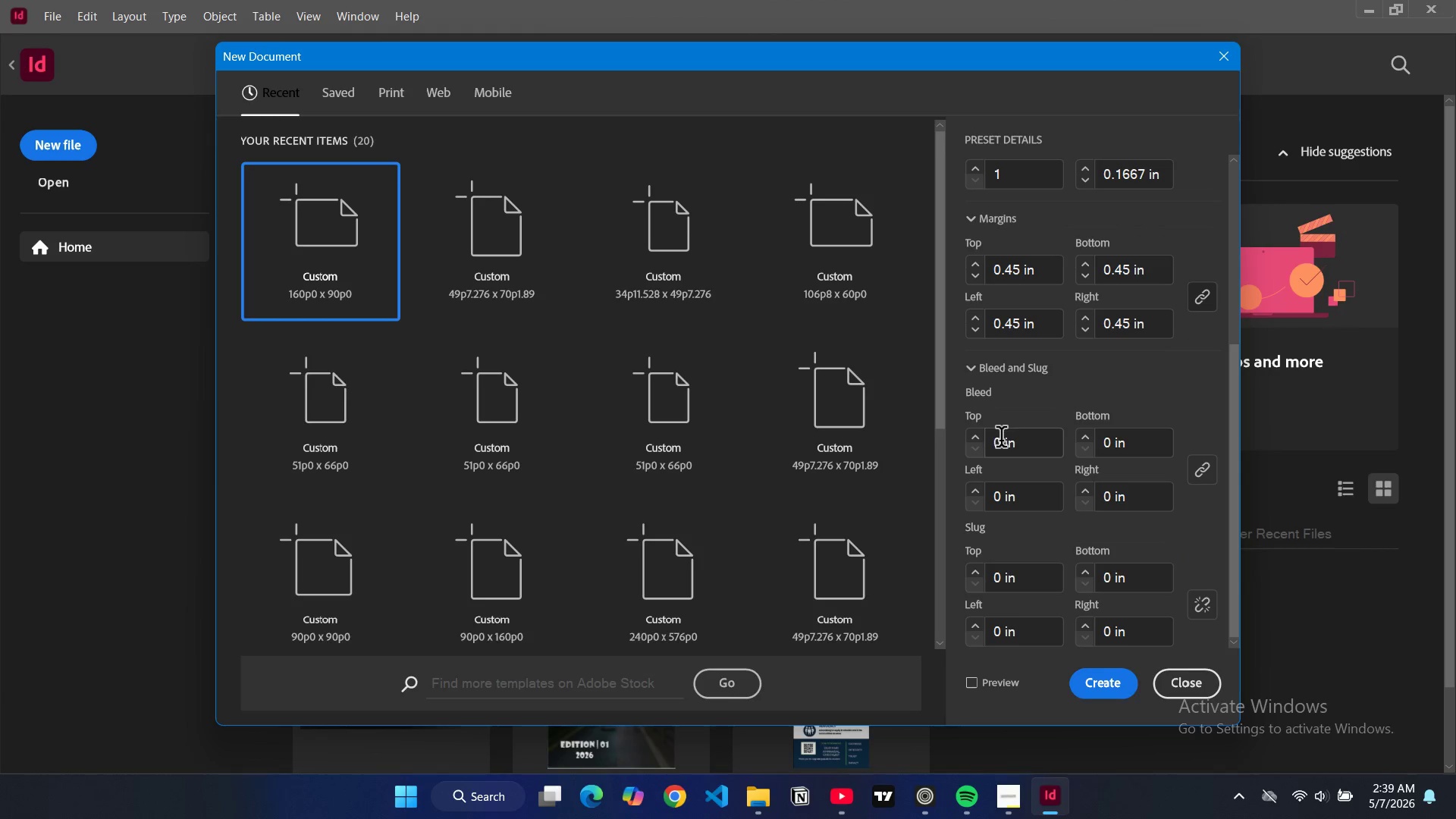 
wait(5.99)
 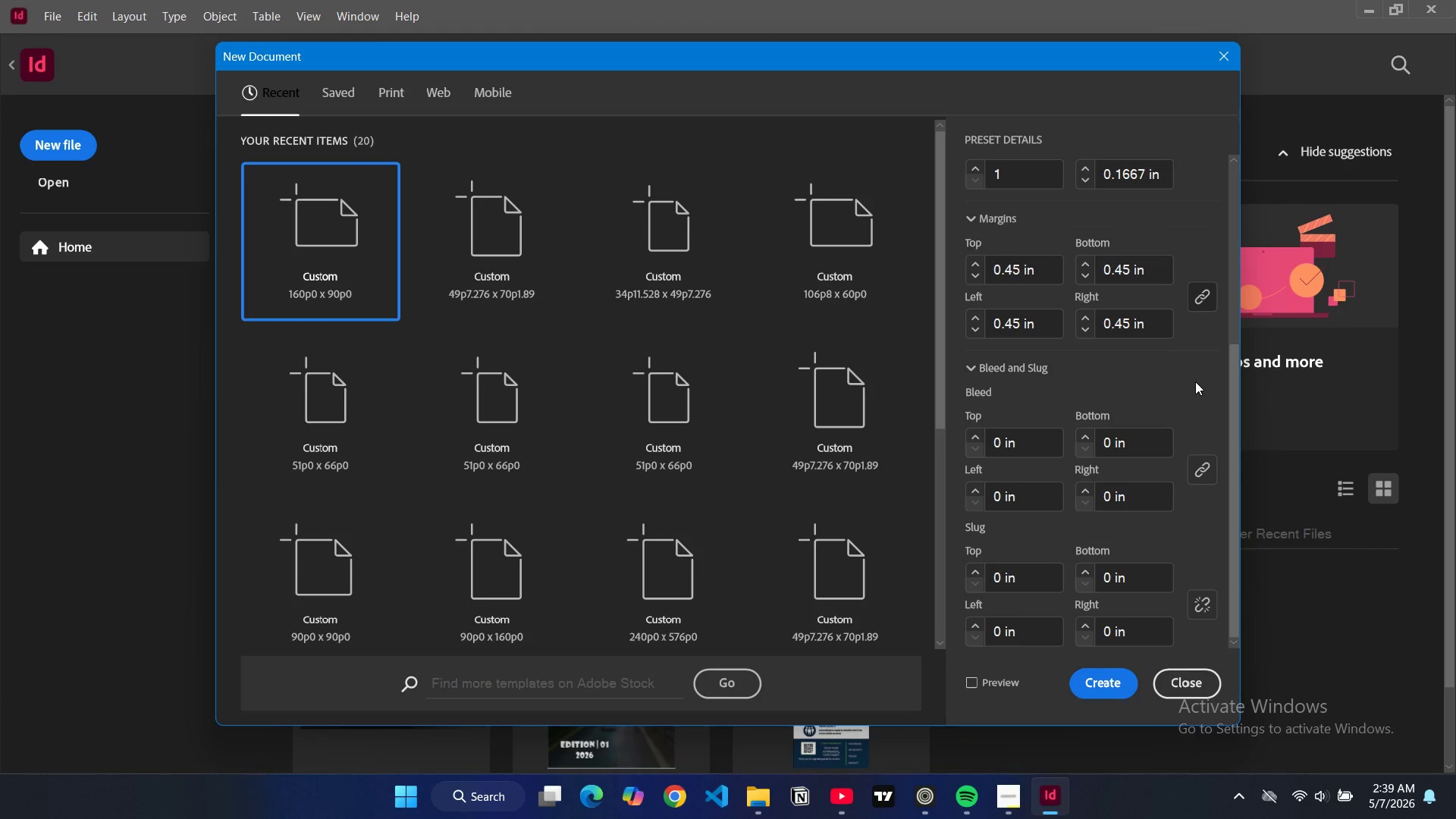 
type(.125)
 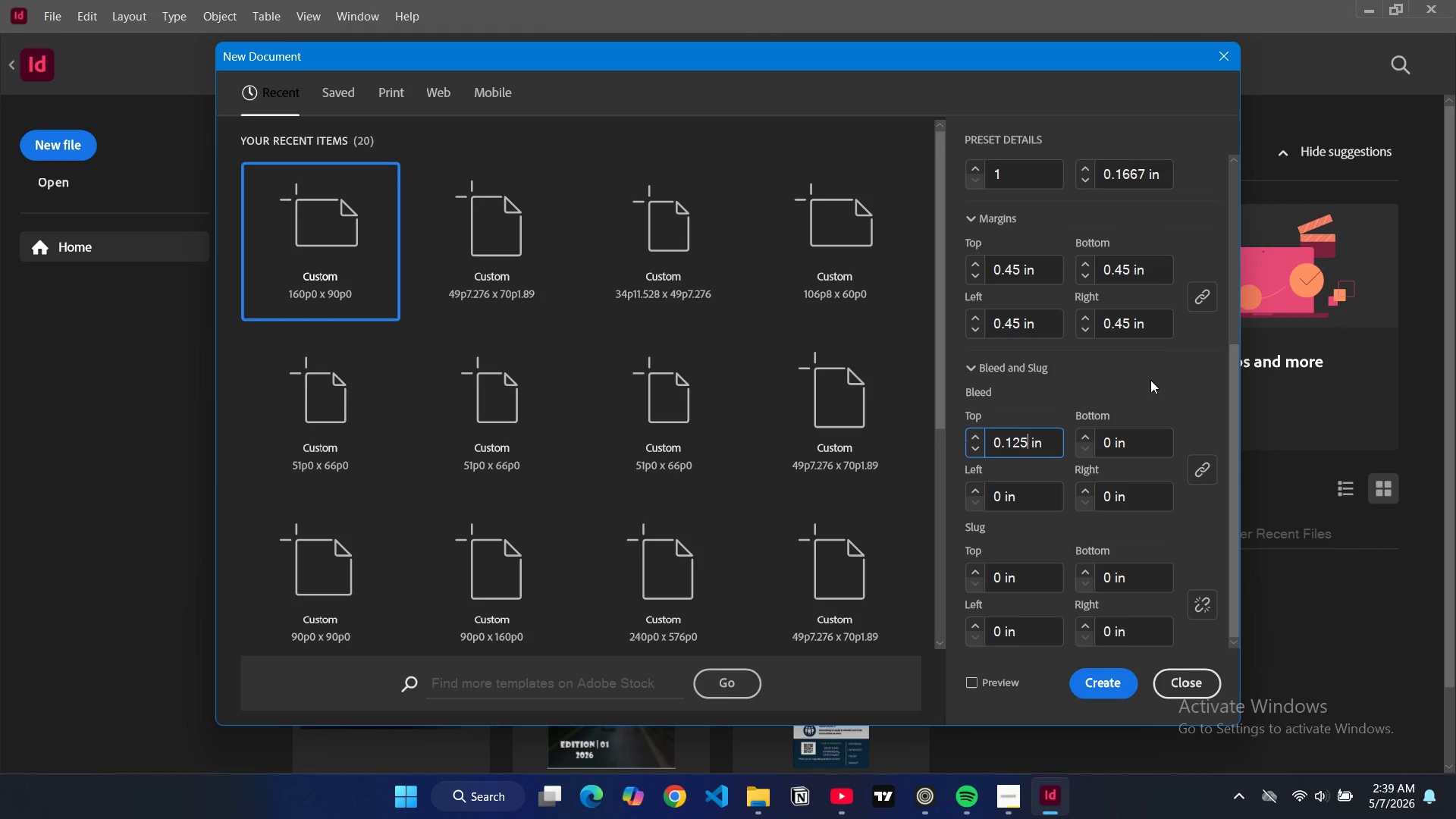 
left_click([1157, 383])
 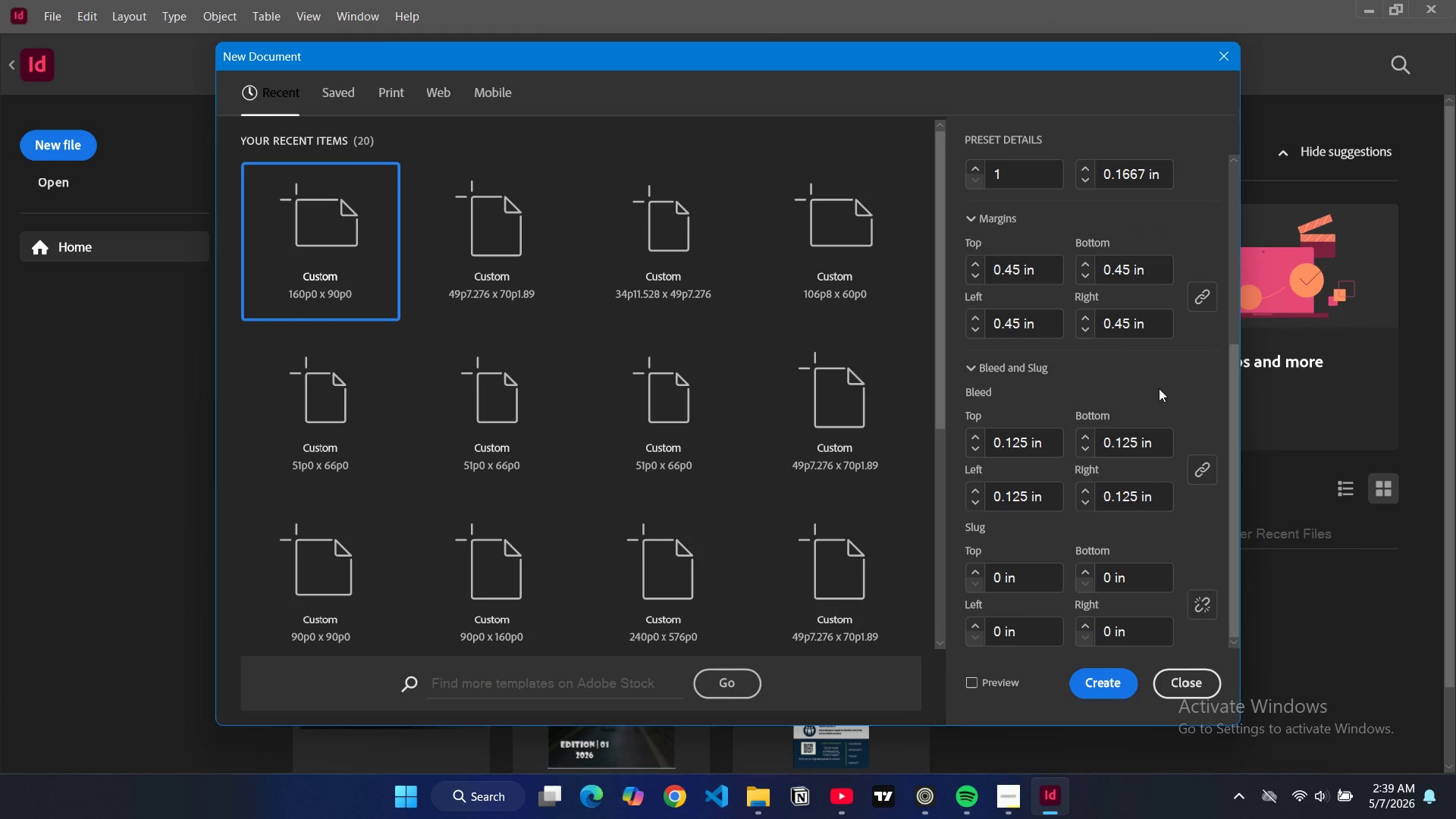 
scroll: coordinate [1158, 389], scroll_direction: down, amount: 1.0
 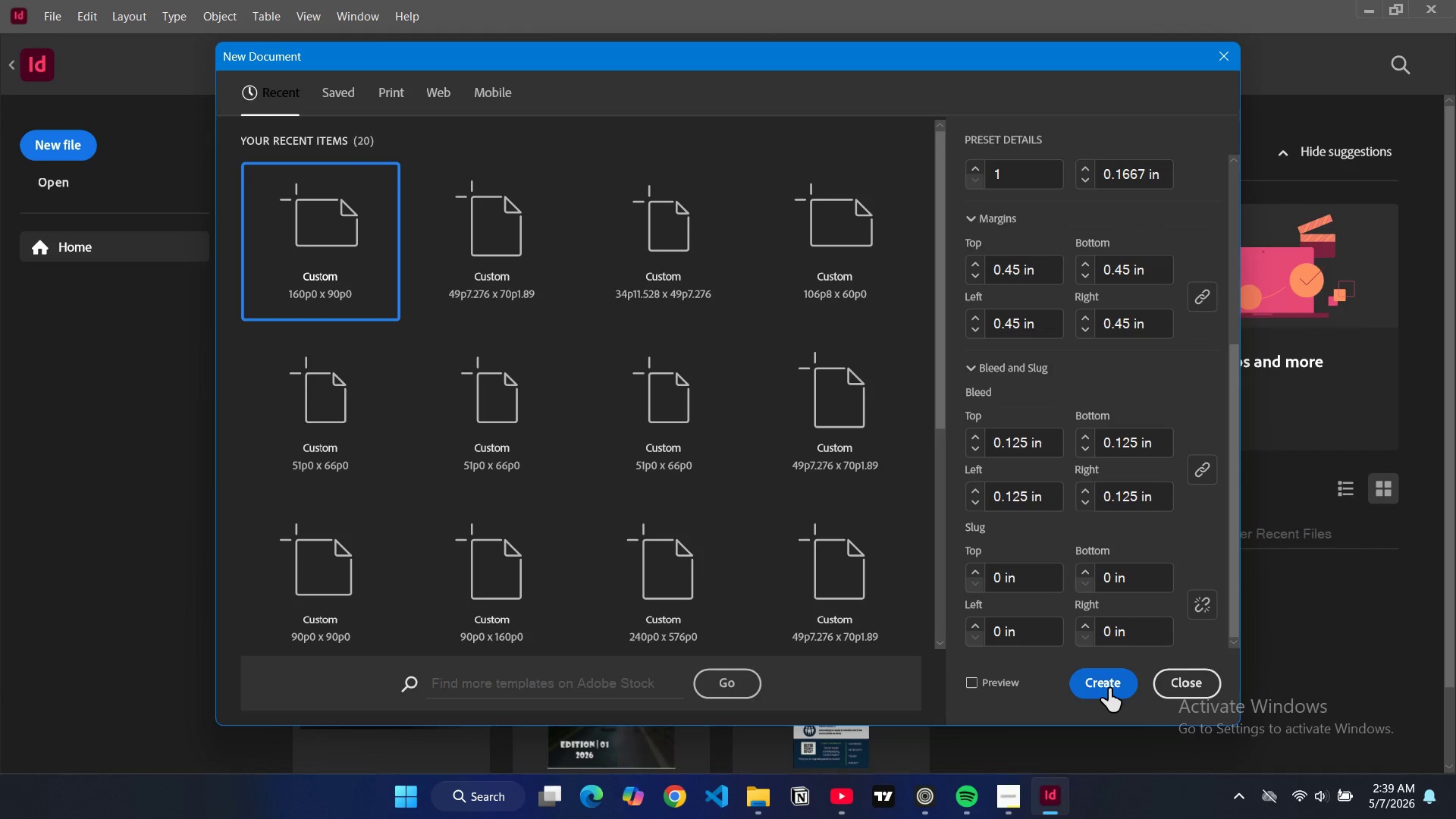 
left_click([1109, 689])
 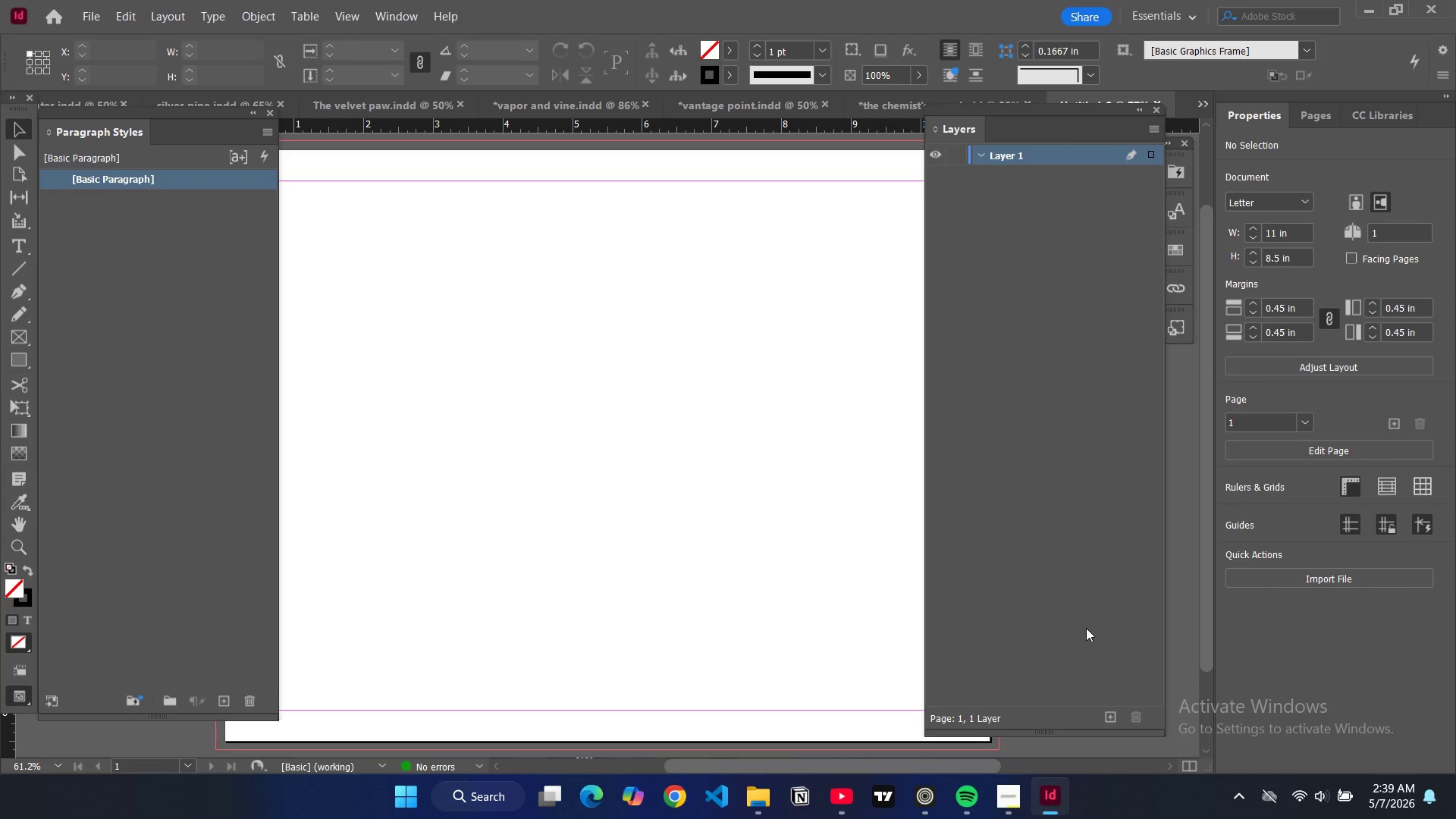 
wait(12.45)
 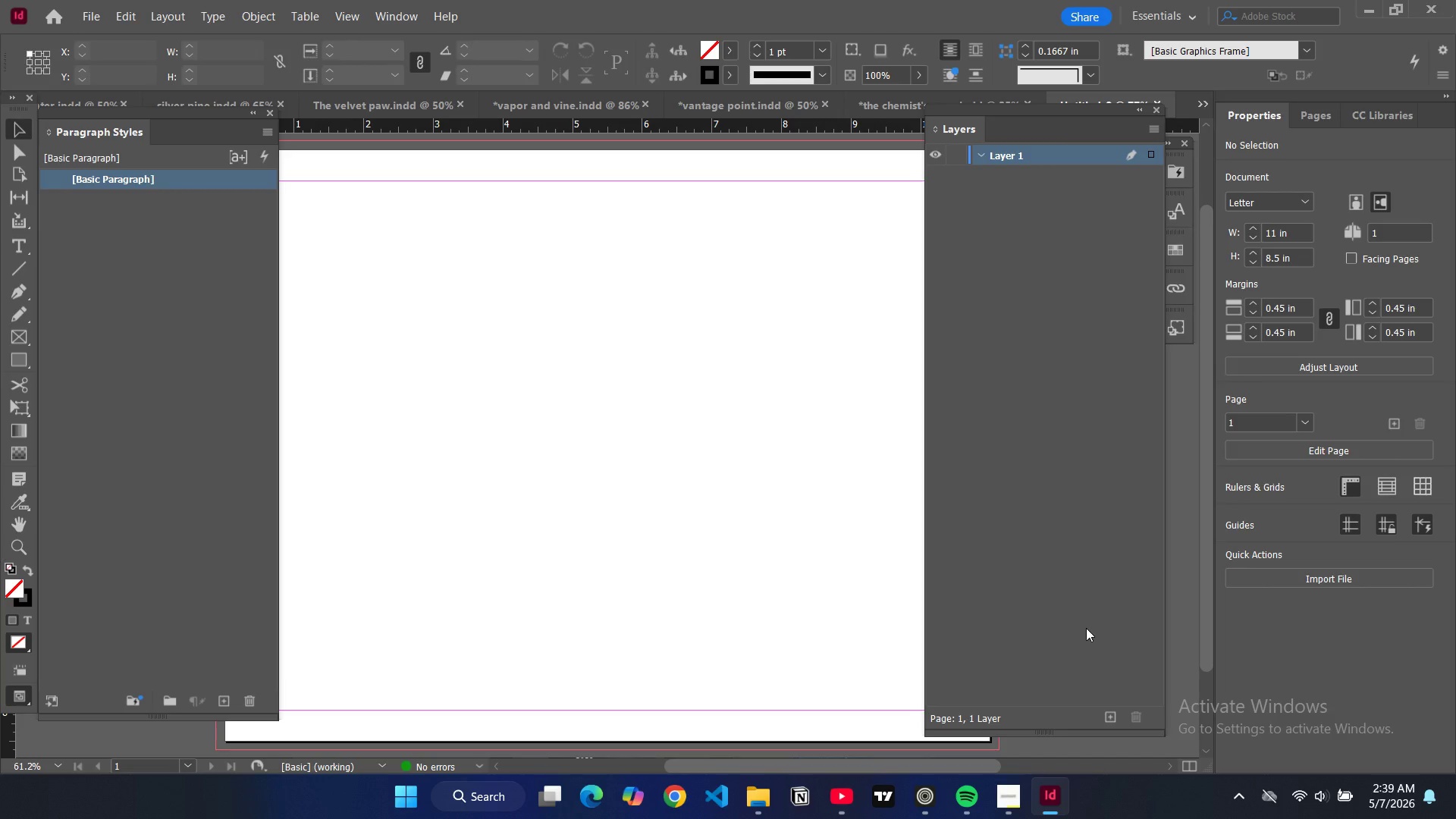 
left_click([253, 114])
 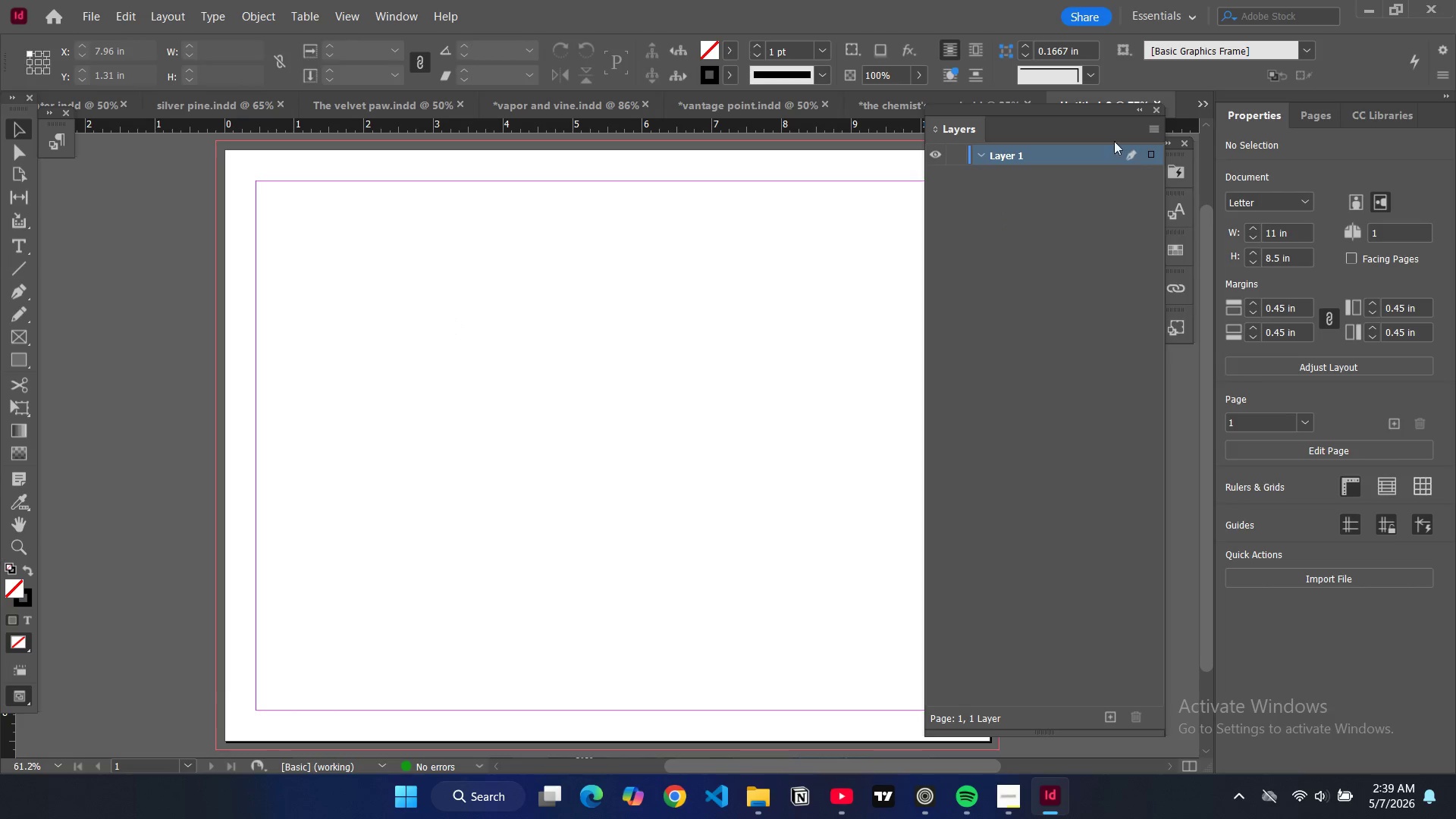 
left_click_drag(start_coordinate=[1100, 131], to_coordinate=[1090, 193])
 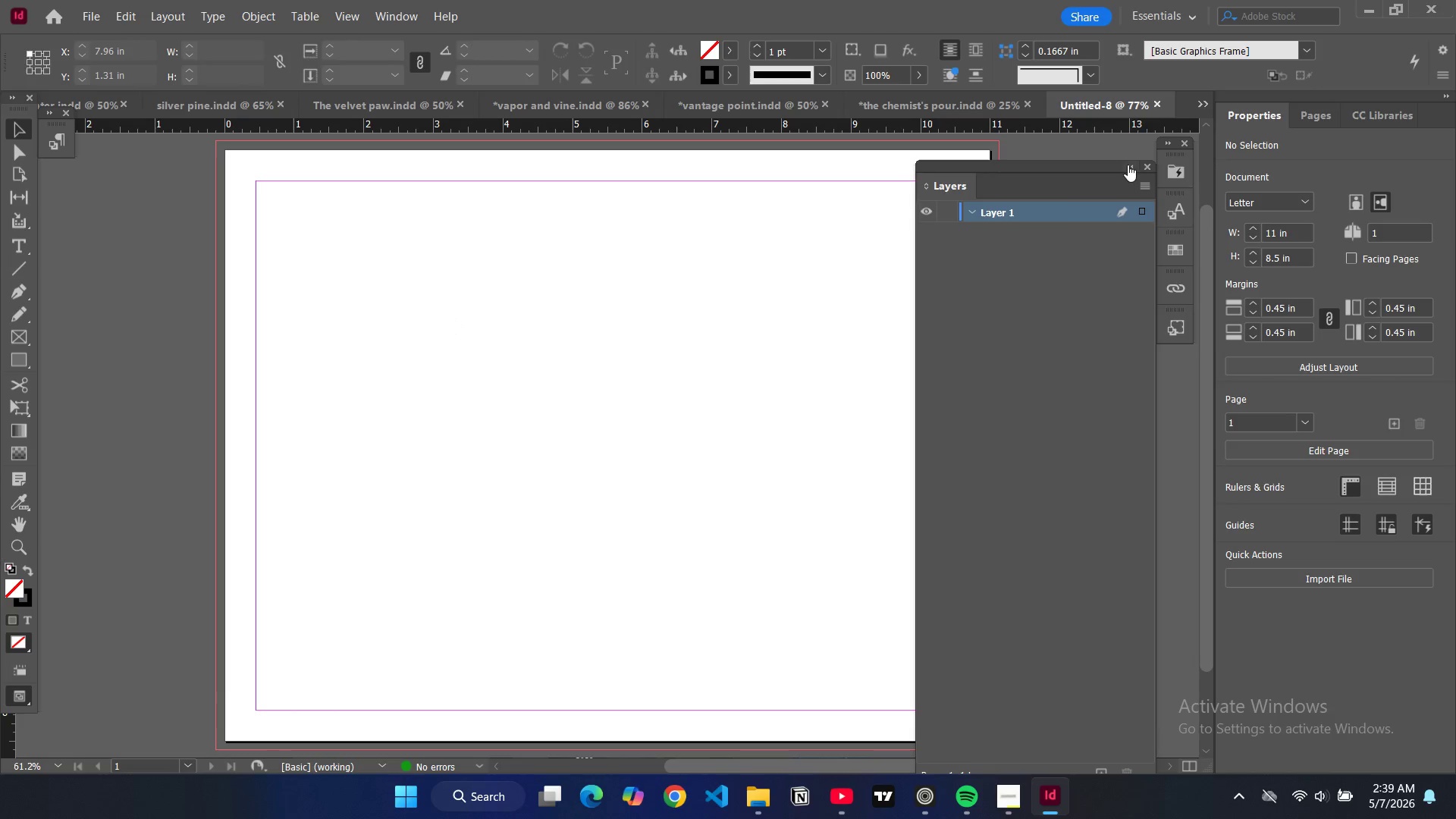 
left_click([1128, 165])
 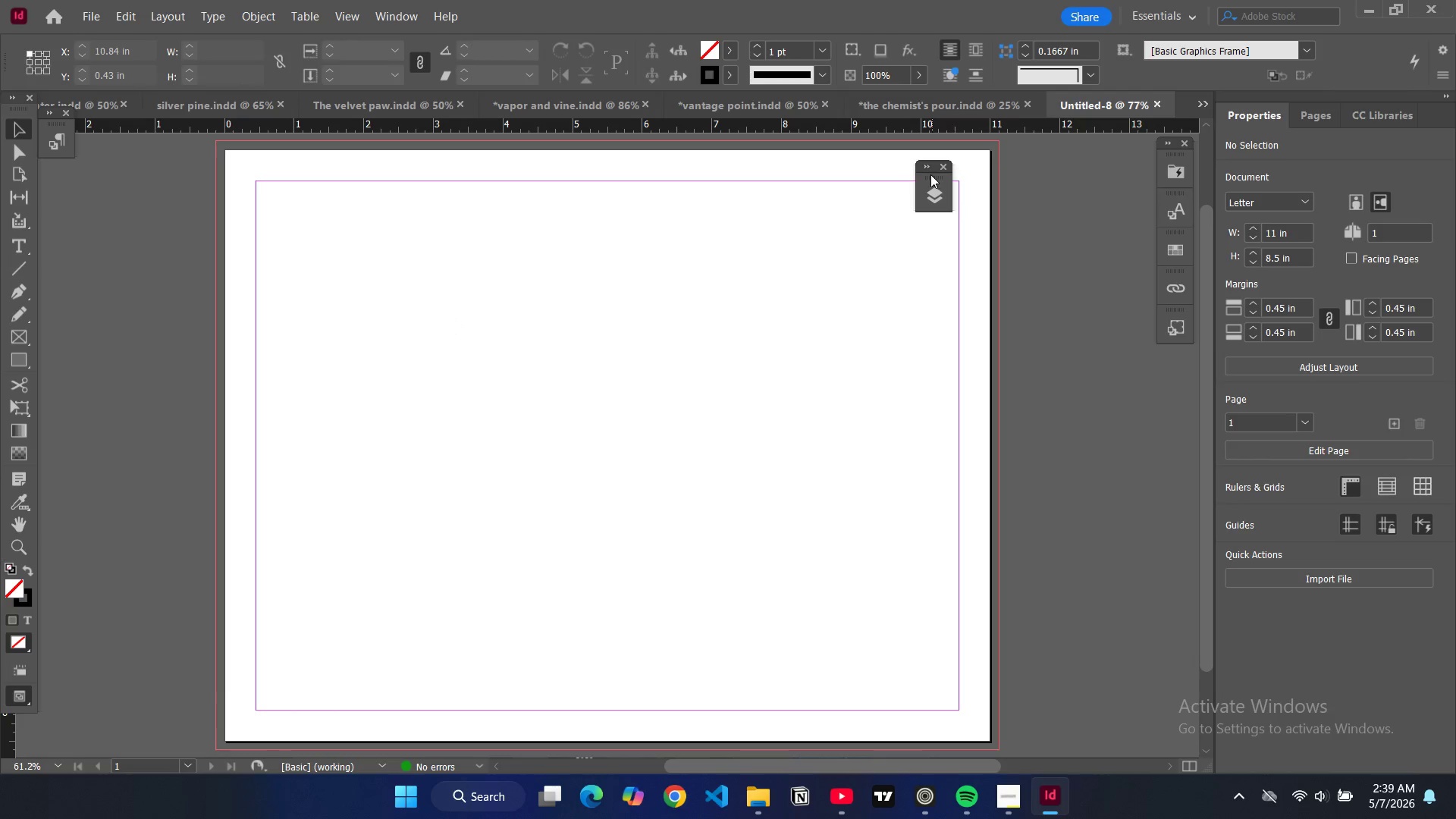 
left_click_drag(start_coordinate=[934, 177], to_coordinate=[1177, 357])
 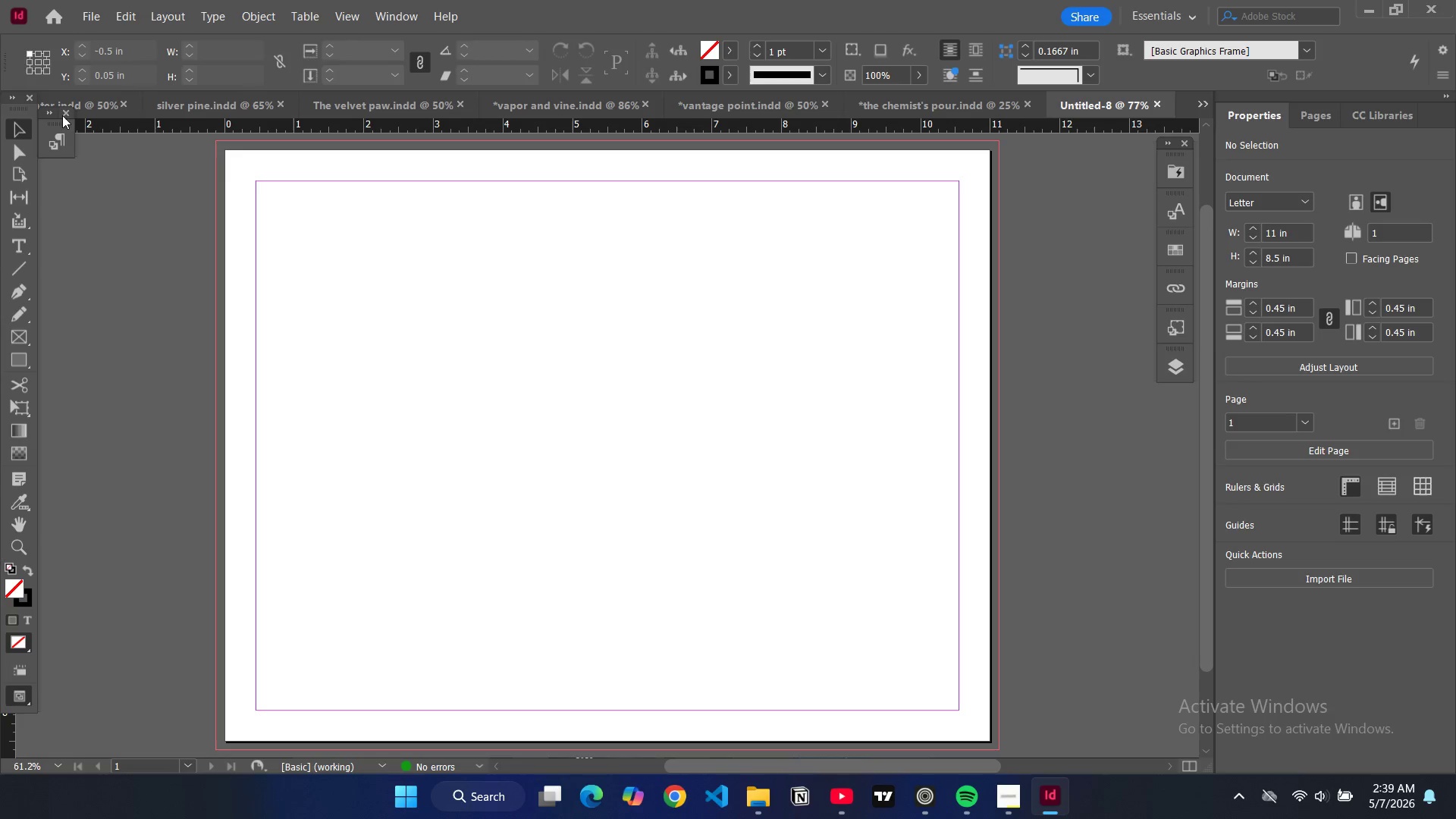 
left_click_drag(start_coordinate=[61, 122], to_coordinate=[1174, 397])
 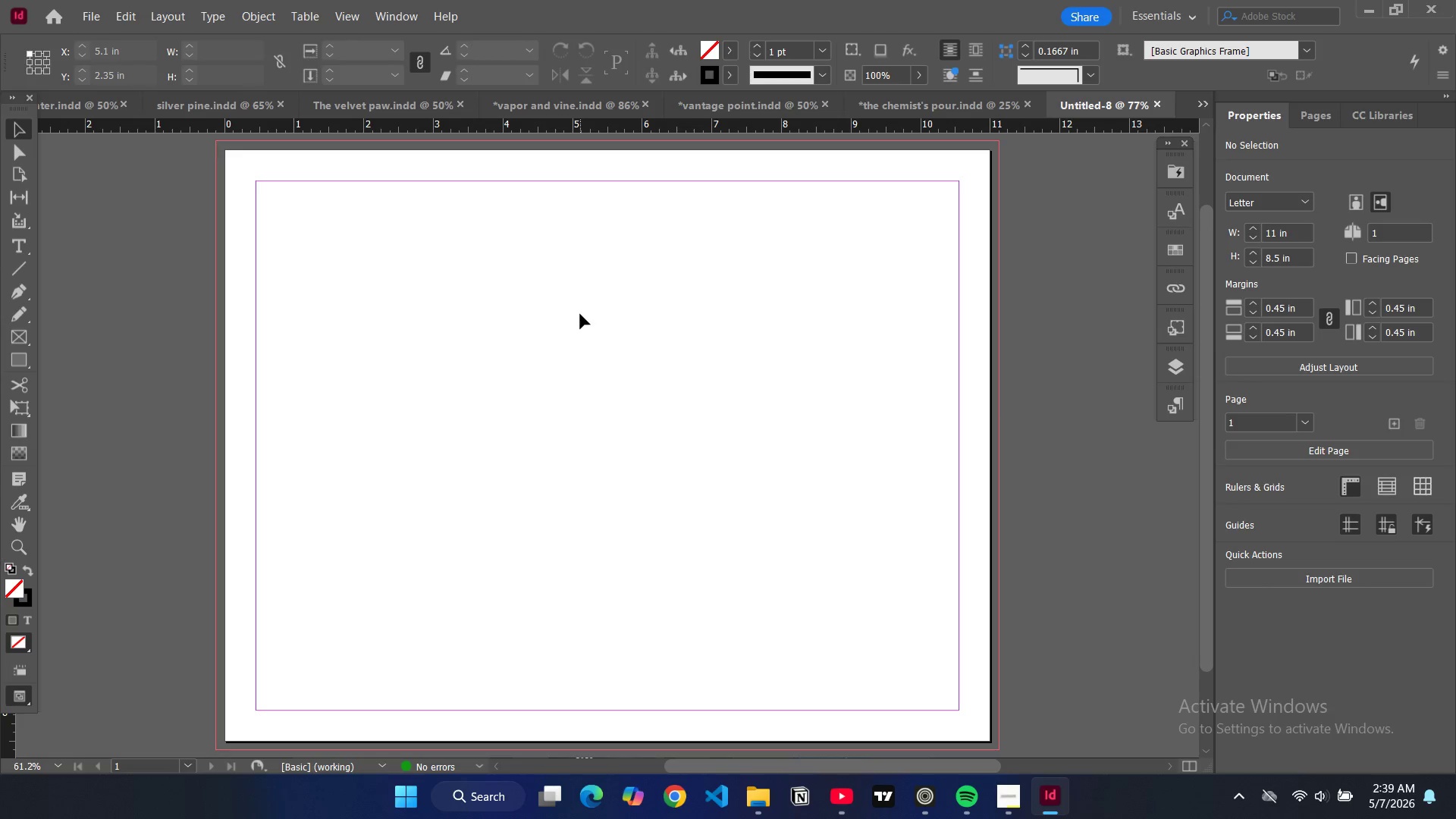 
left_click([580, 312])
 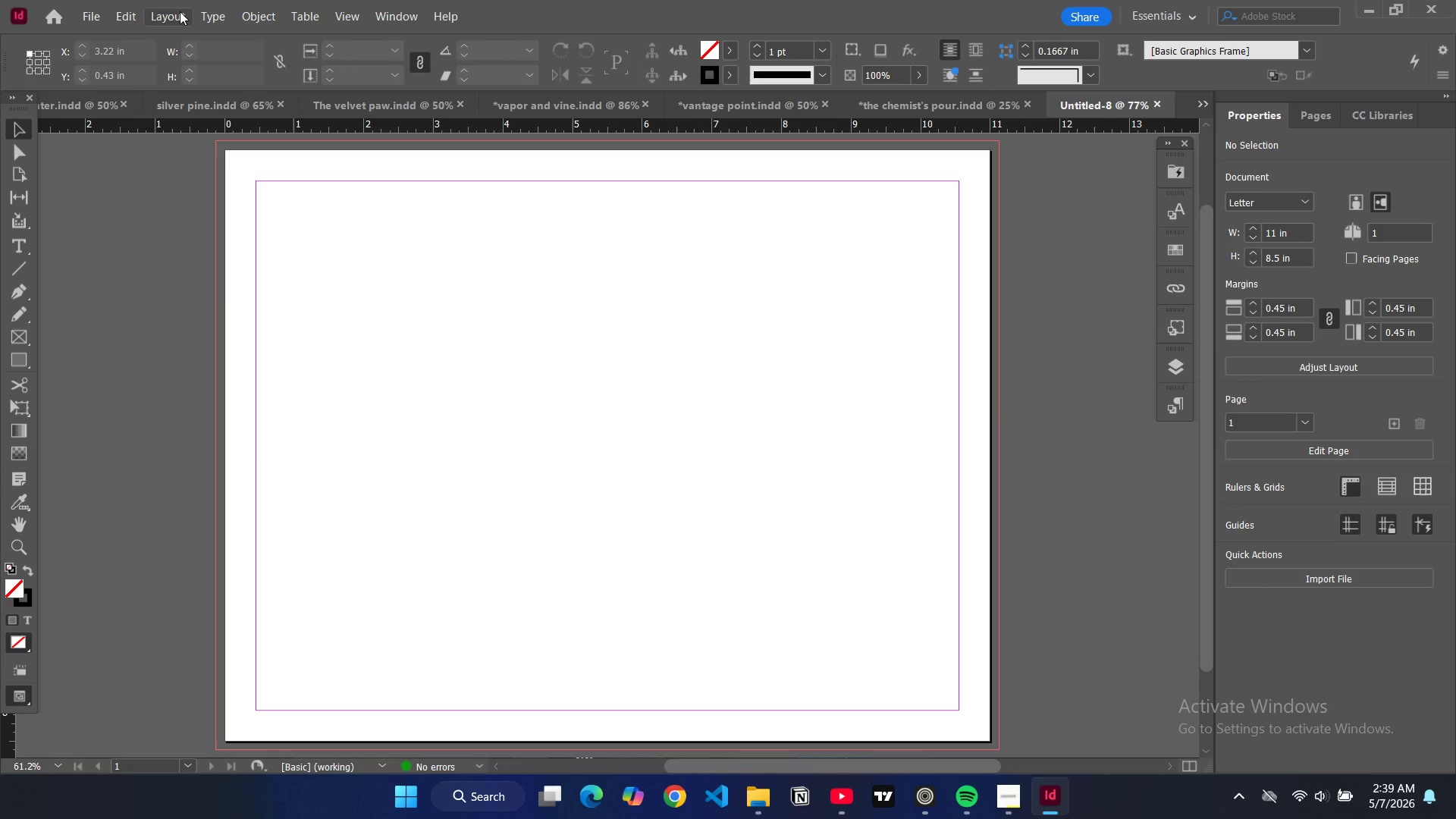 
left_click([176, 11])
 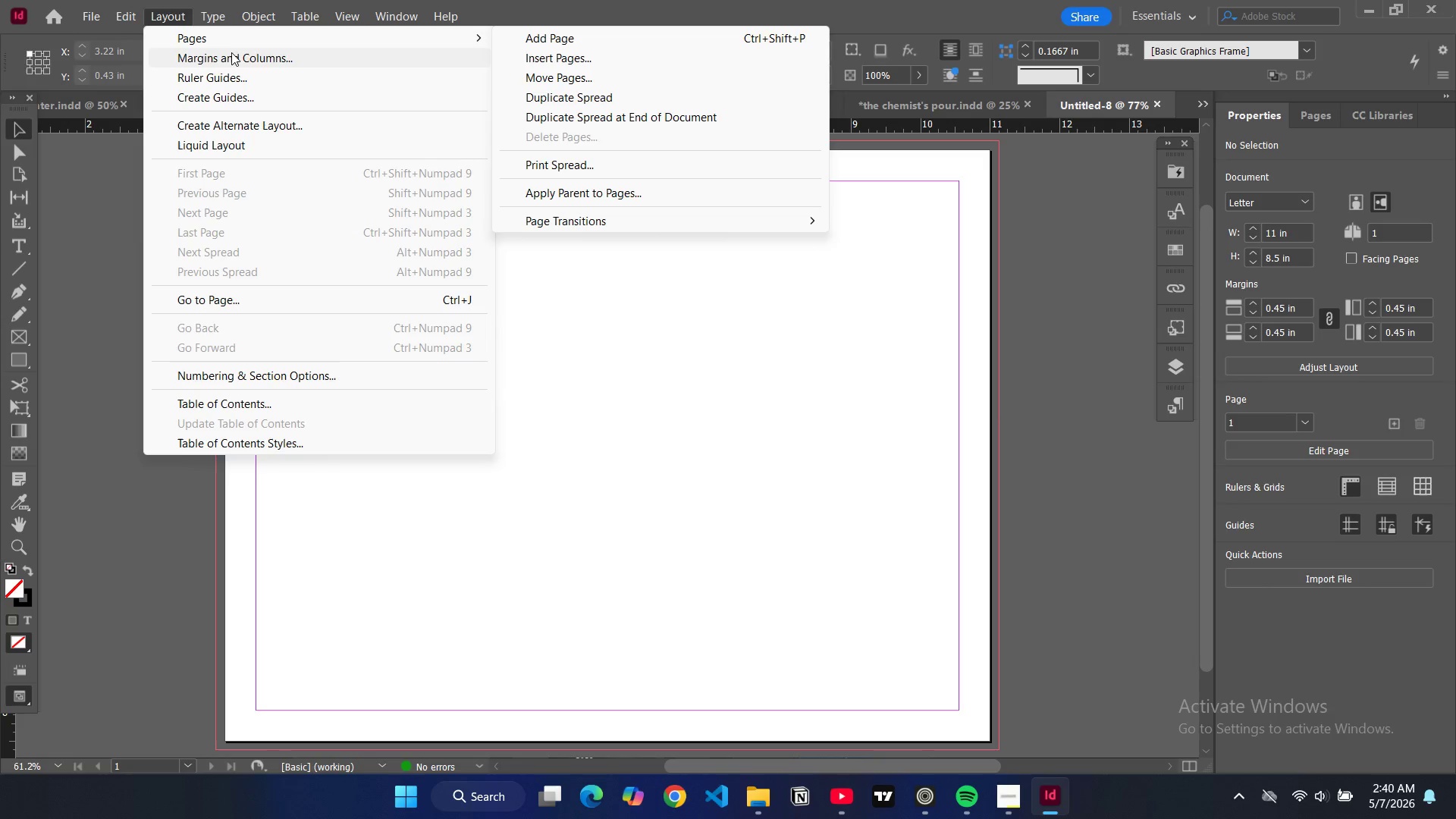 
wait(5.34)
 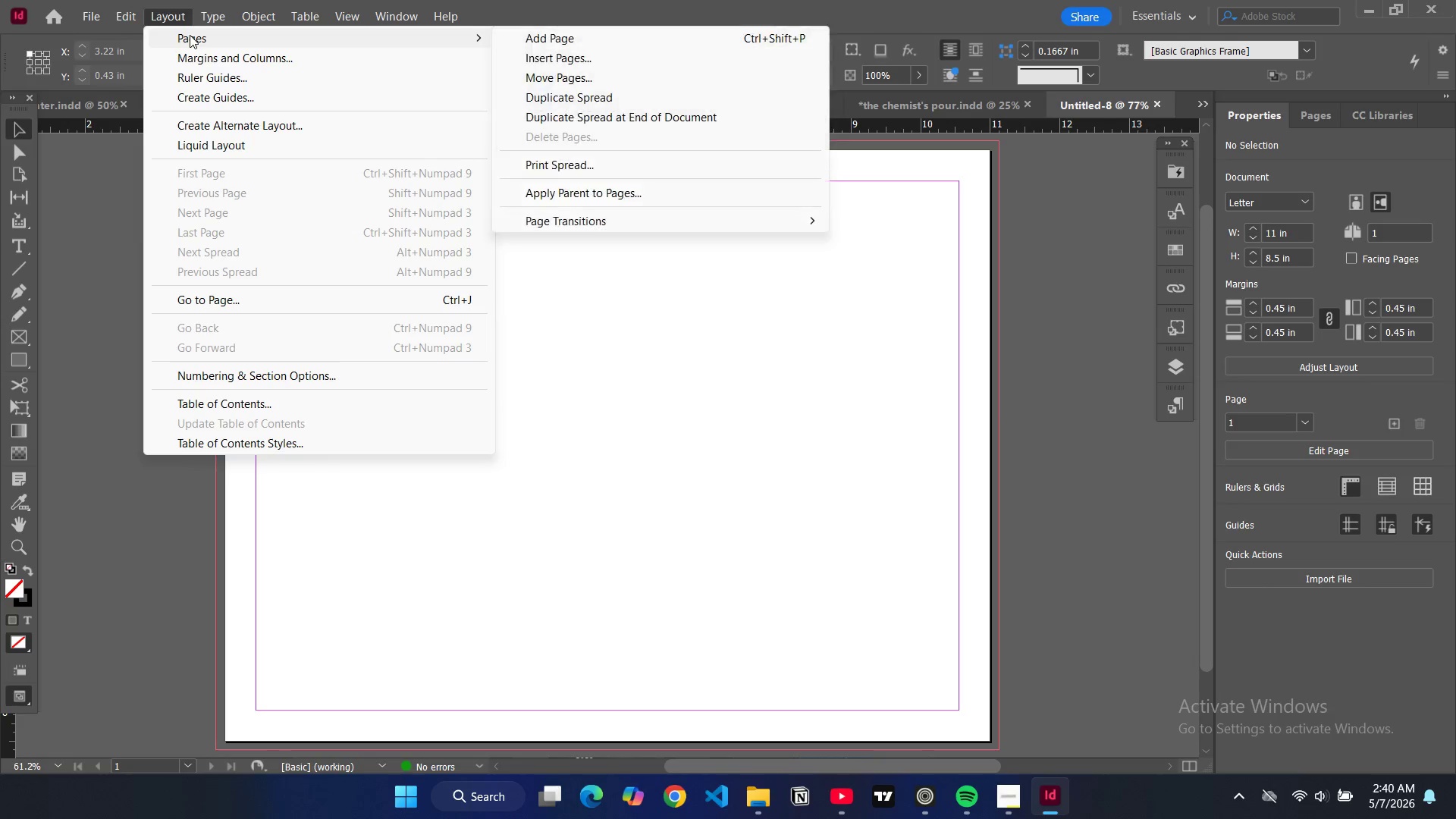 
left_click([262, 96])
 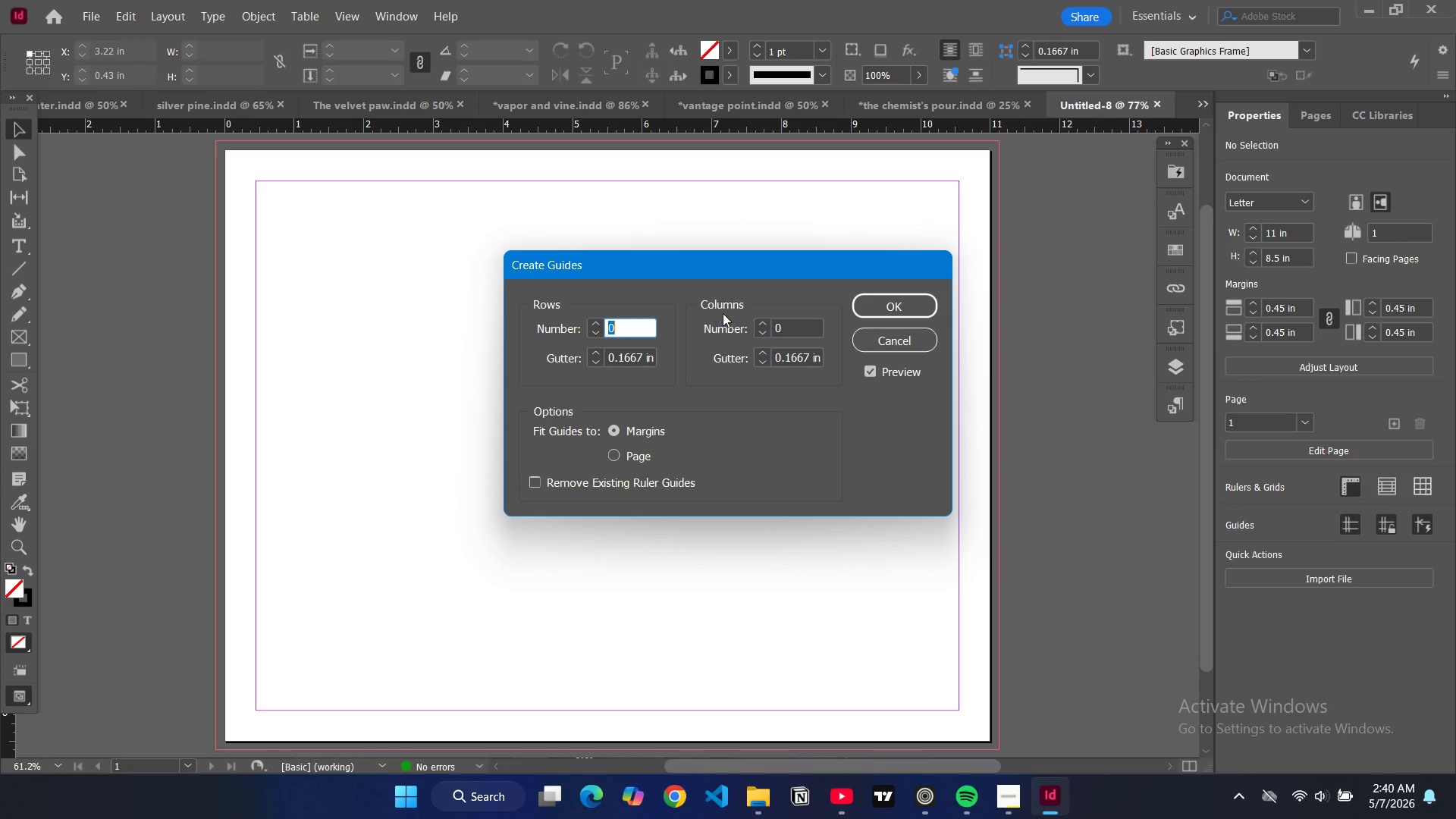 
double_click([792, 329])
 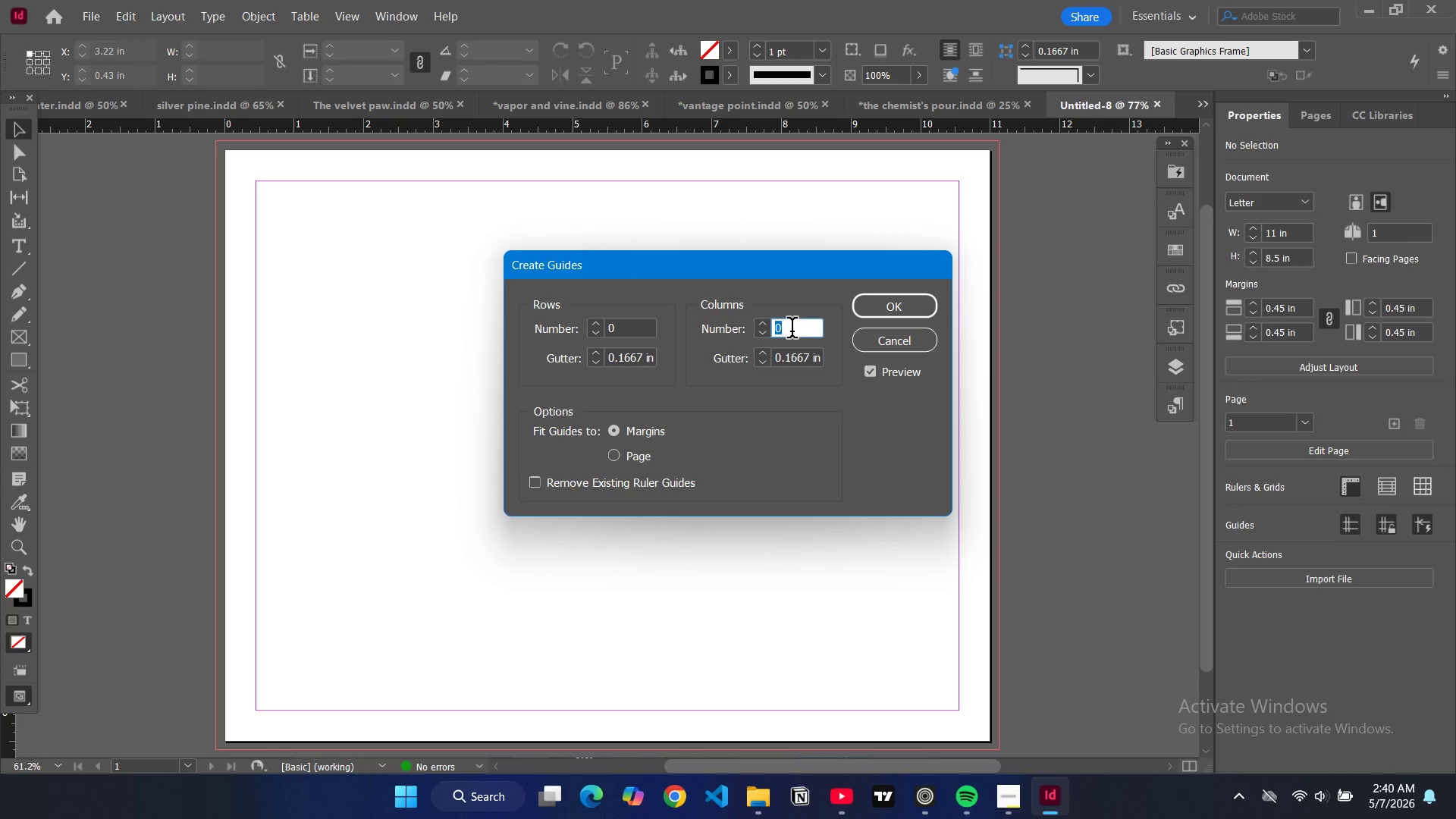 
type(12)
 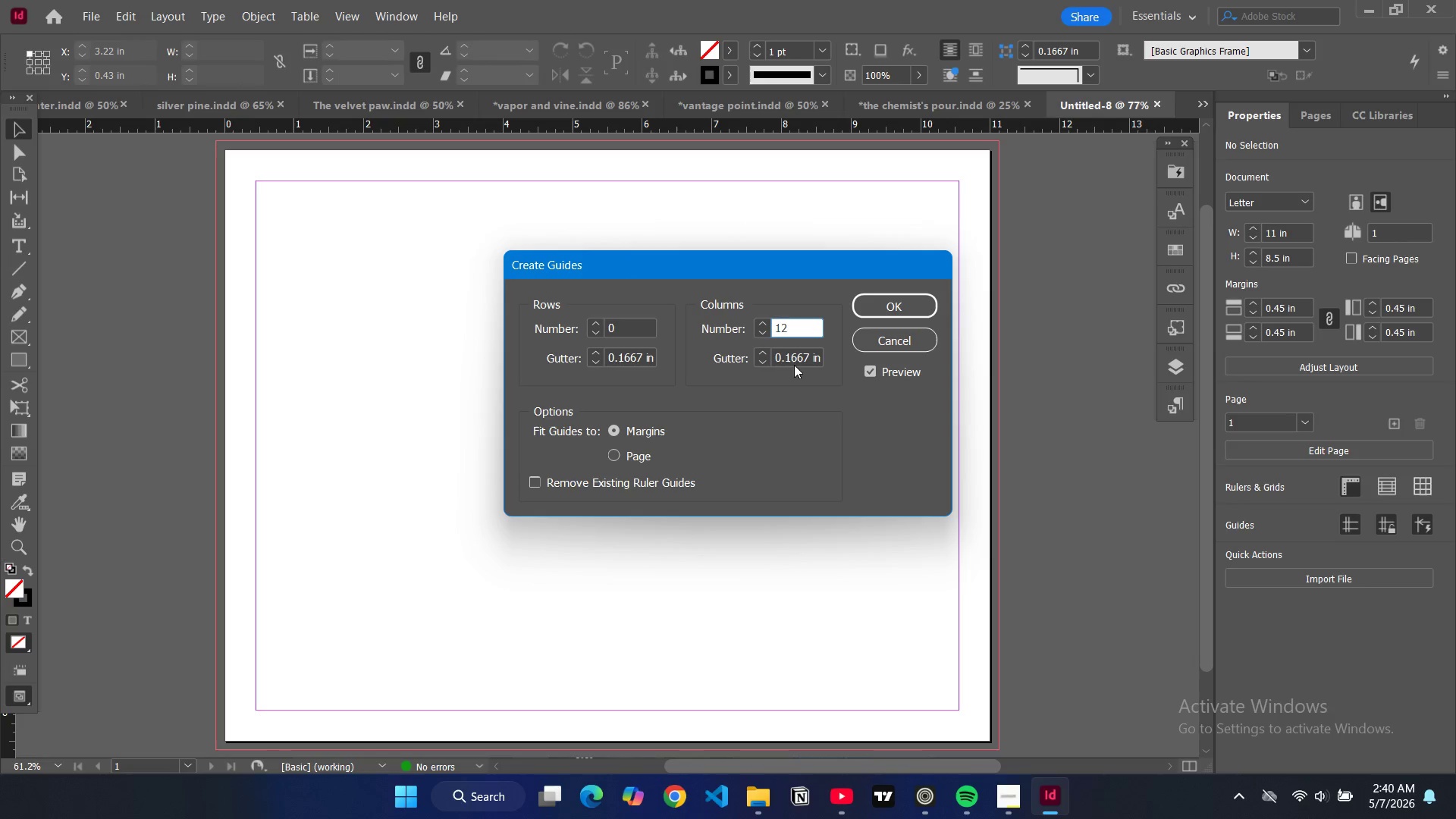 
double_click([793, 359])
 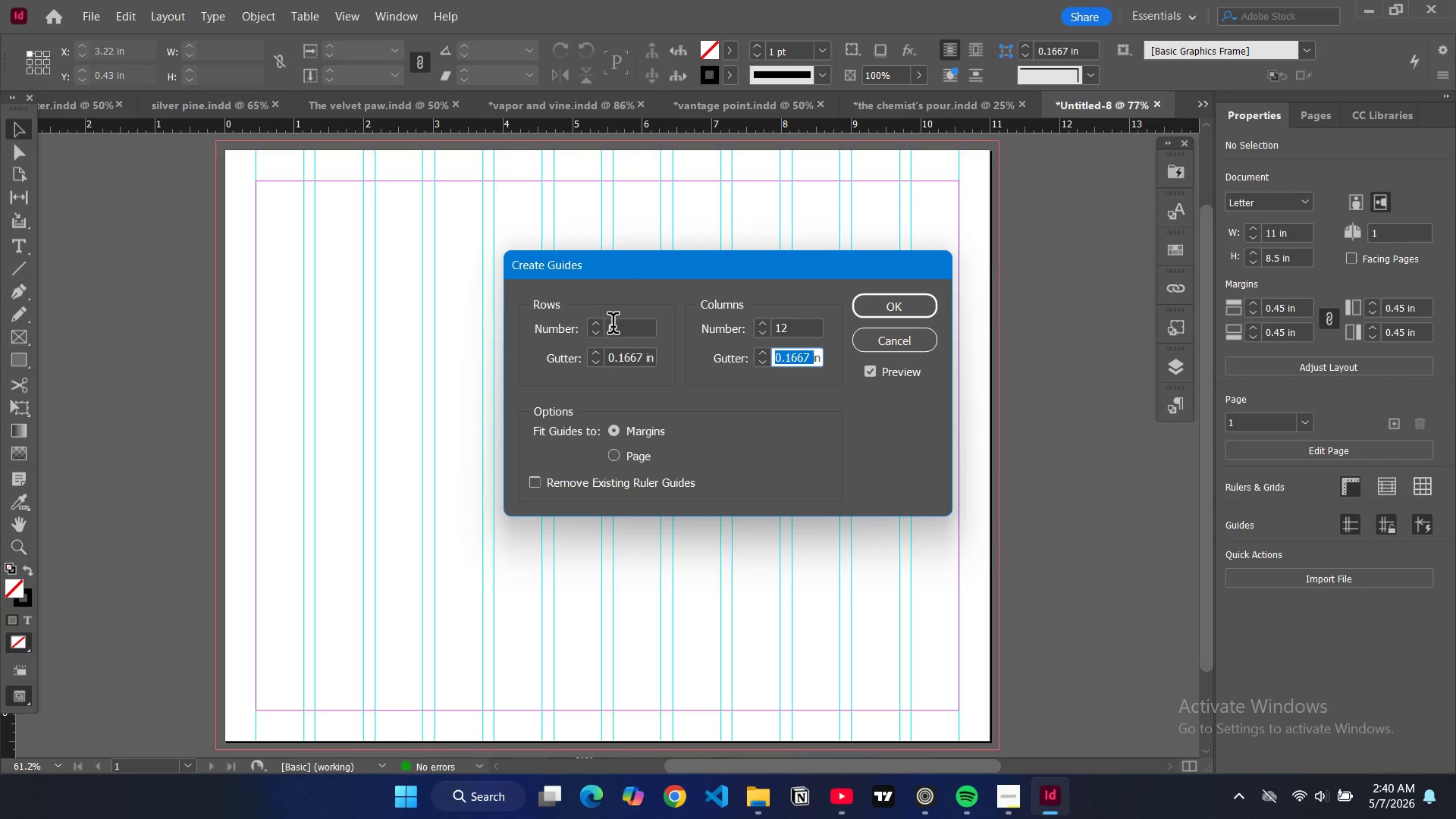 
double_click([613, 326])
 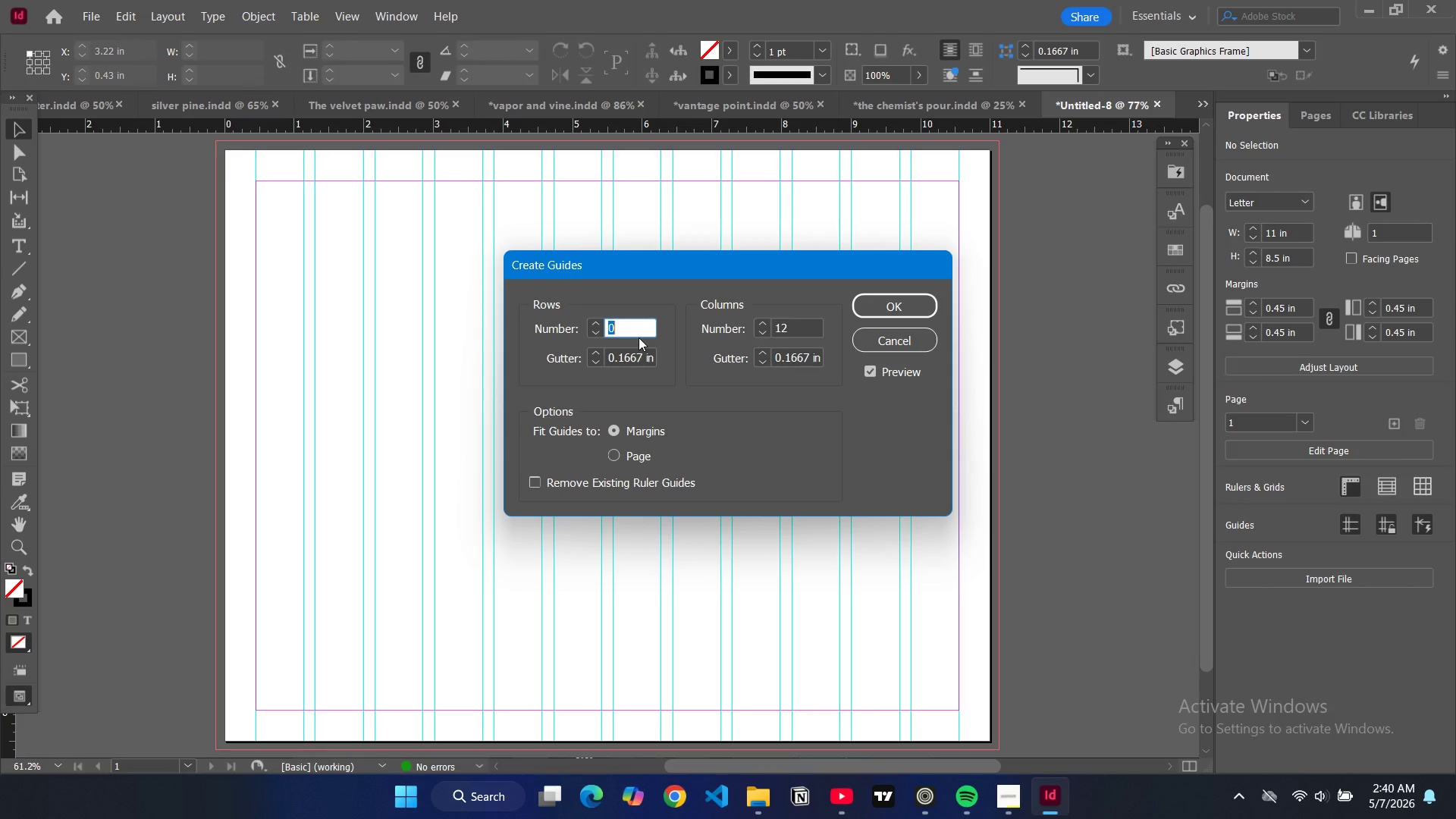 
wait(12.47)
 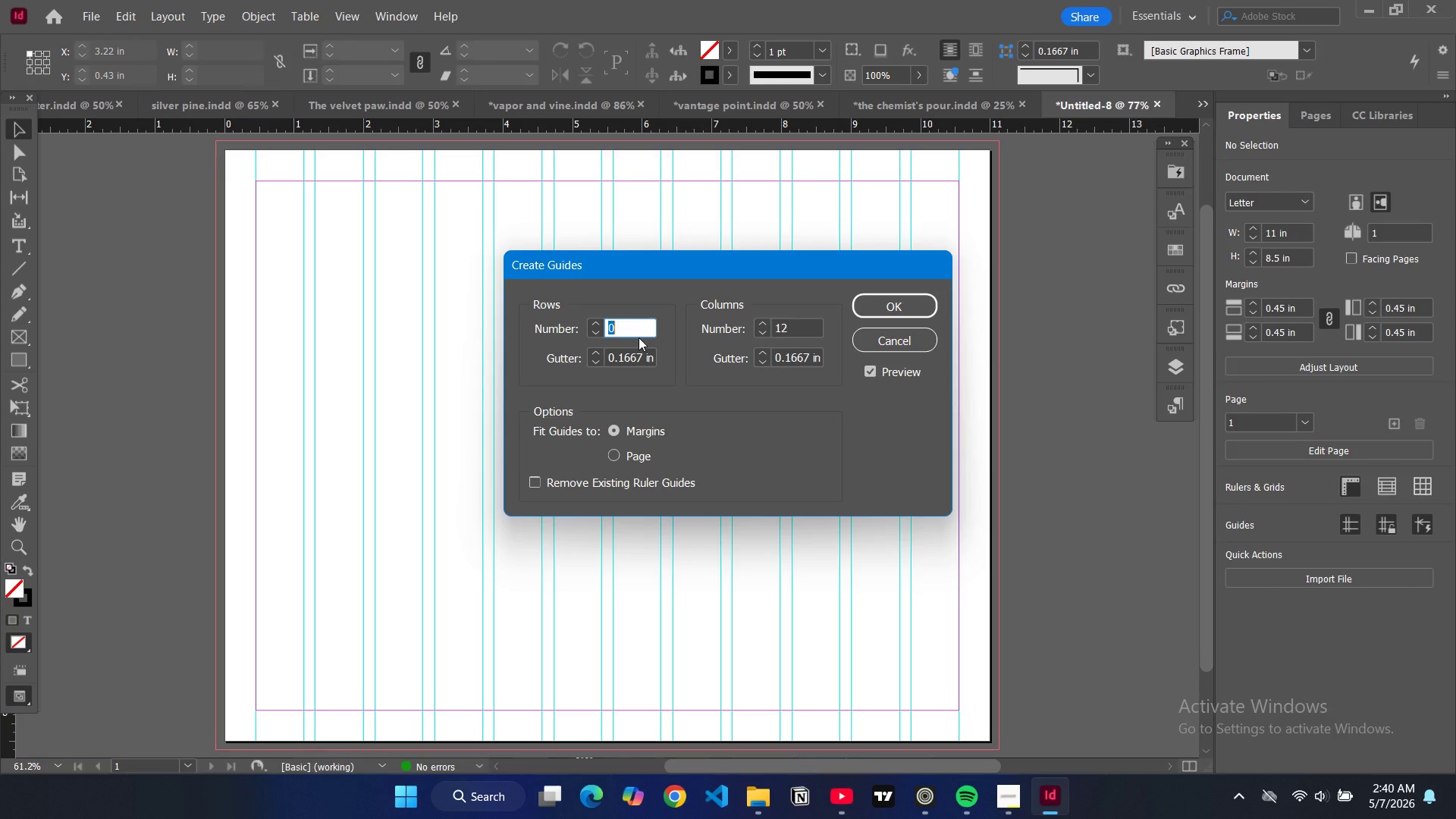 
key(1)
 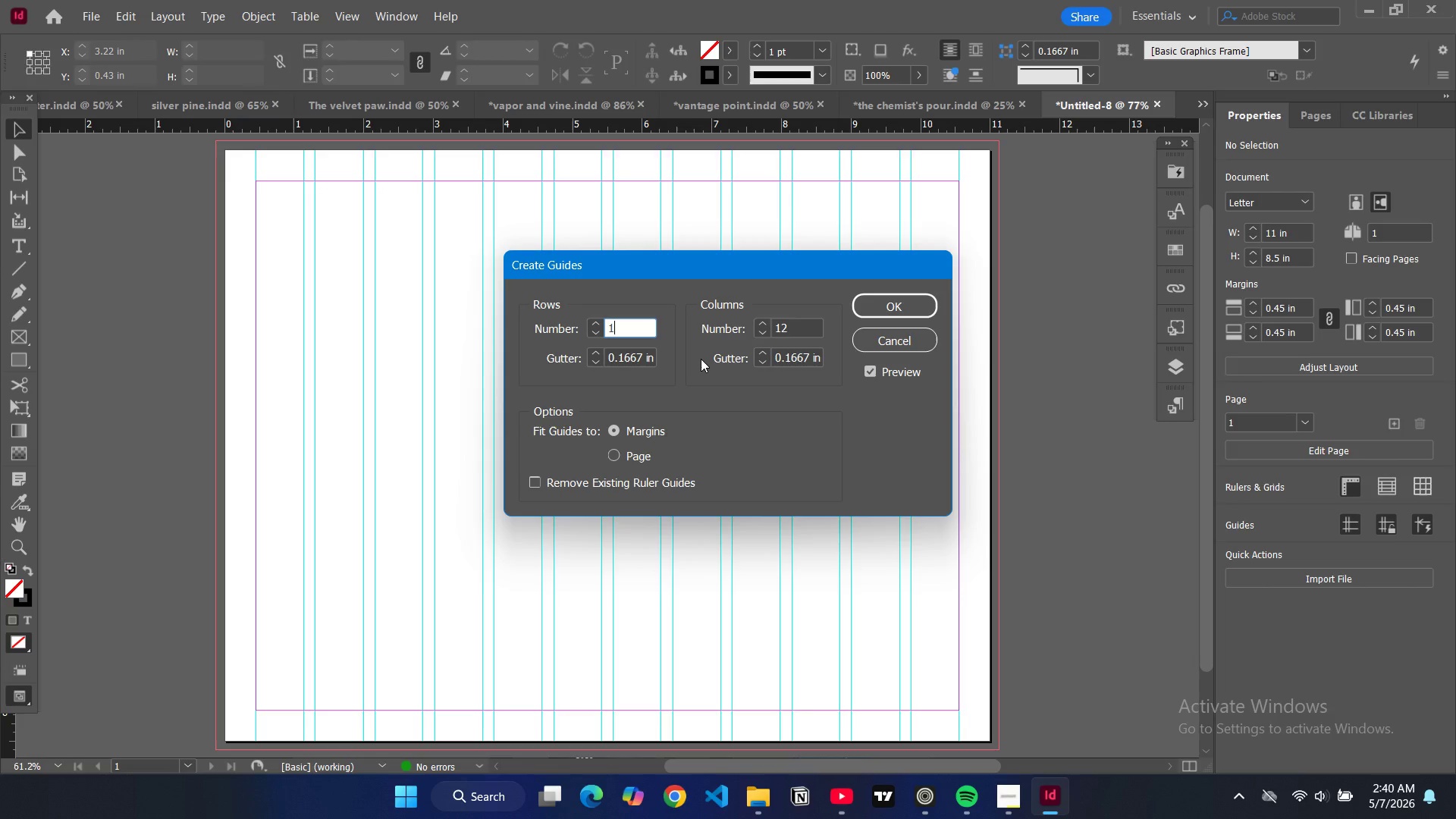 
key(0)
 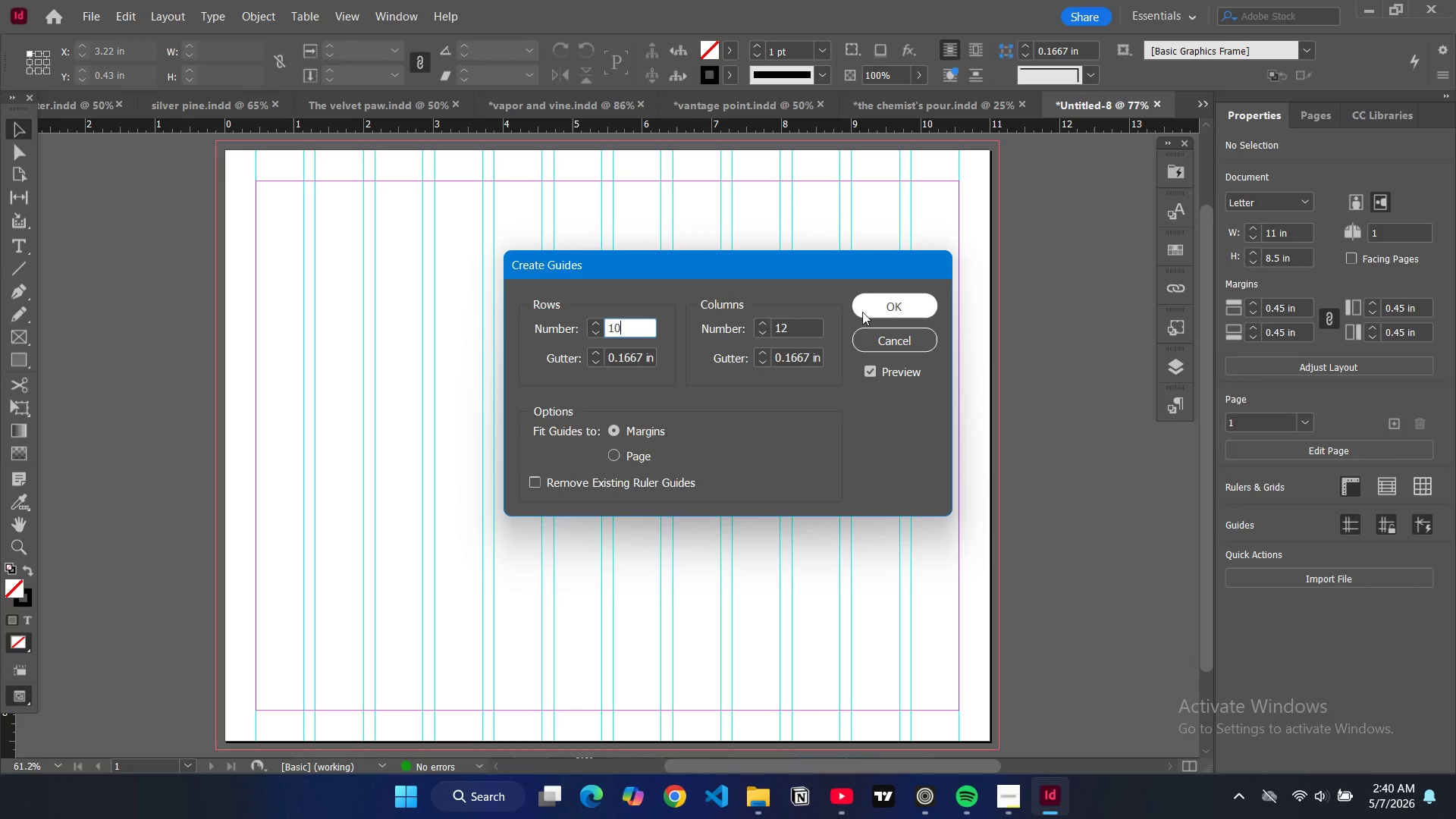 
left_click([862, 312])
 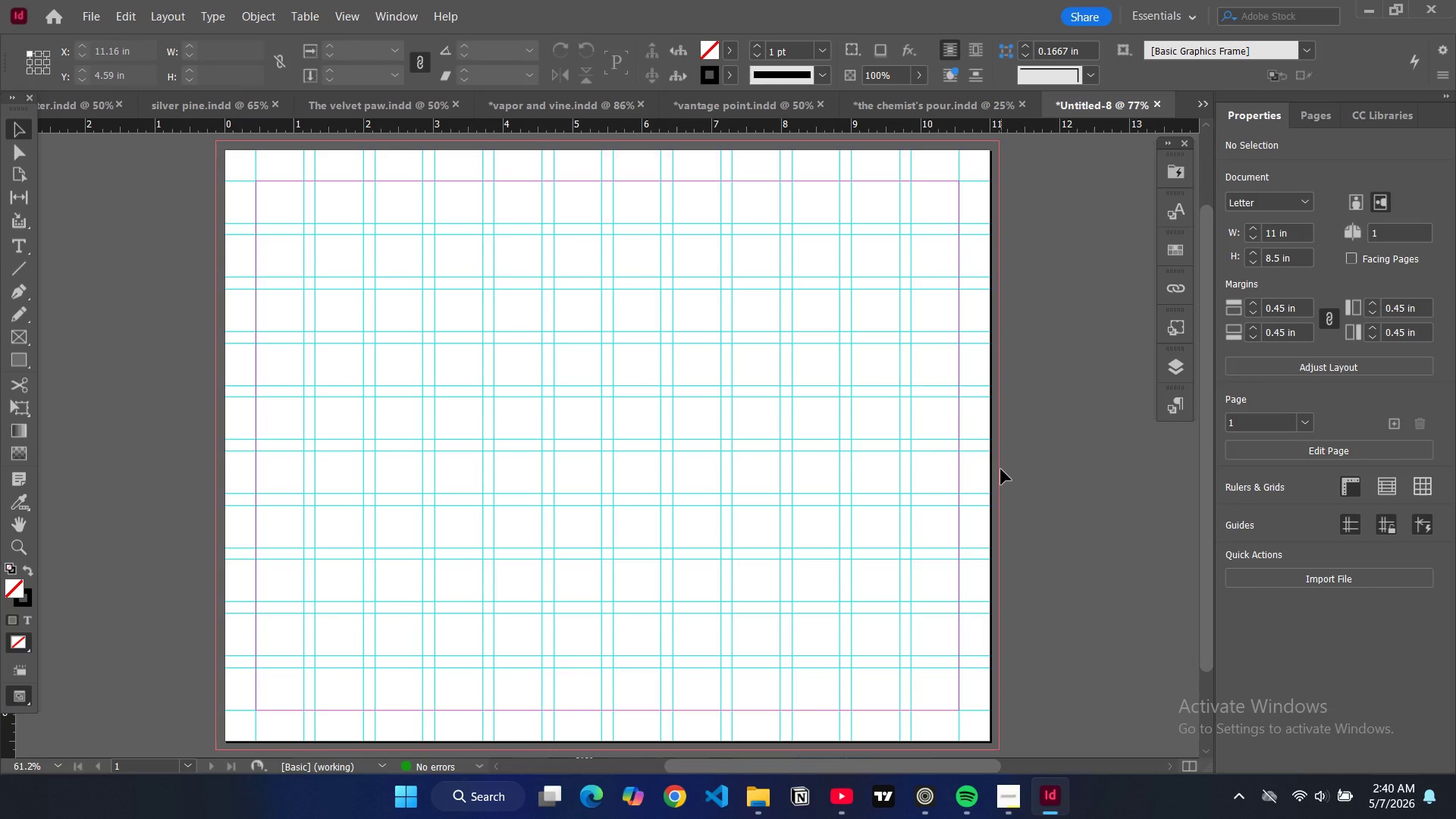 
wait(18.05)
 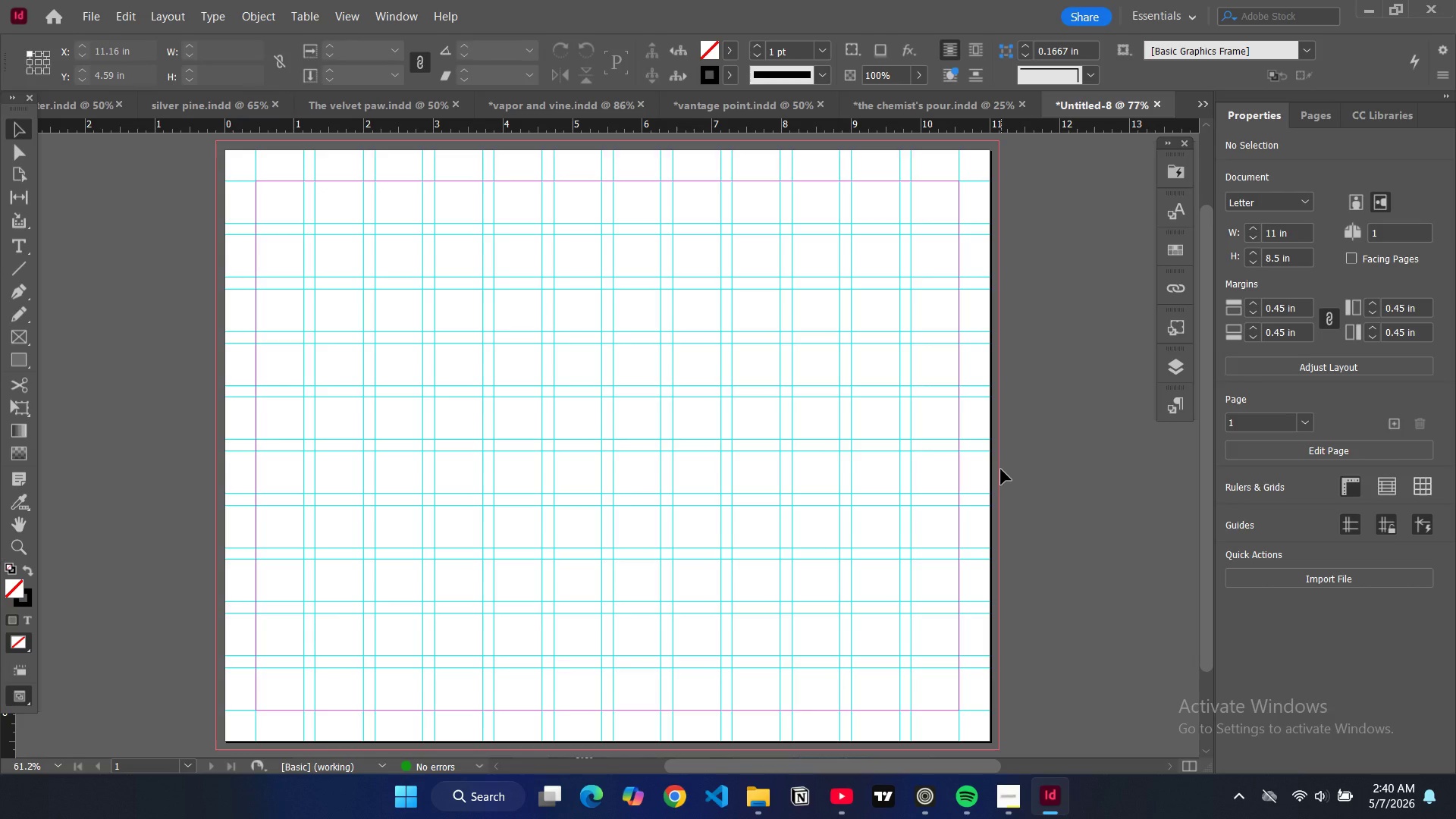 
left_click([415, 346])
 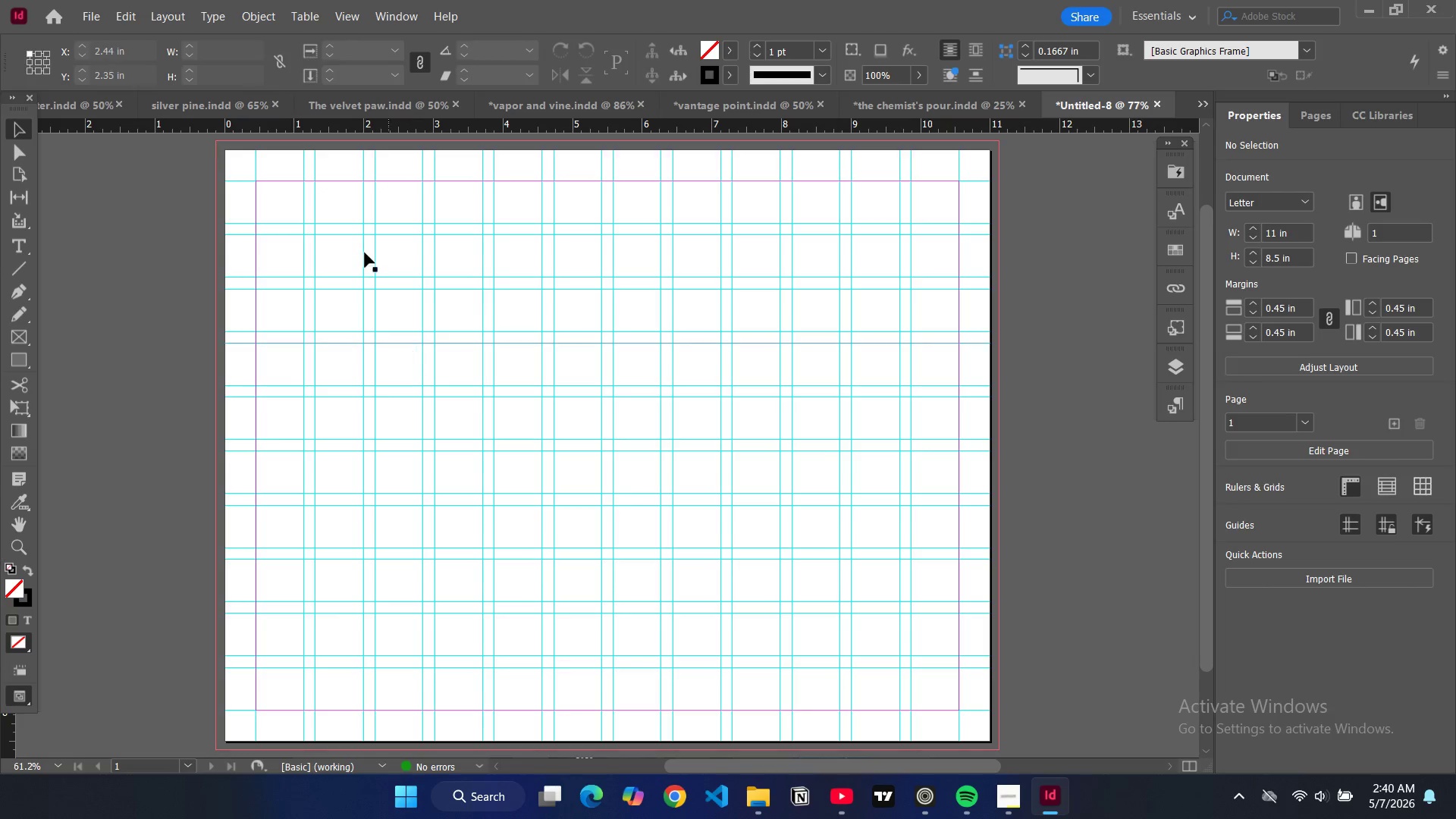 
key(Control+ControlLeft)
 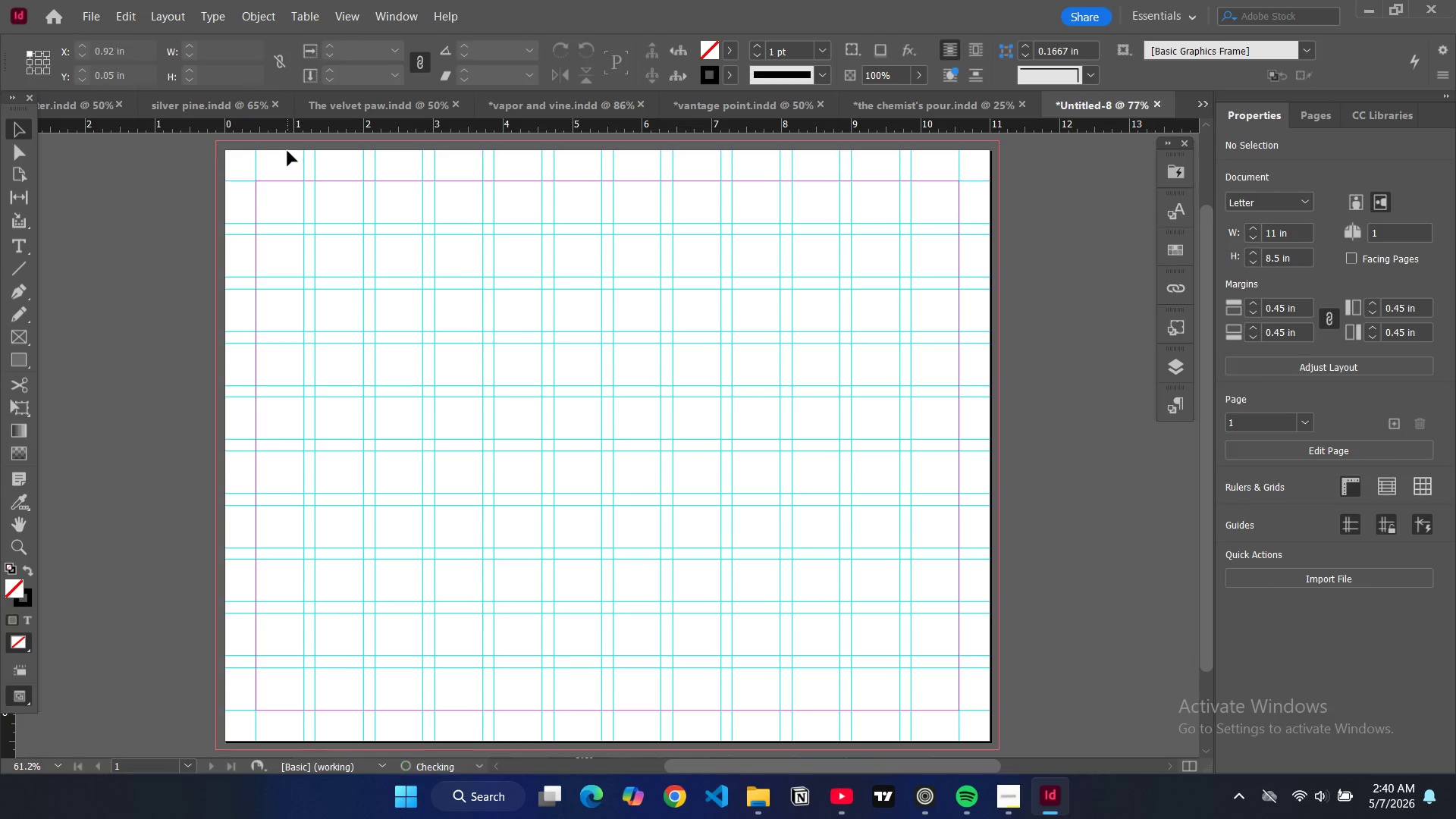 
key(Control+Z)
 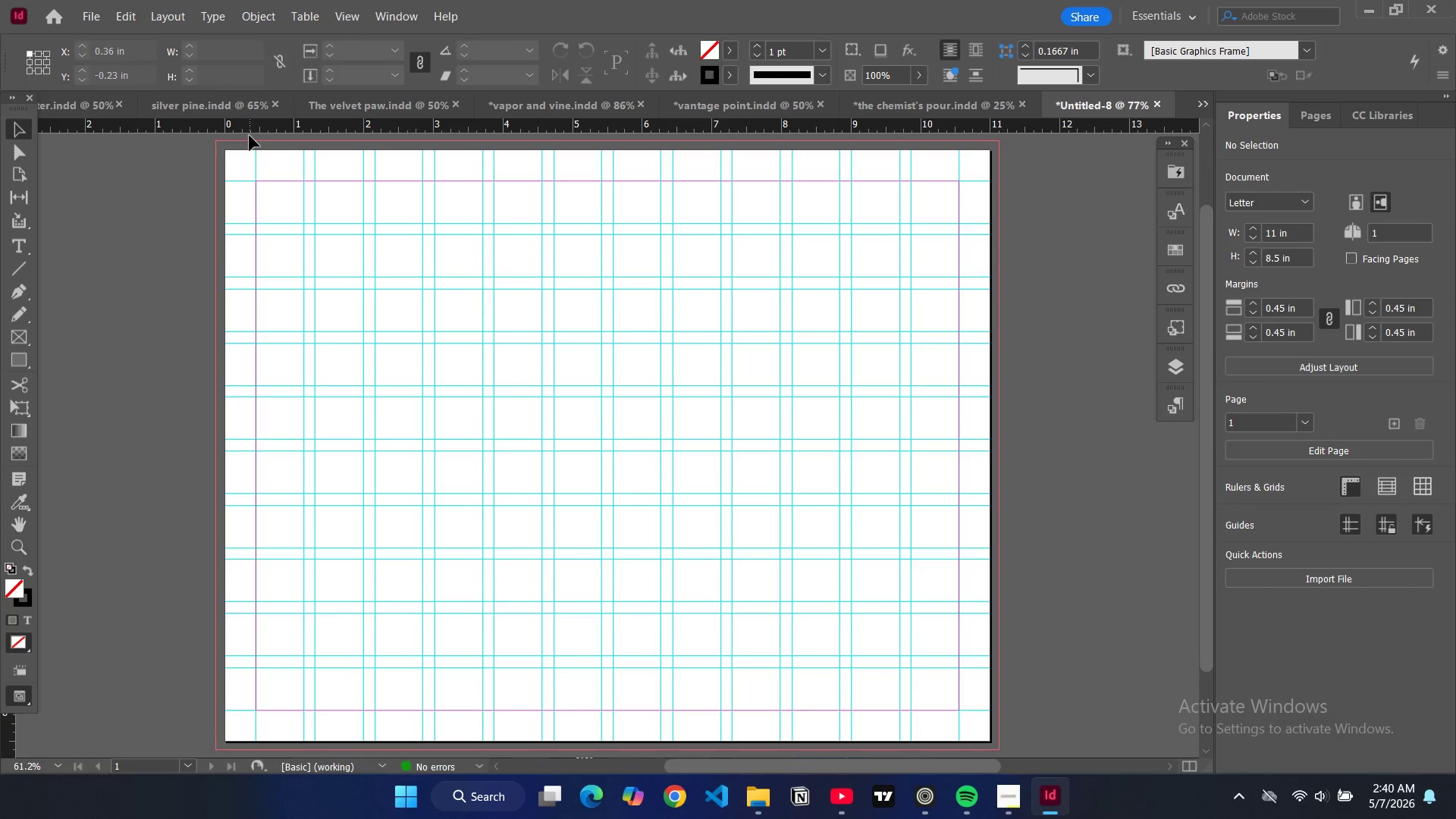 
key(Control+ControlLeft)
 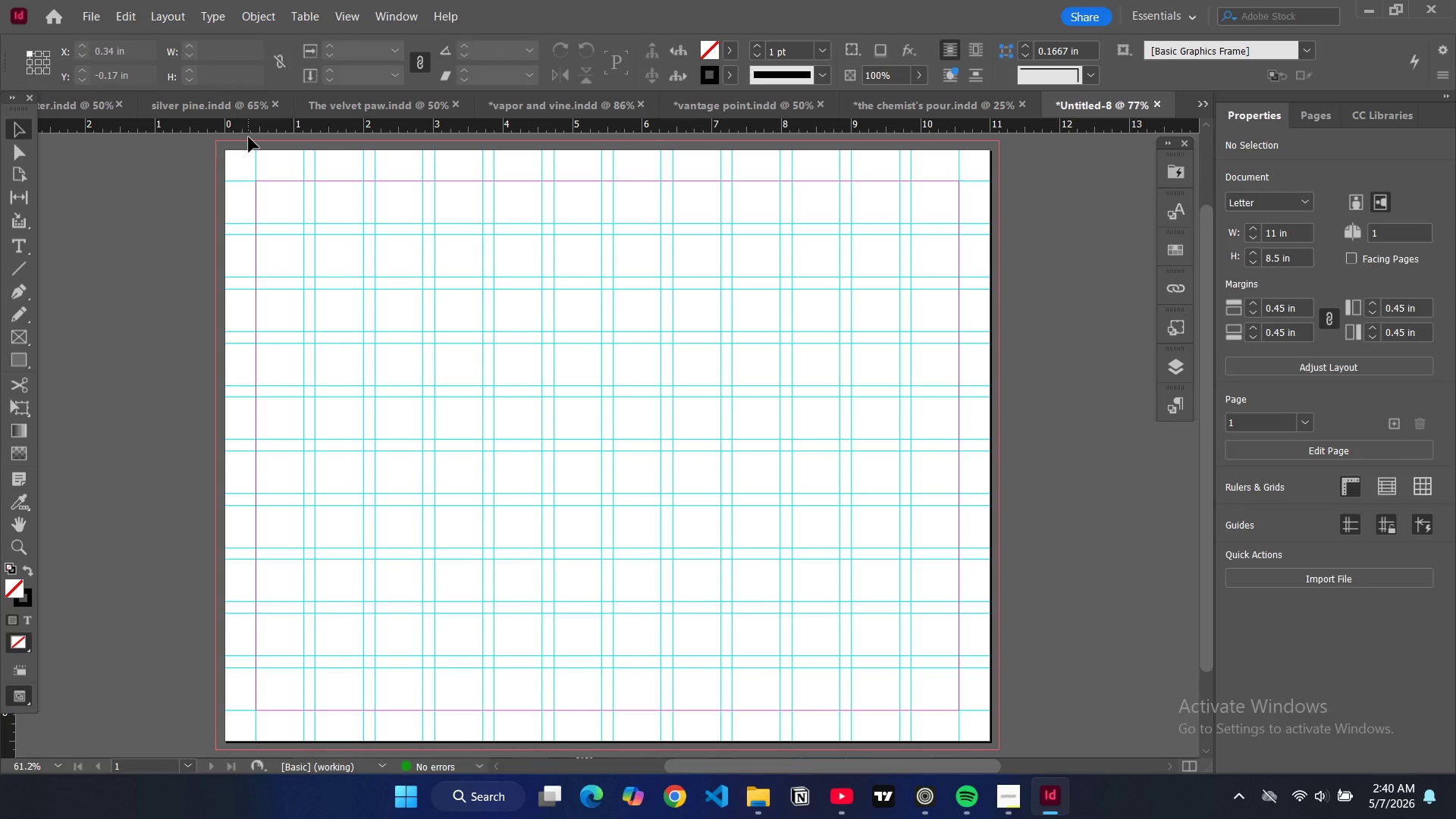 
key(Control+Z)
 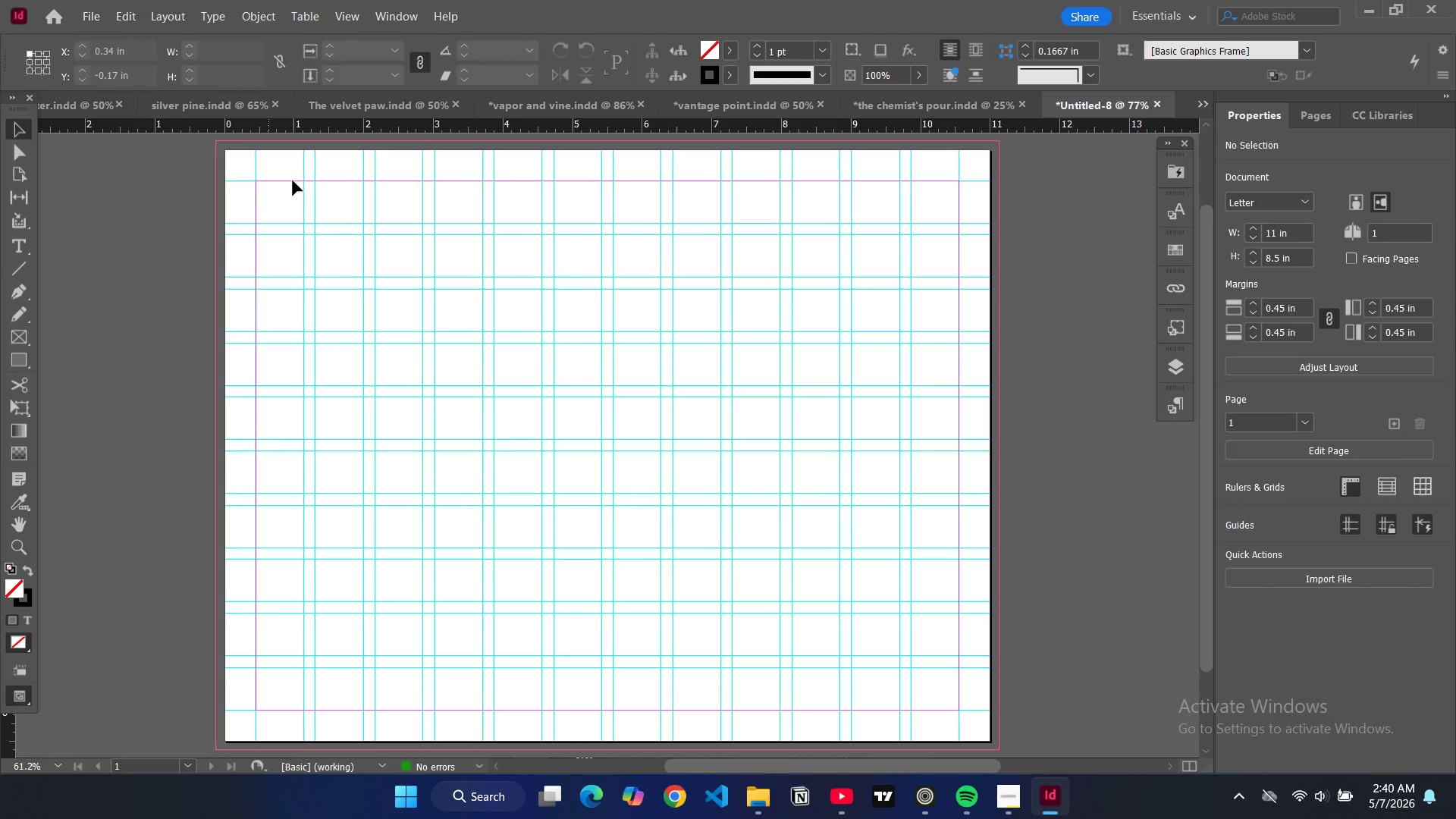 
key(Control+Z)
 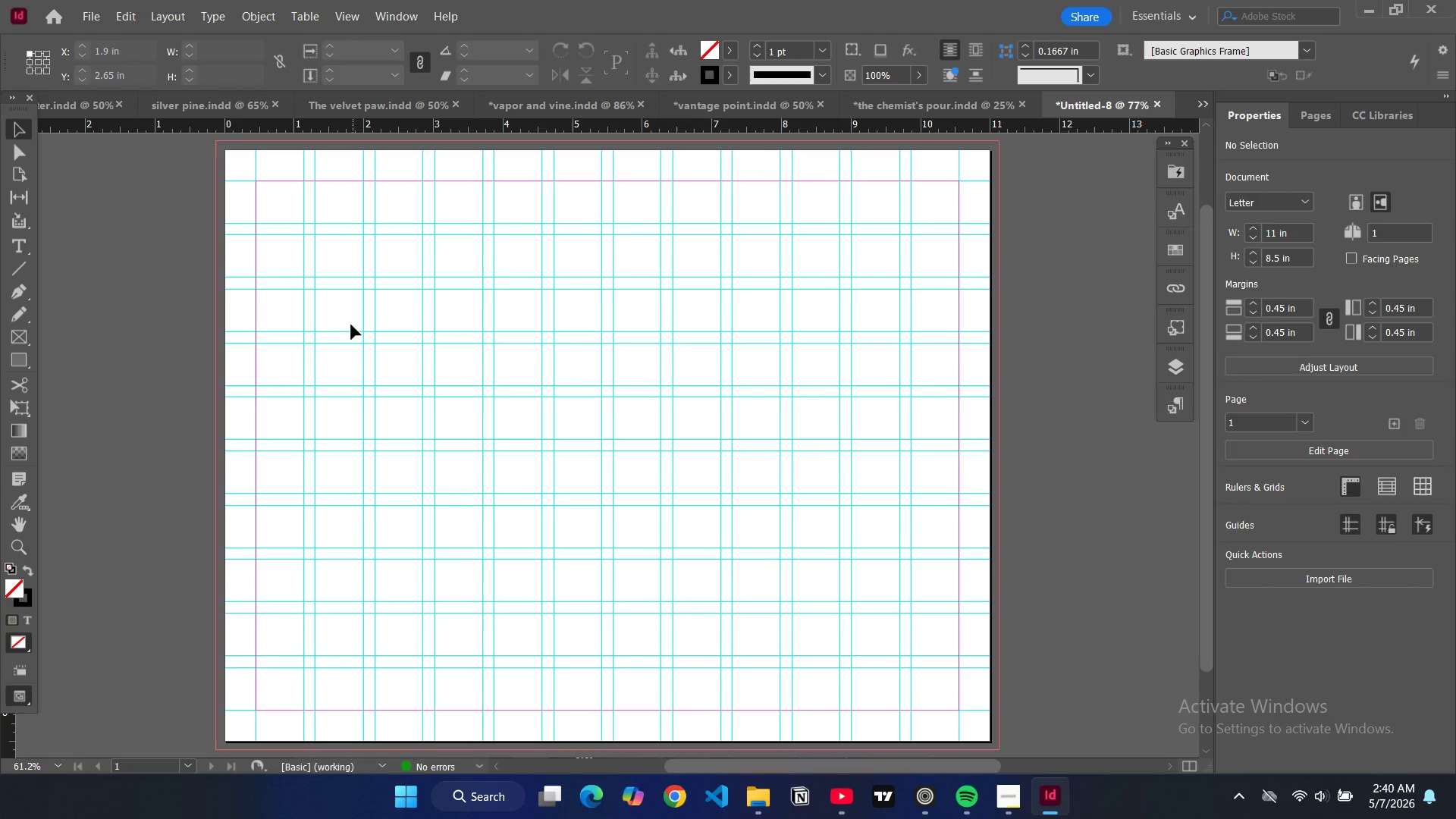 
left_click([351, 325])
 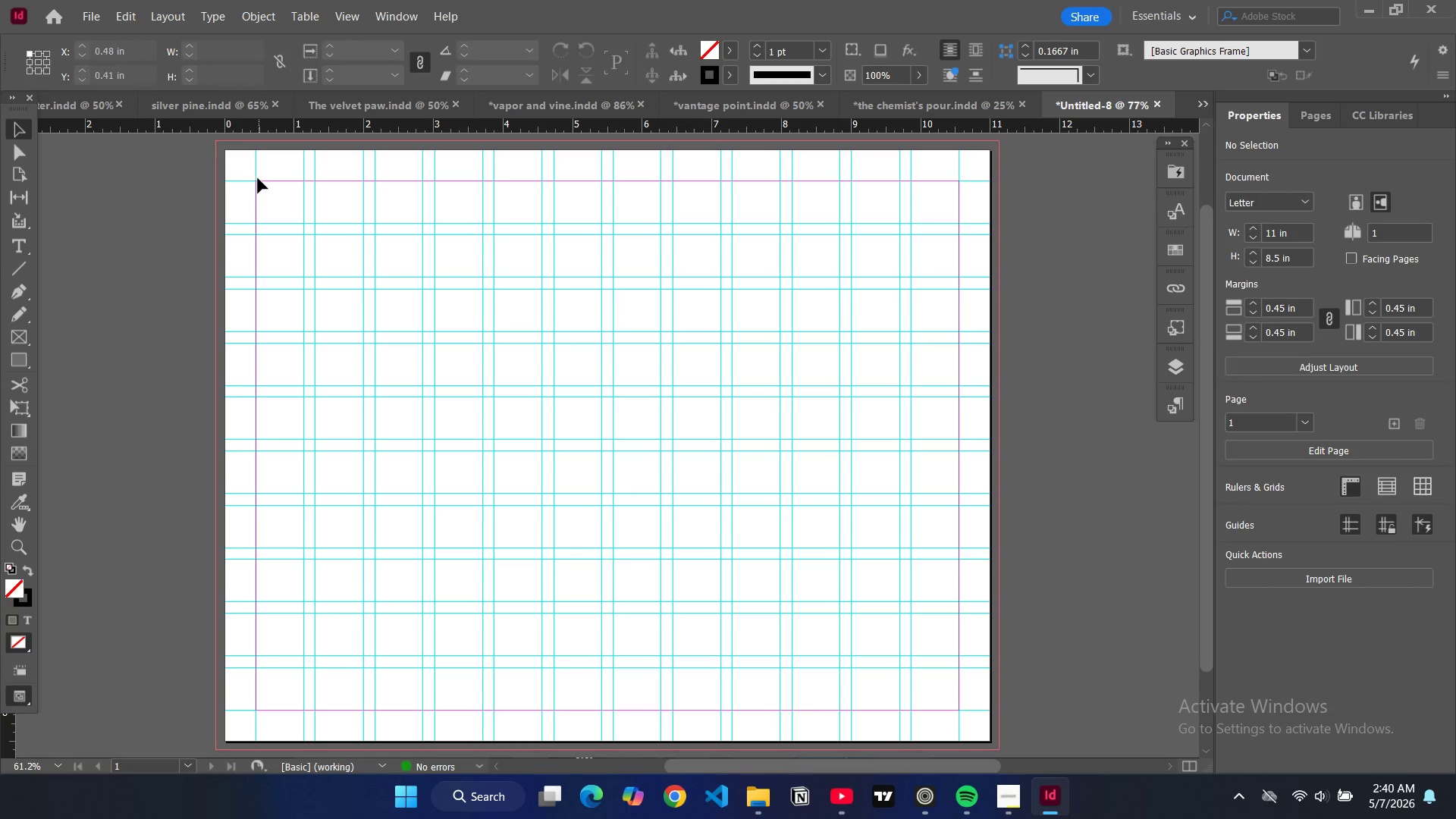 
key(Control+Z)
 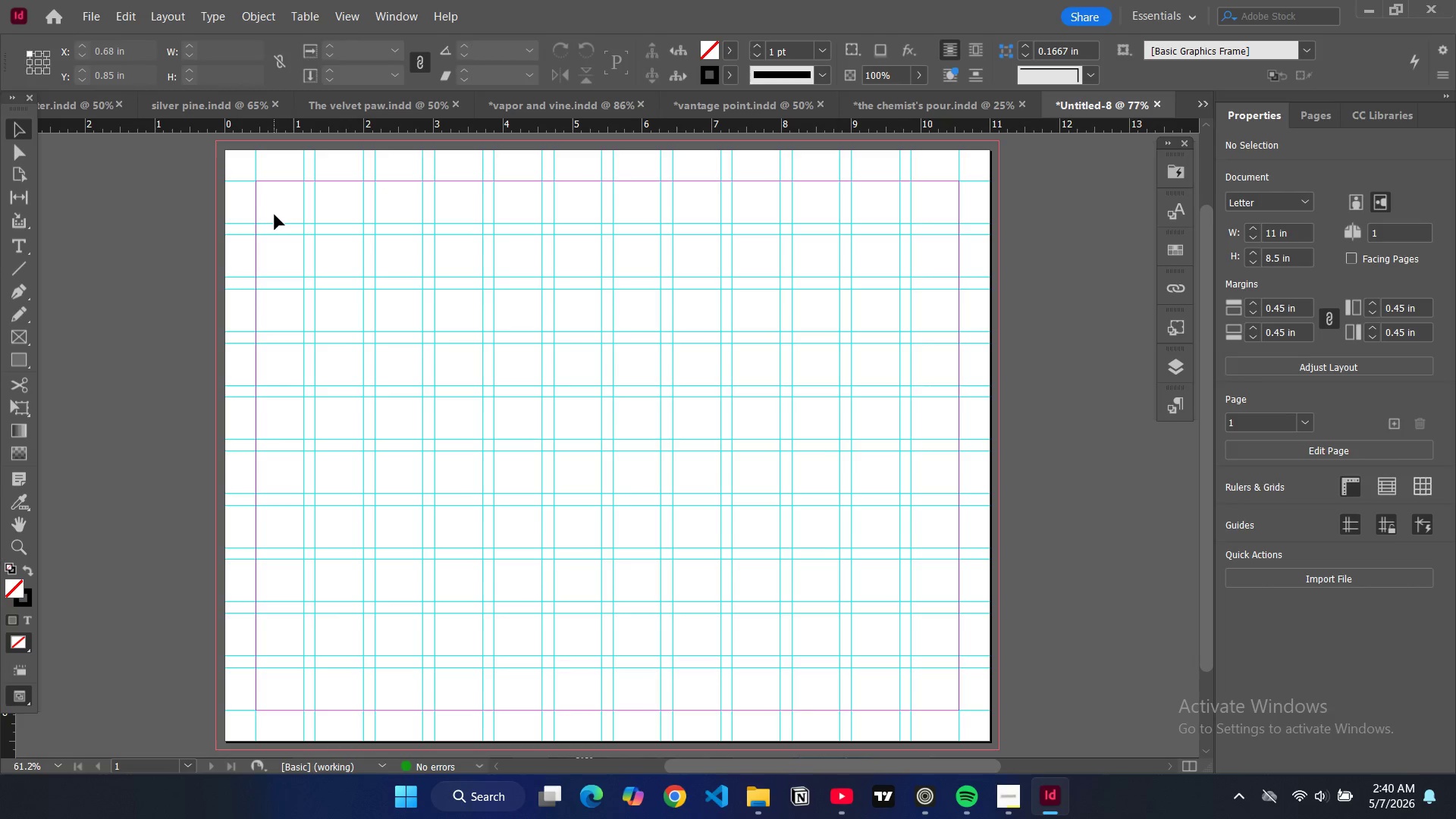 
key(Control+Z)
 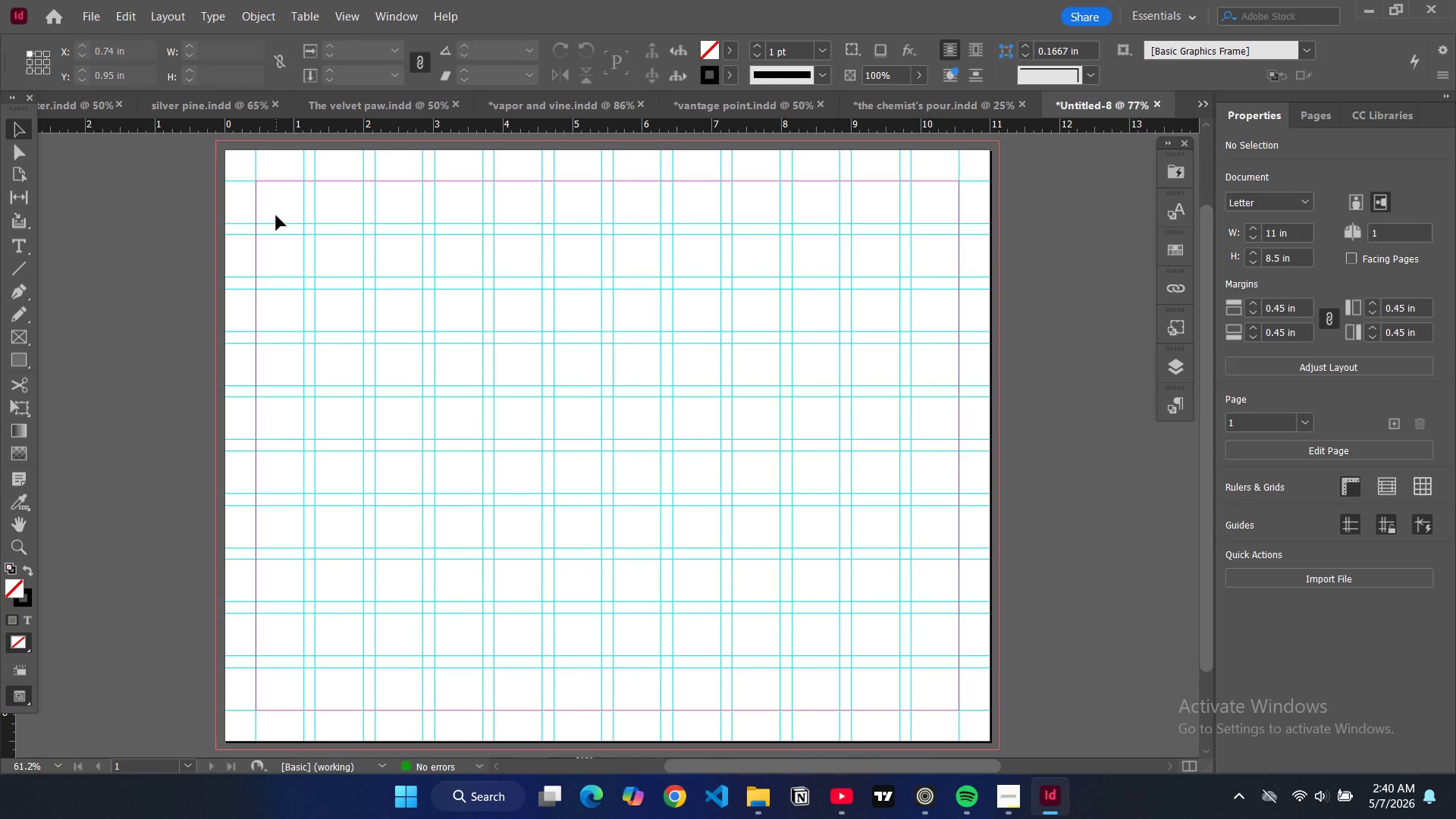 
key(Control+Z)
 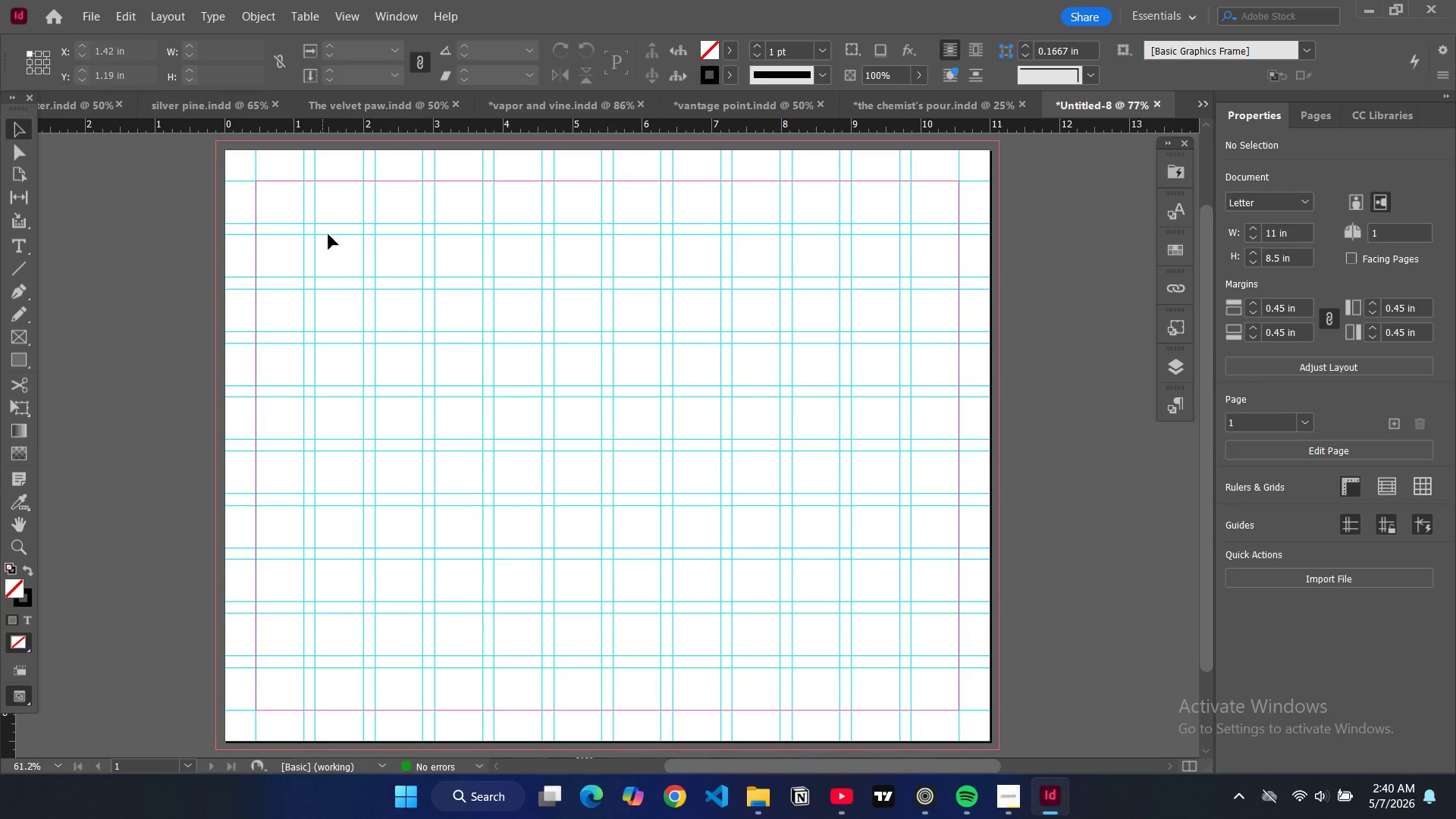 
key(Control+Z)
 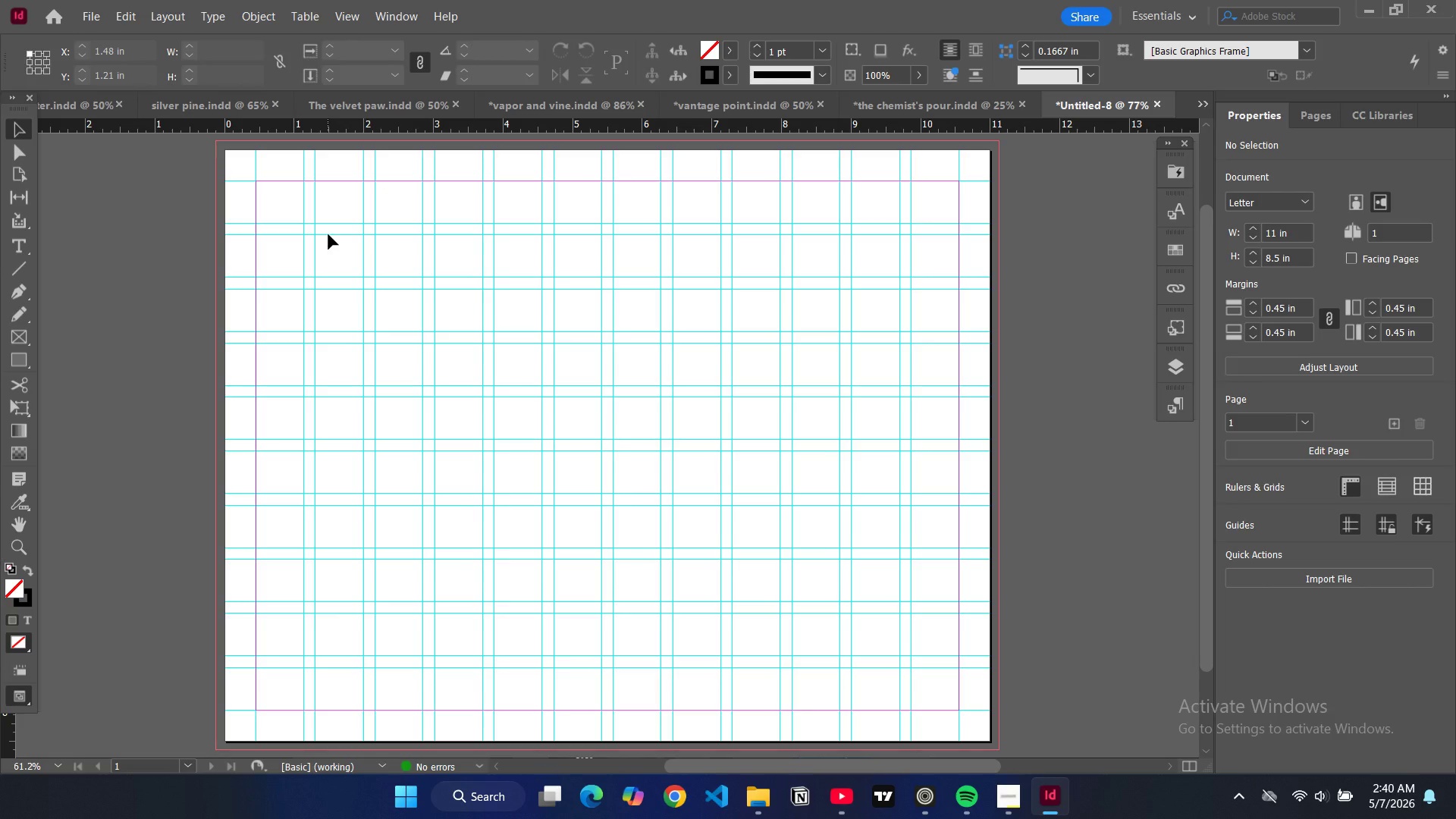 
key(Control+Z)
 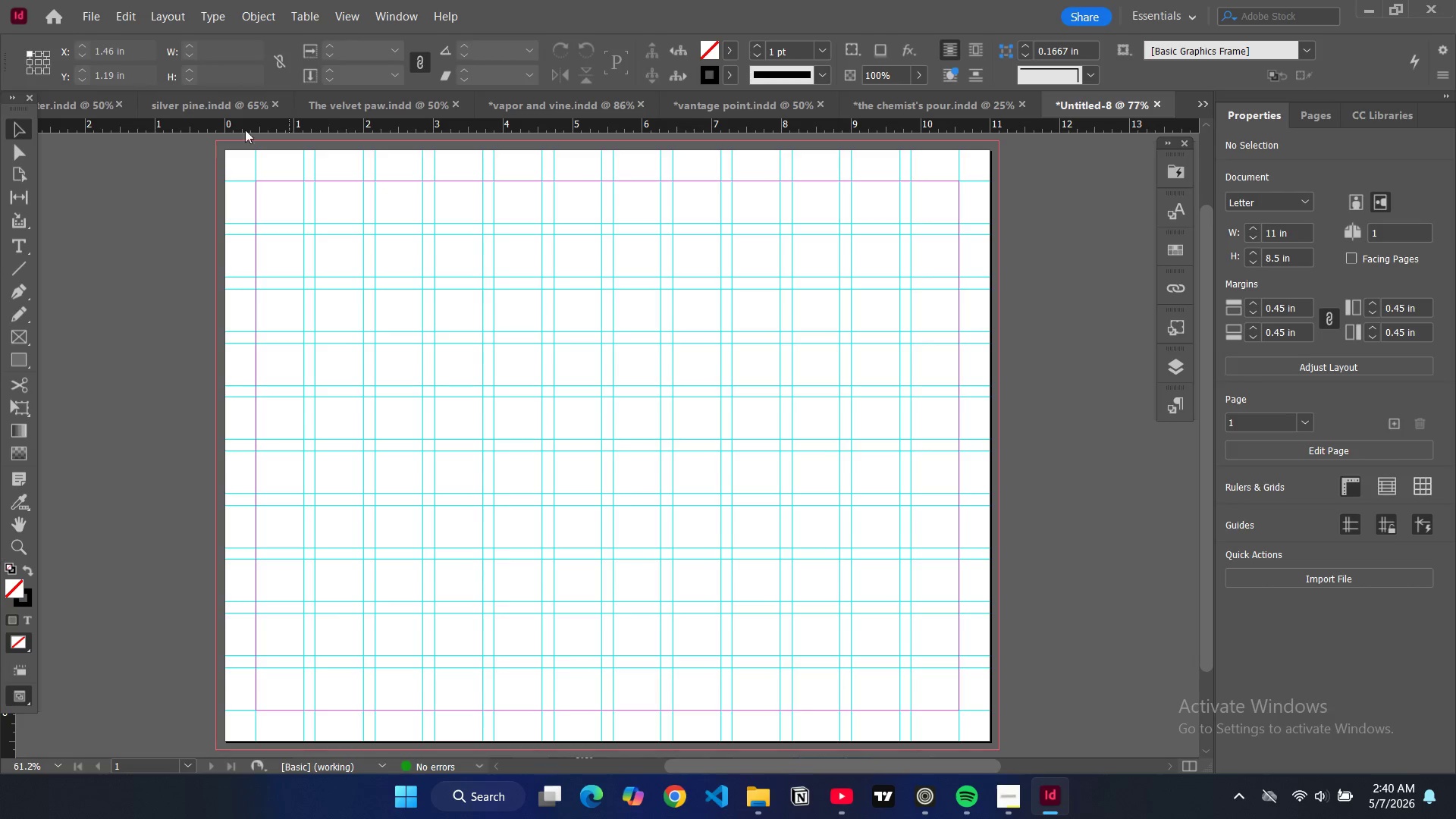 
key(Control+Z)
 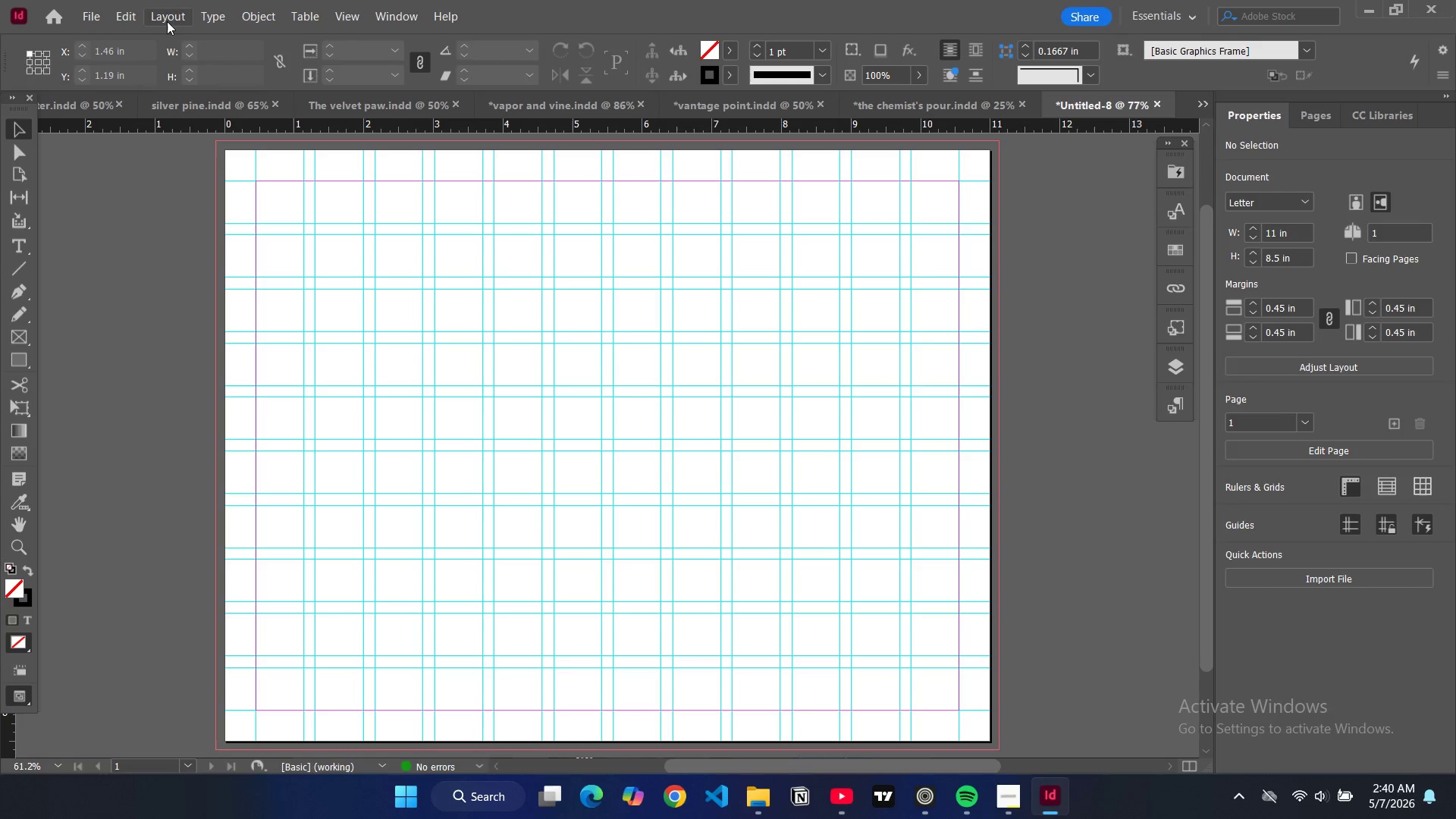 
key(Control+Z)
 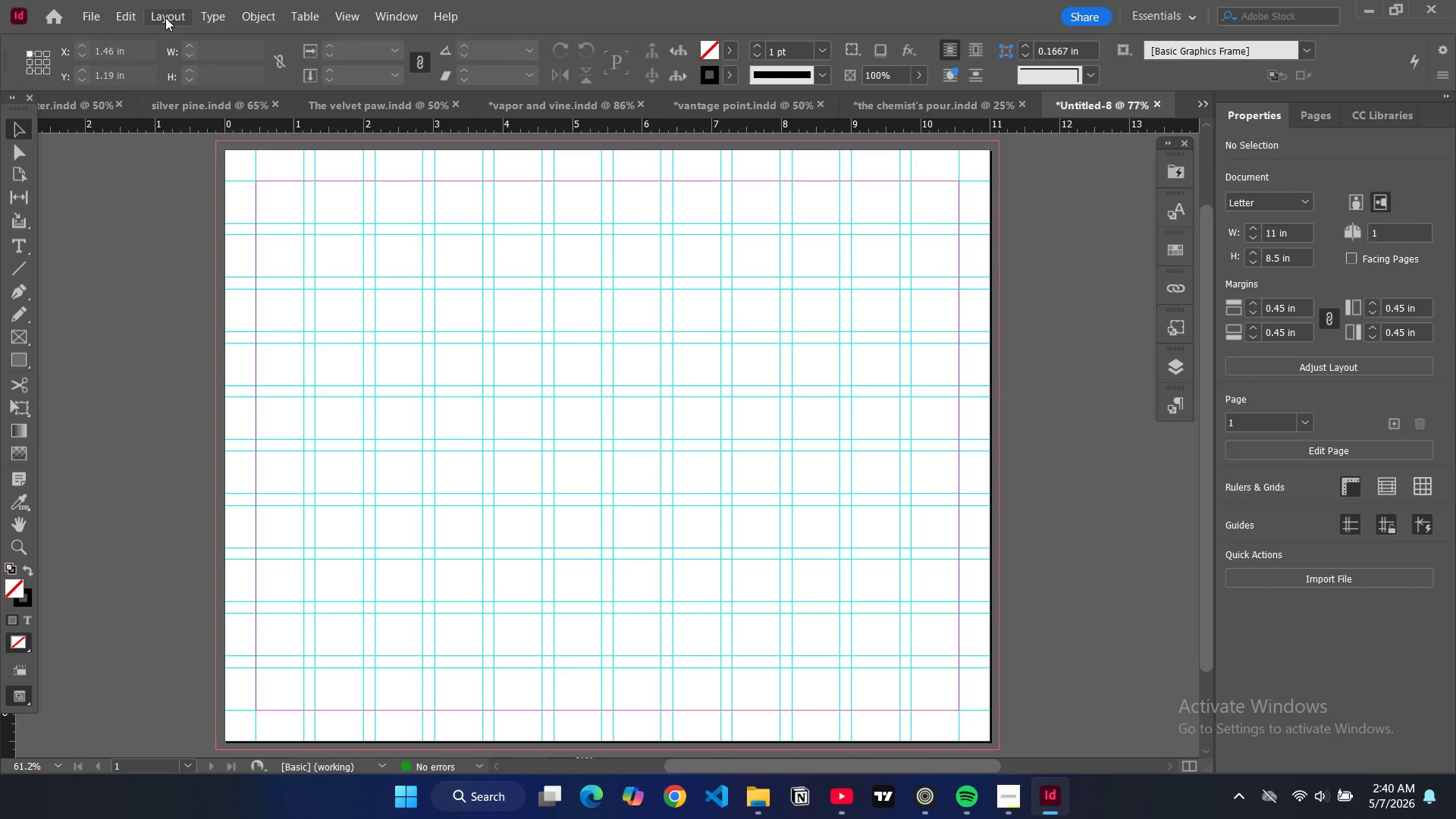 
key(Control+Z)
 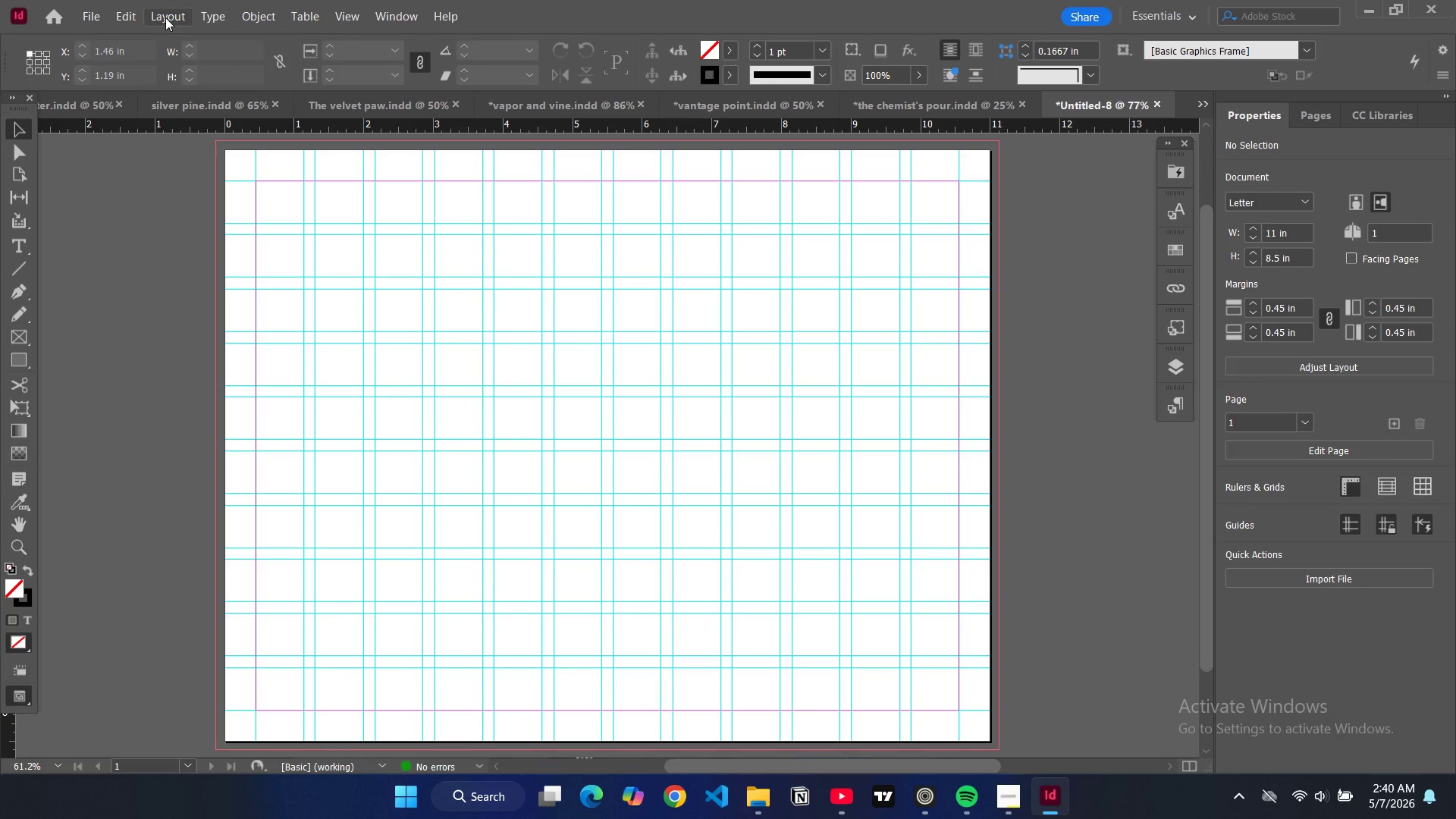 
key(Control+Z)
 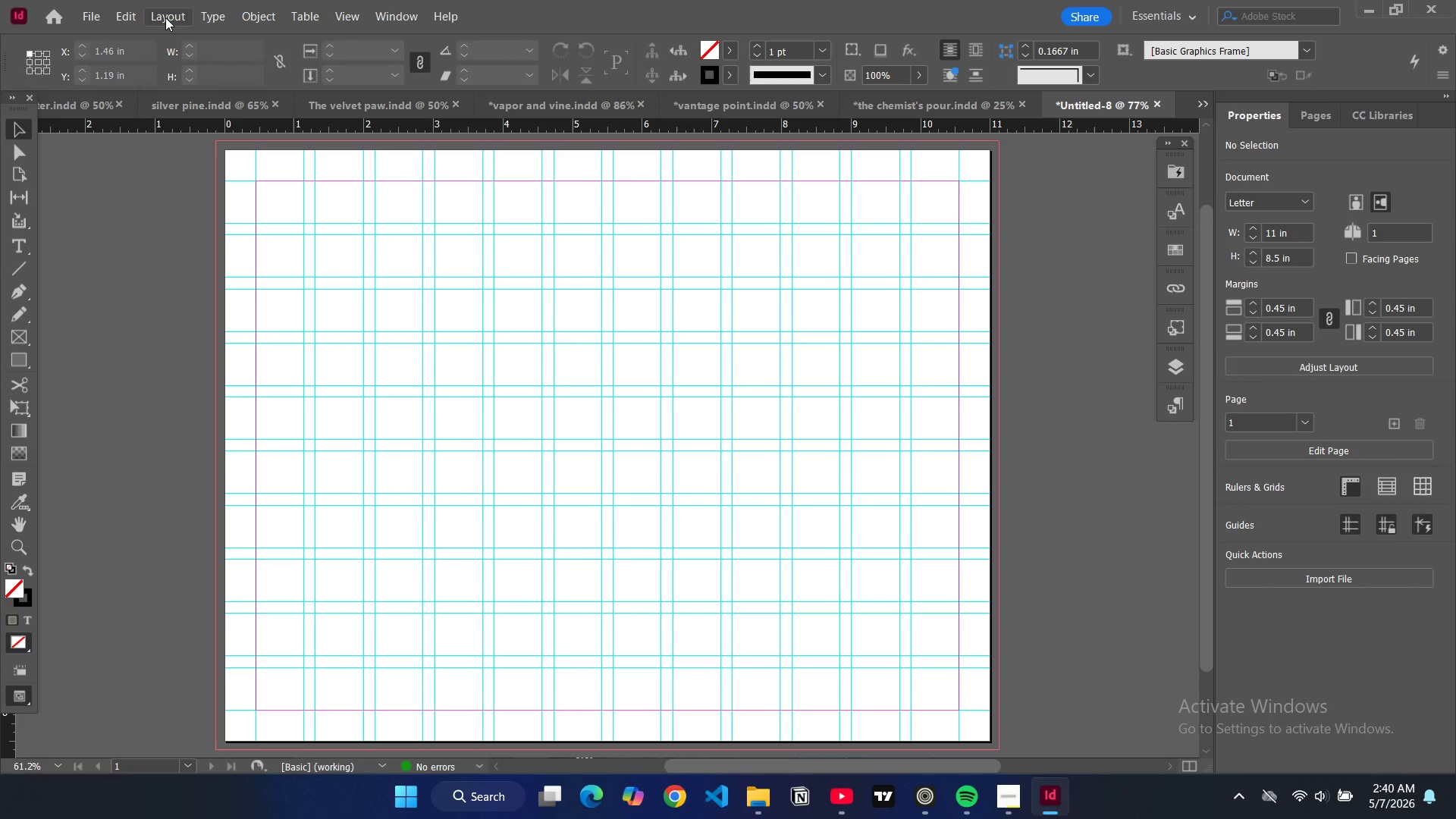 
key(Control+Z)
 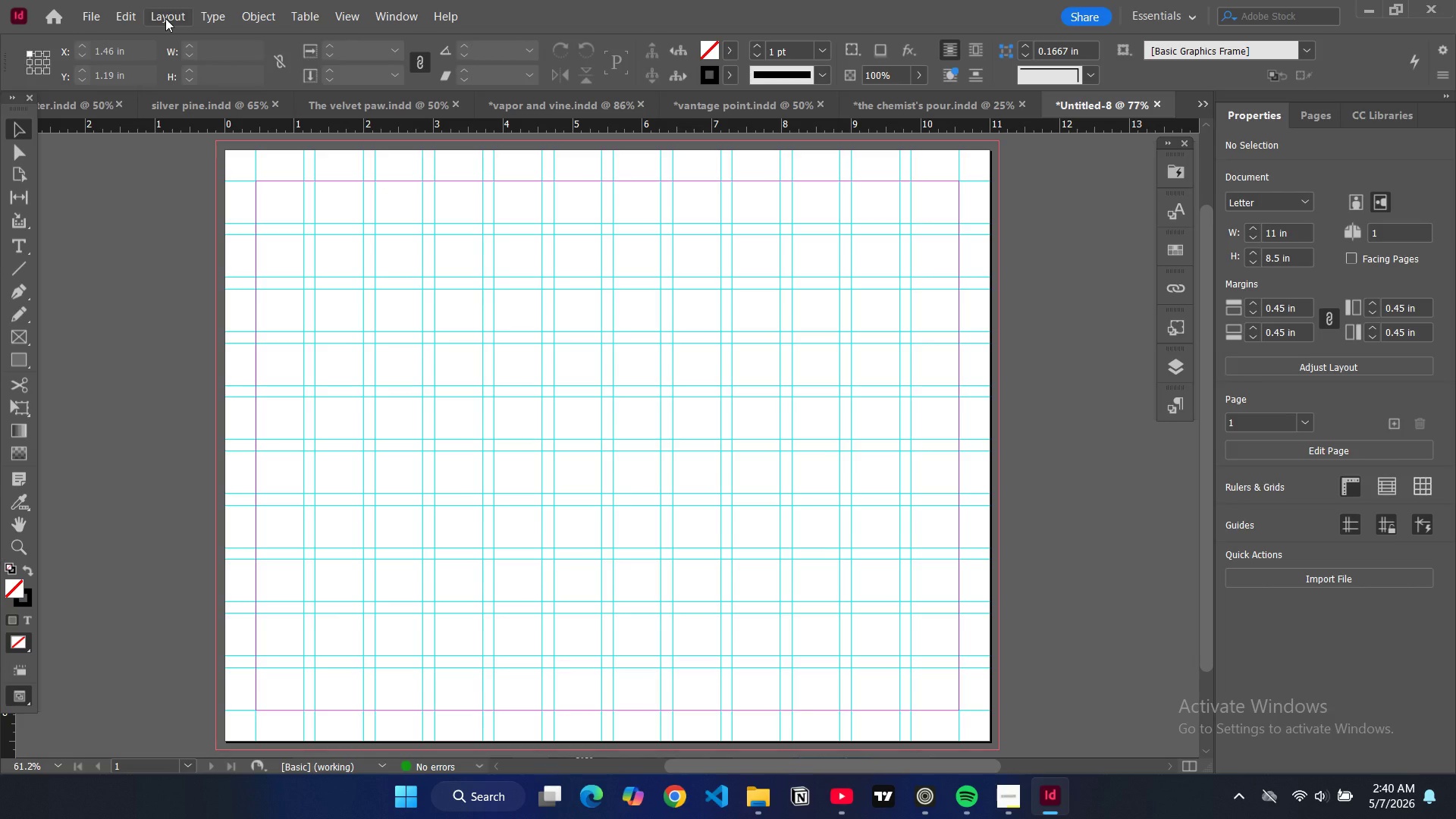 
key(Control+Shift+Z)
 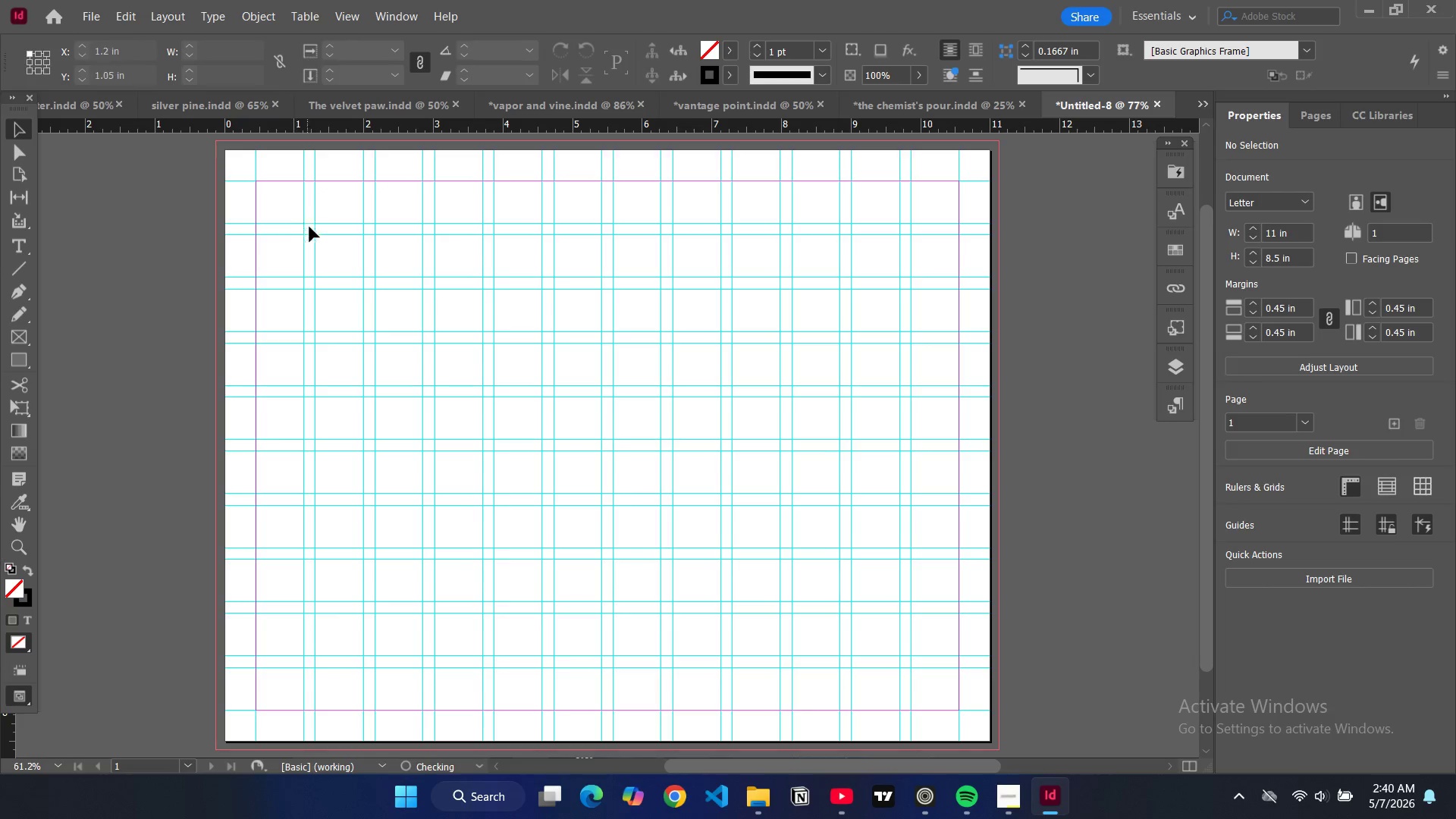 
left_click([316, 244])
 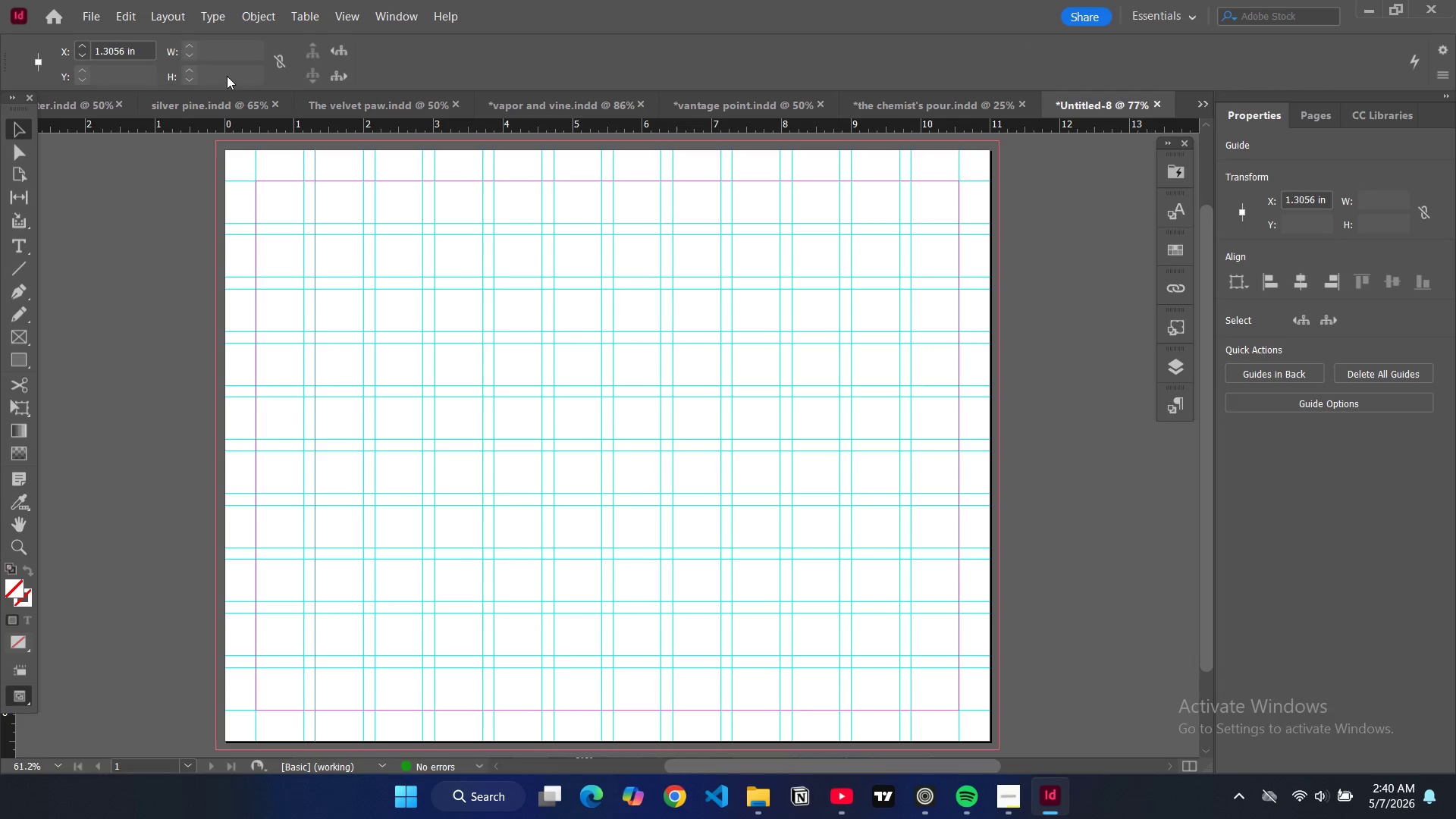 
left_click([281, 189])
 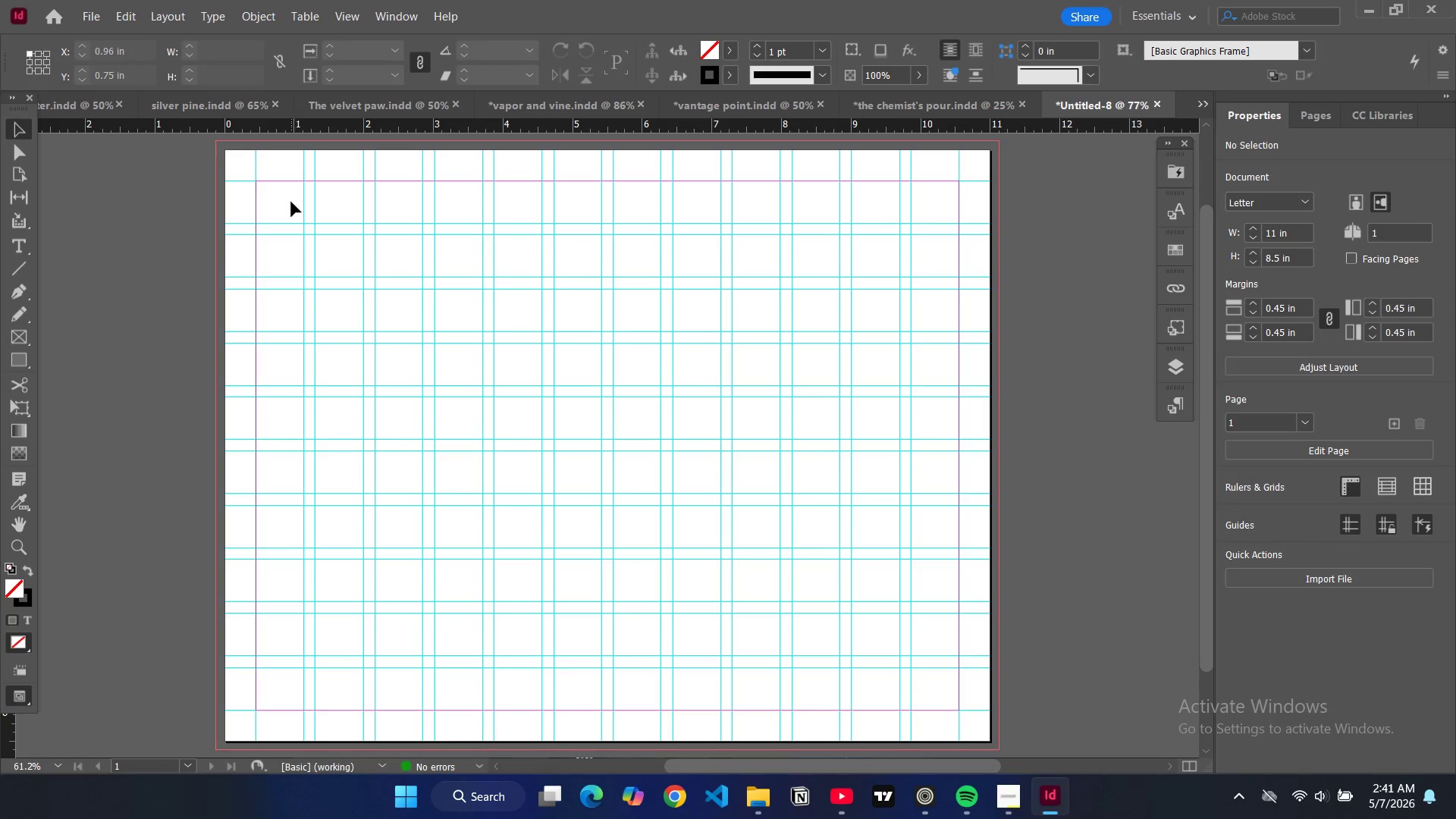 
left_click([291, 202])
 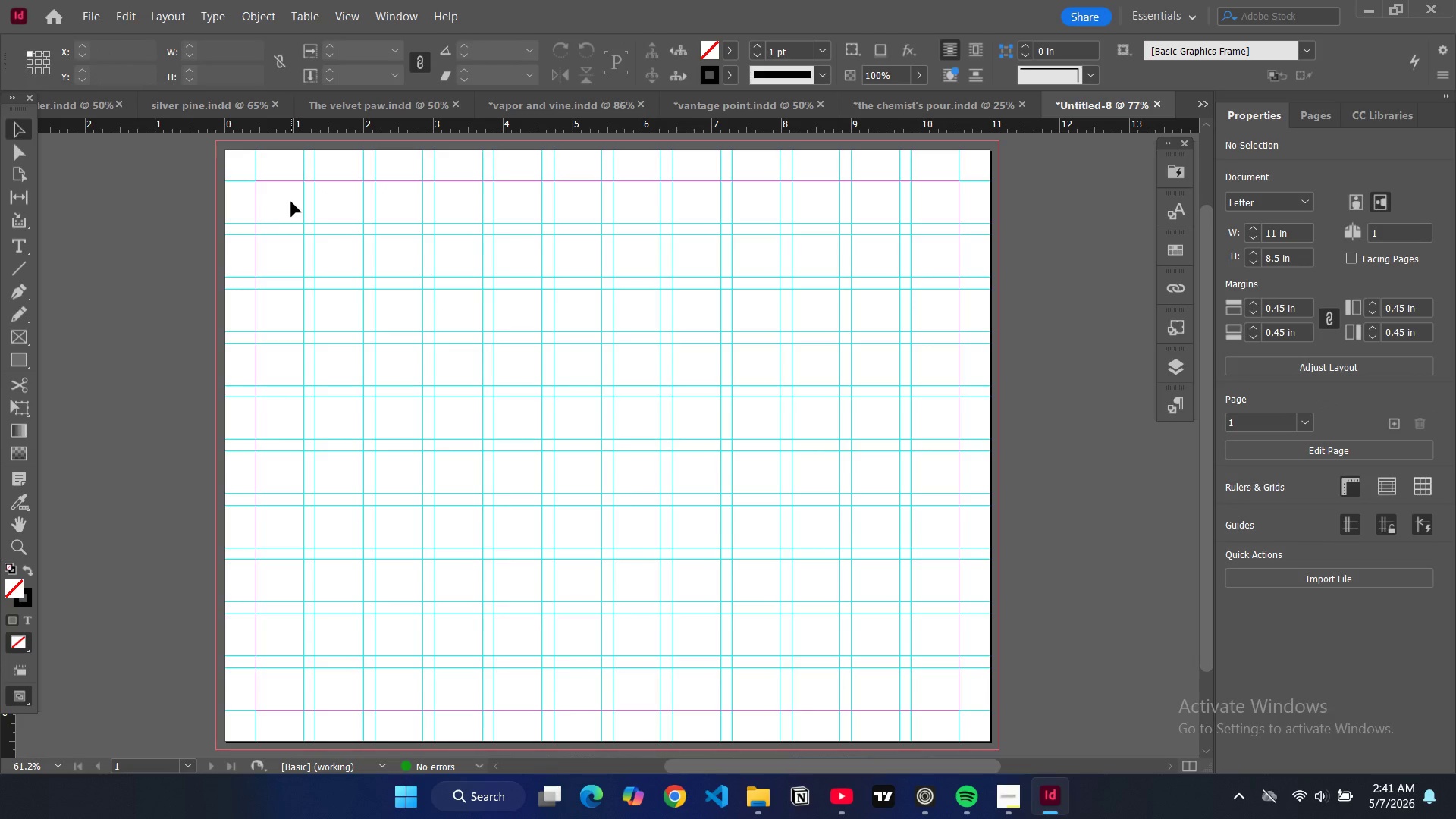 
key(Control+Z)
 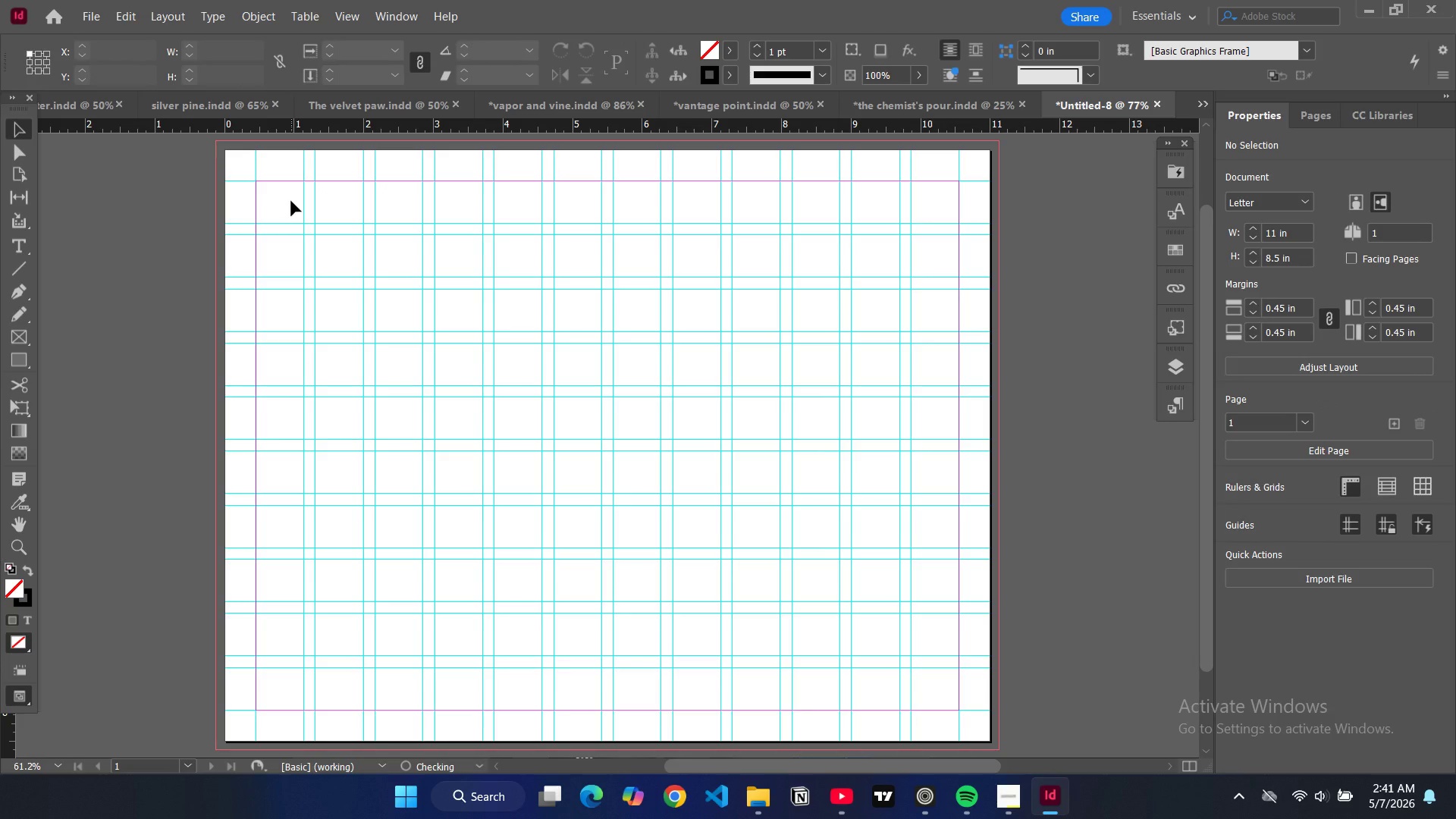 
key(Control+Z)
 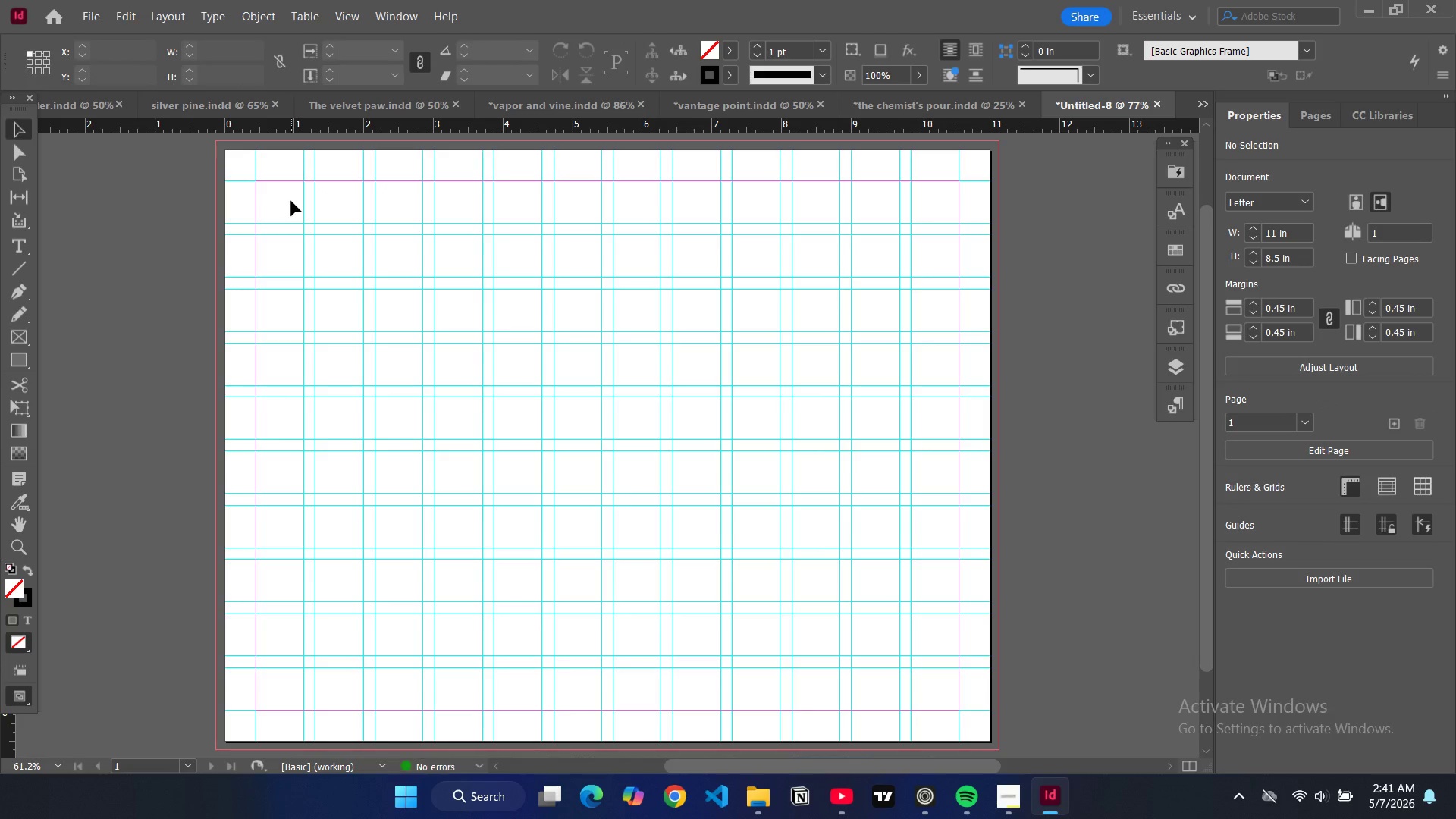 
key(Control+Z)
 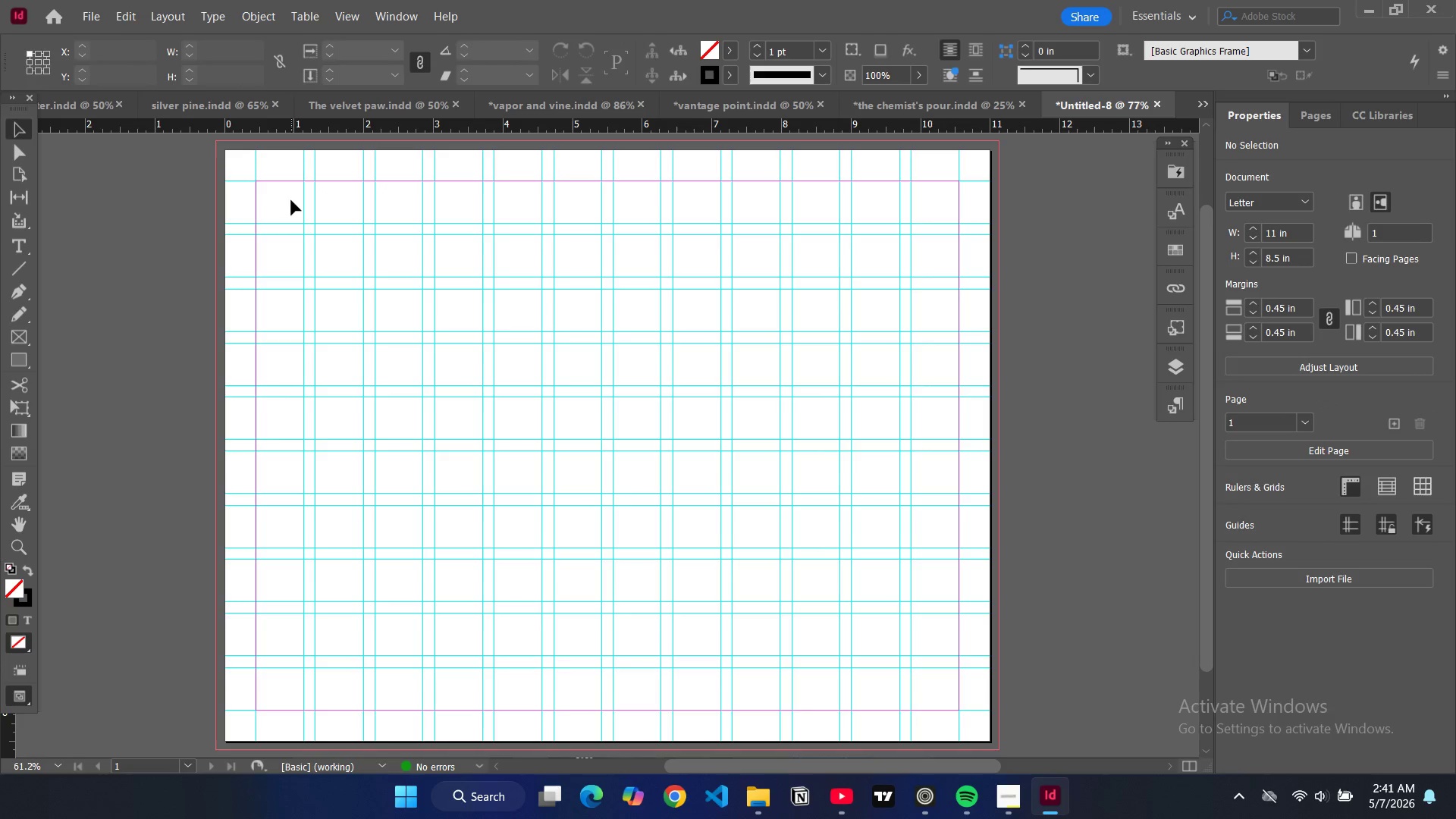 
key(Control+Z)
 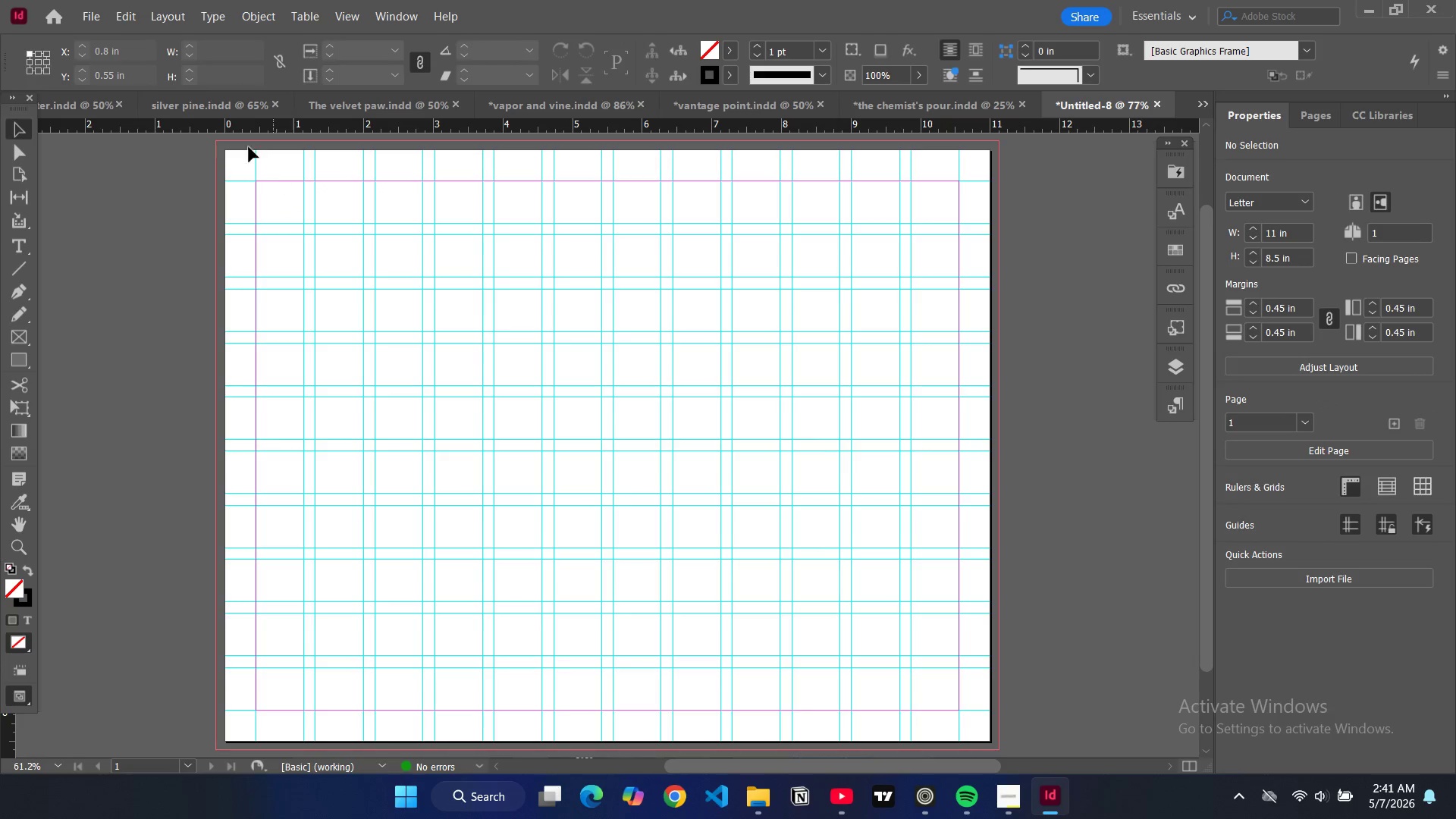 
key(Control+Z)
 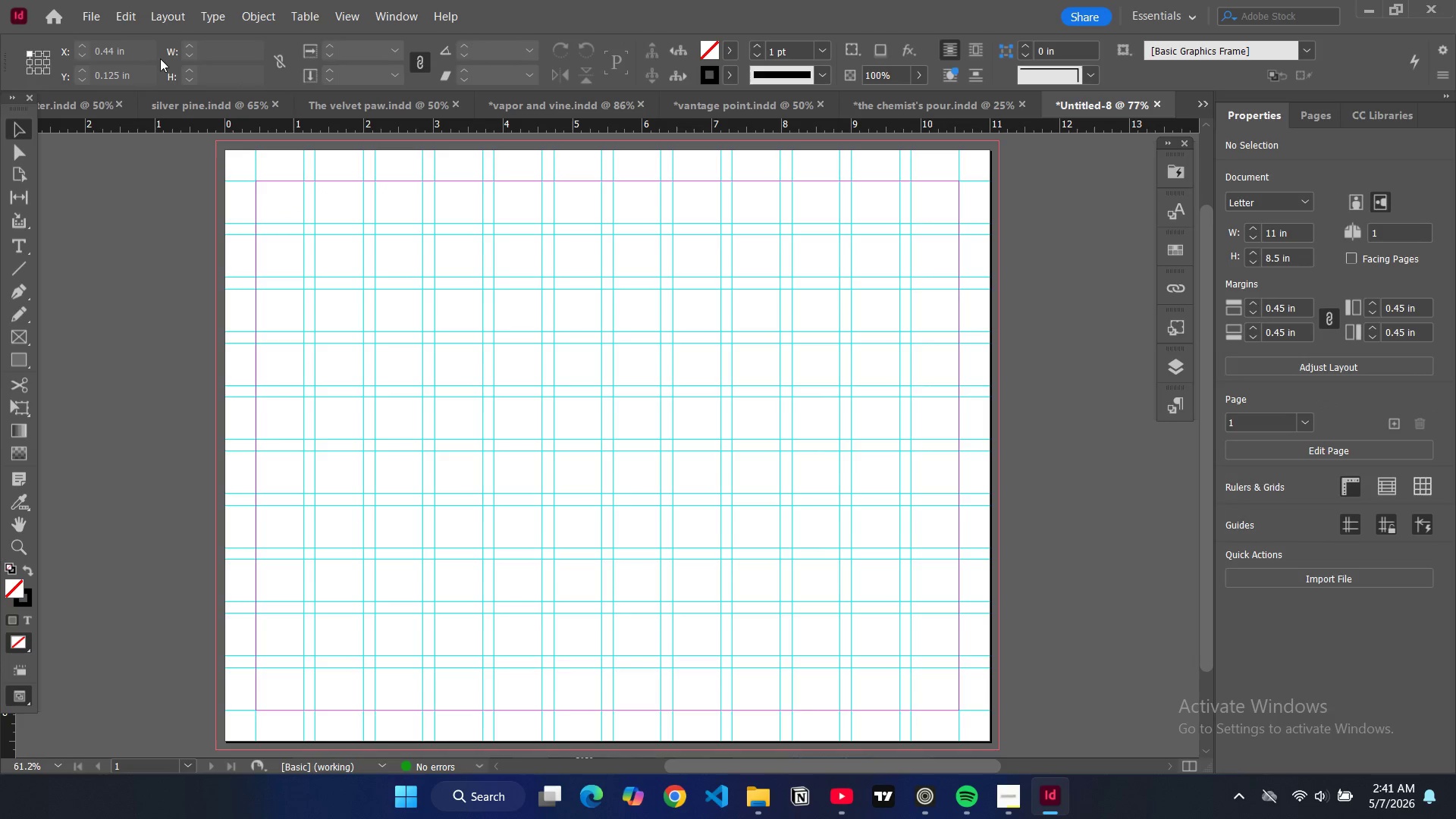 
key(Control+Z)
 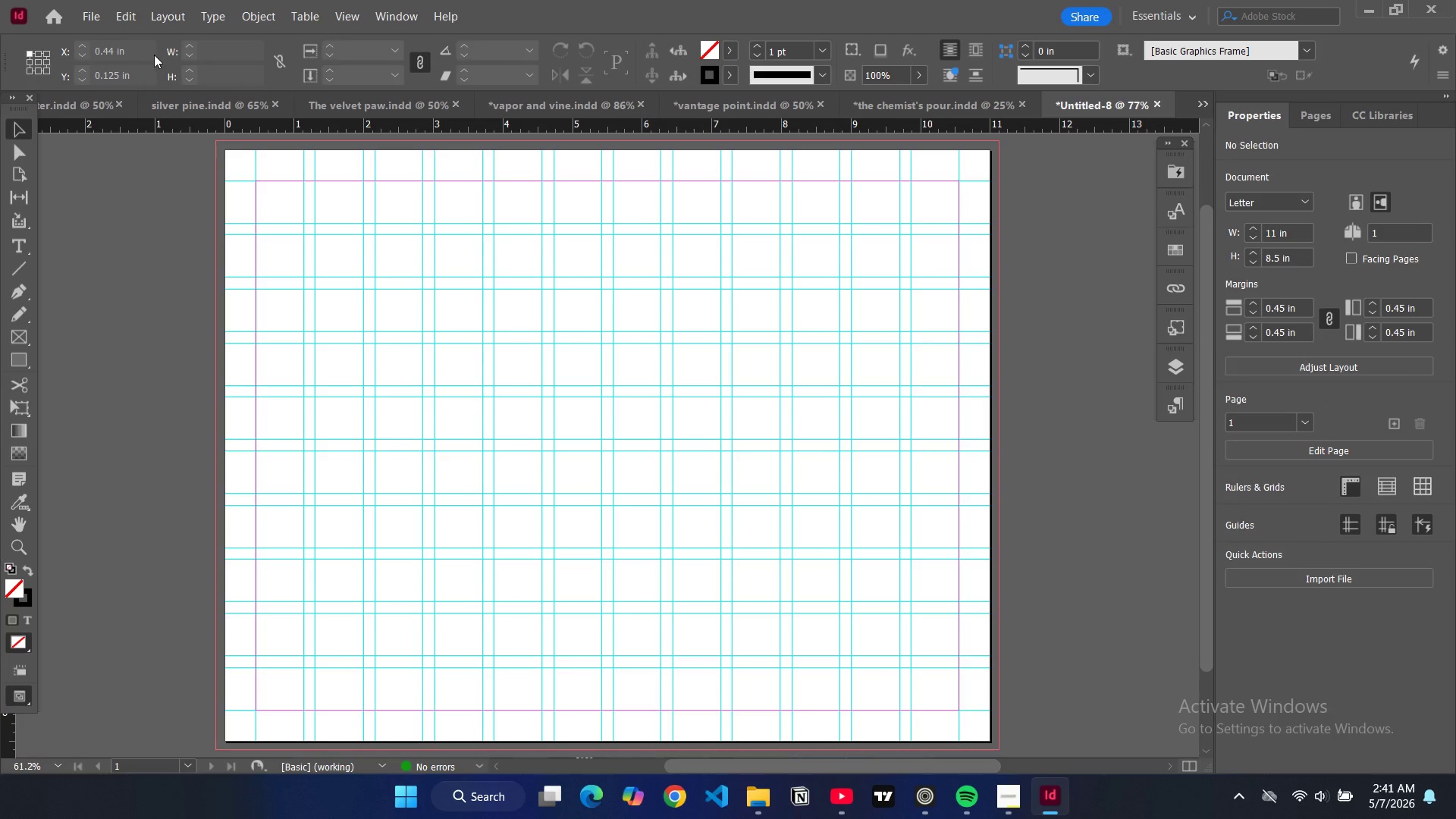 
key(Control+Z)
 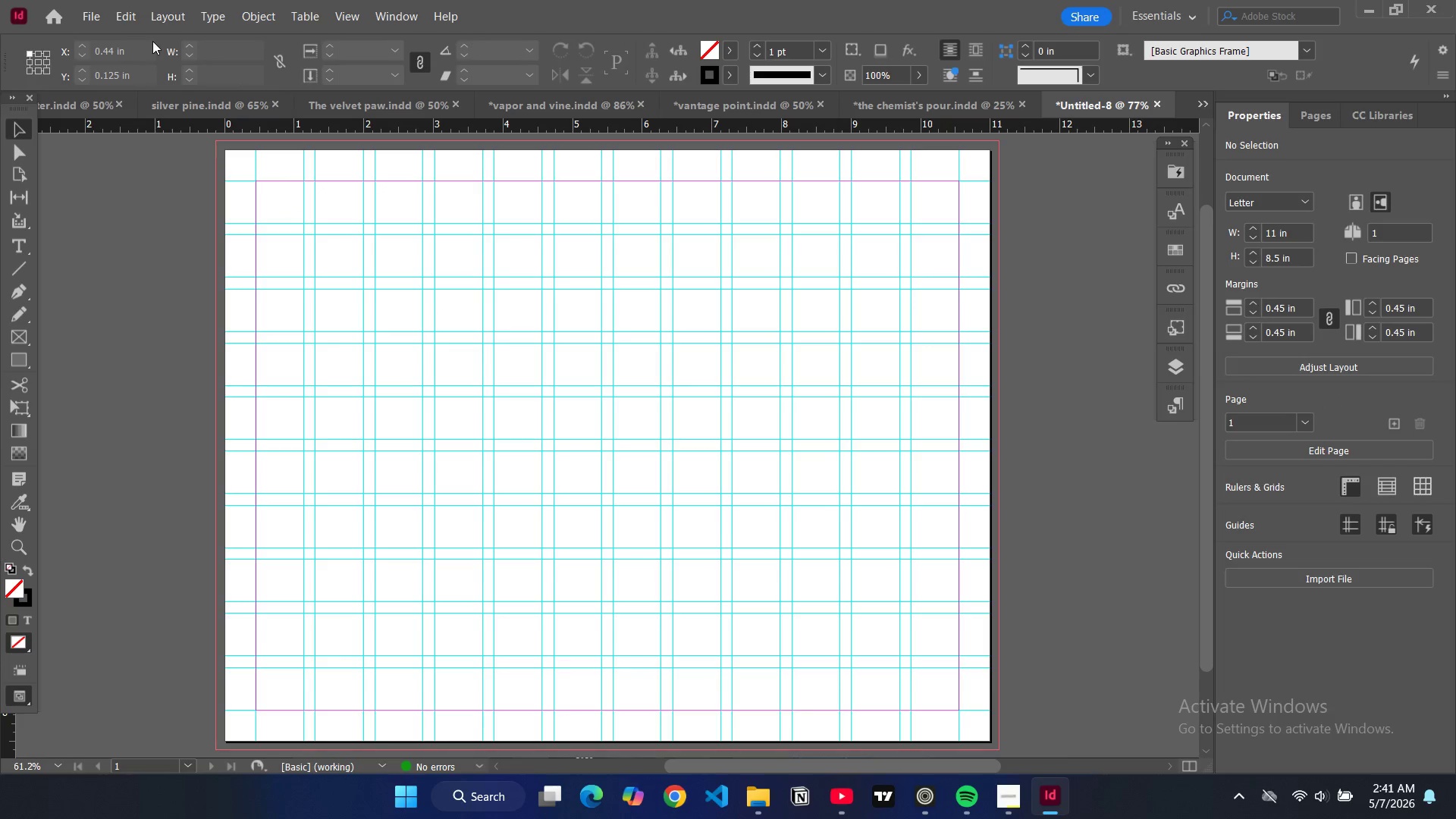 
key(Control+Z)
 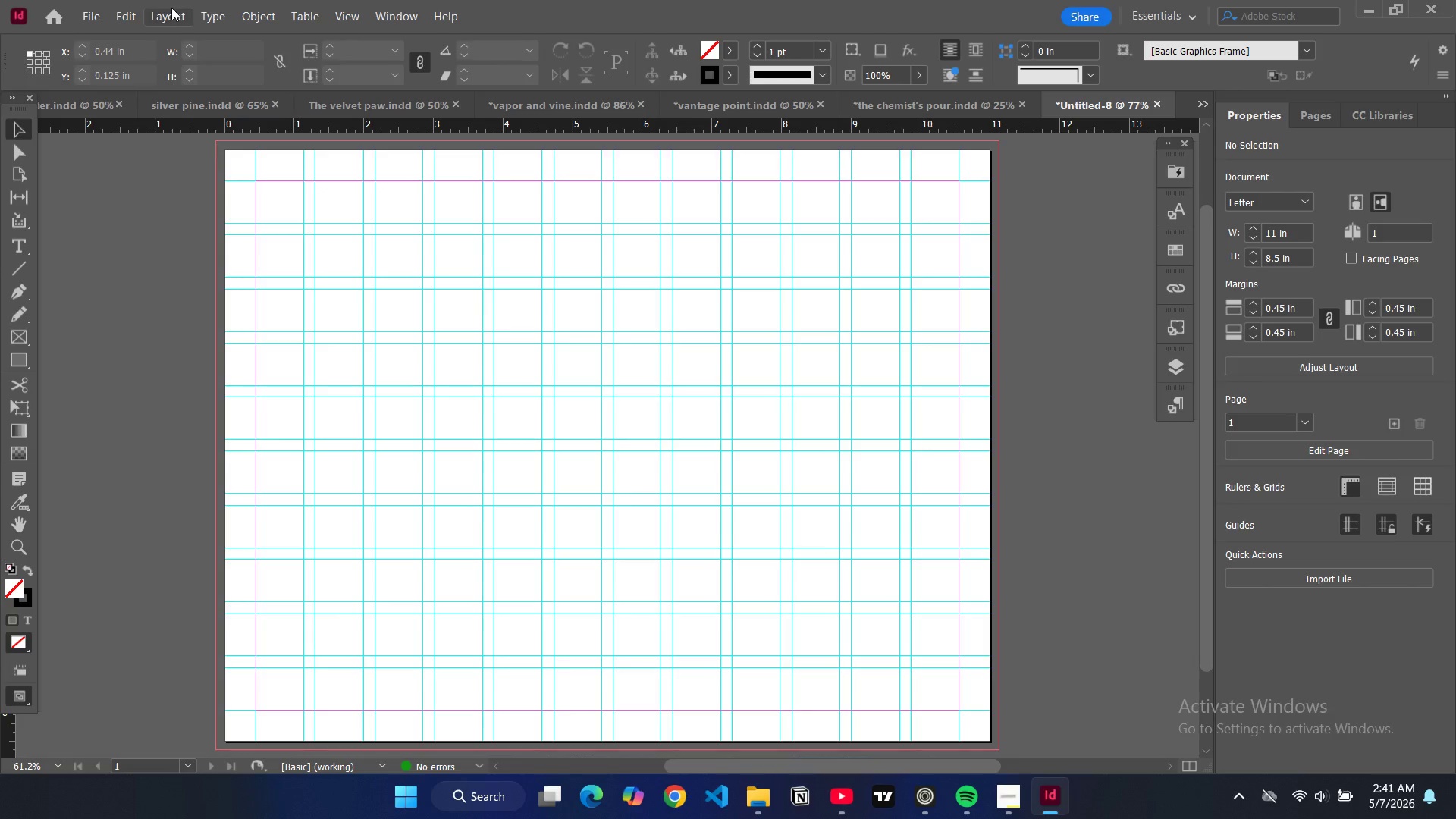 
left_click([172, 8])
 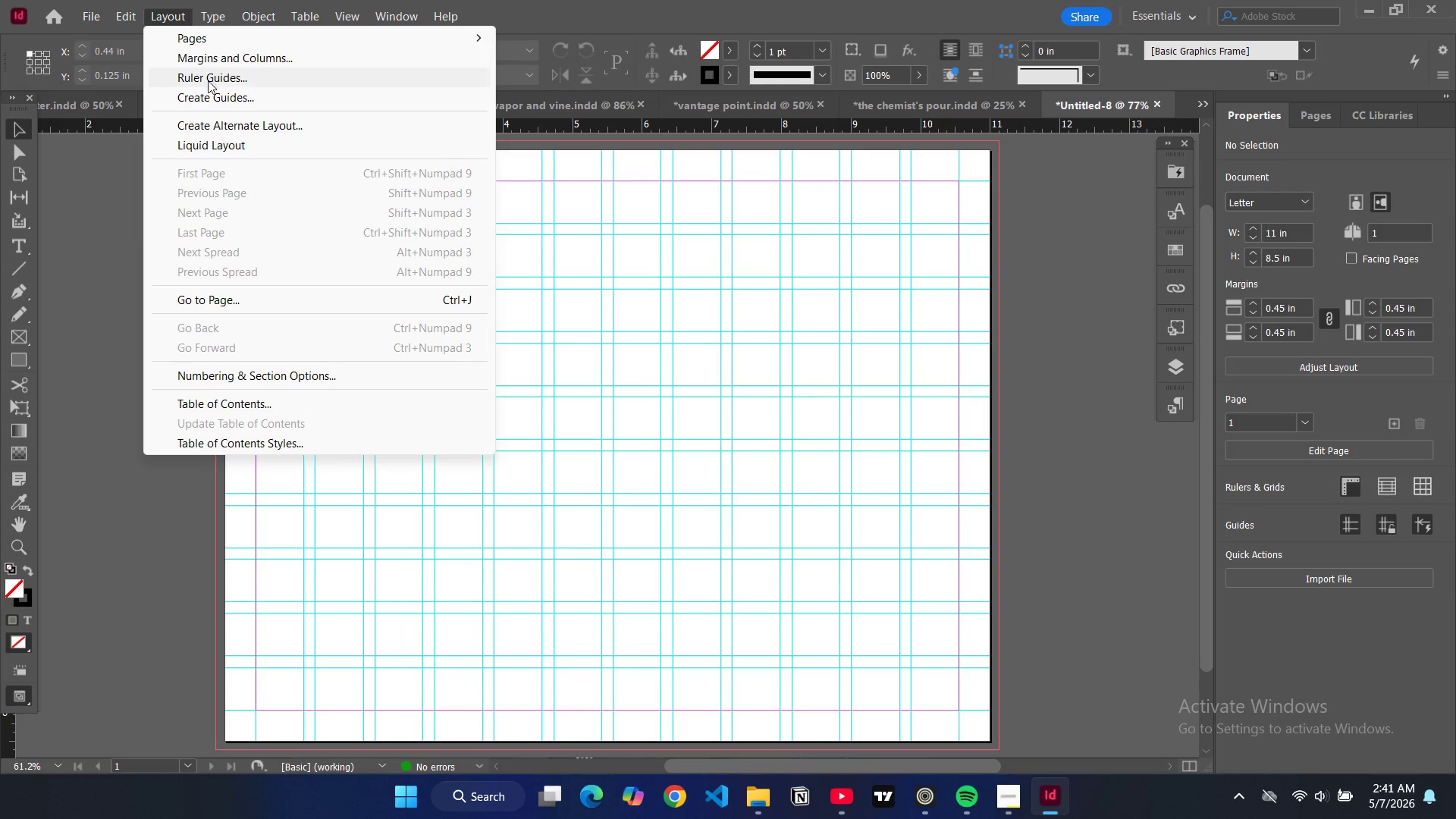 
left_click([211, 93])
 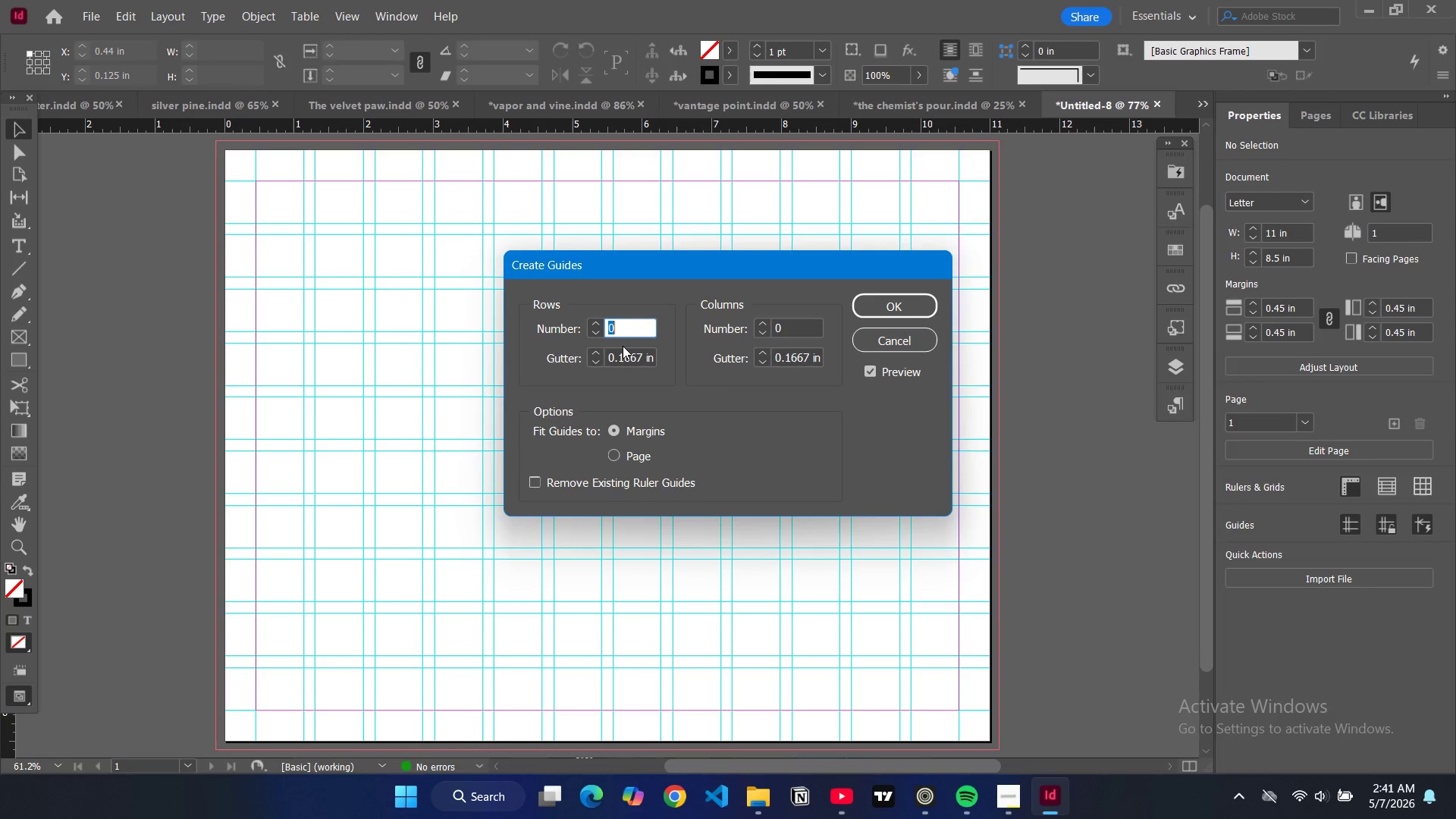 
left_click([889, 343])
 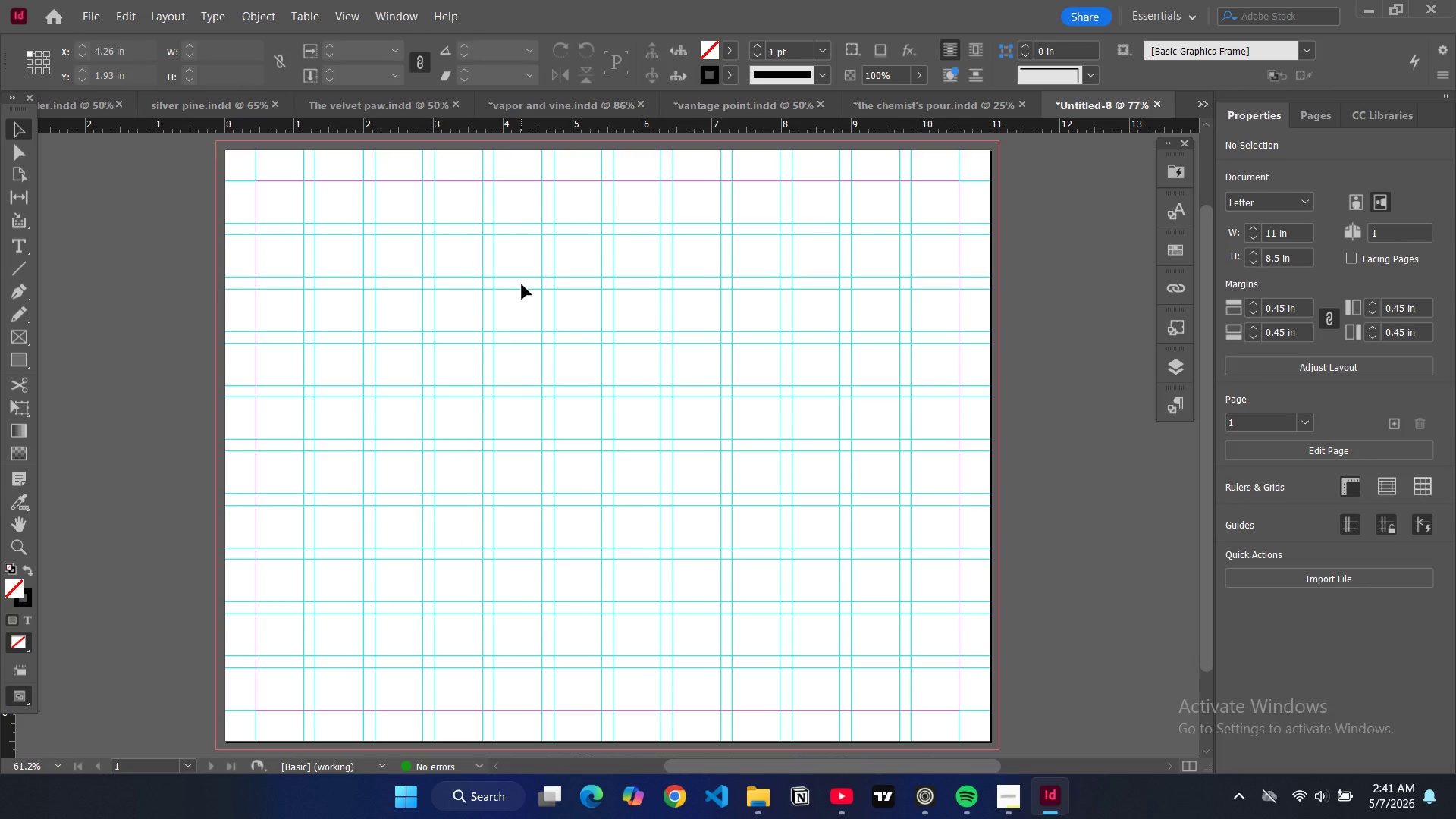 
wait(21.03)
 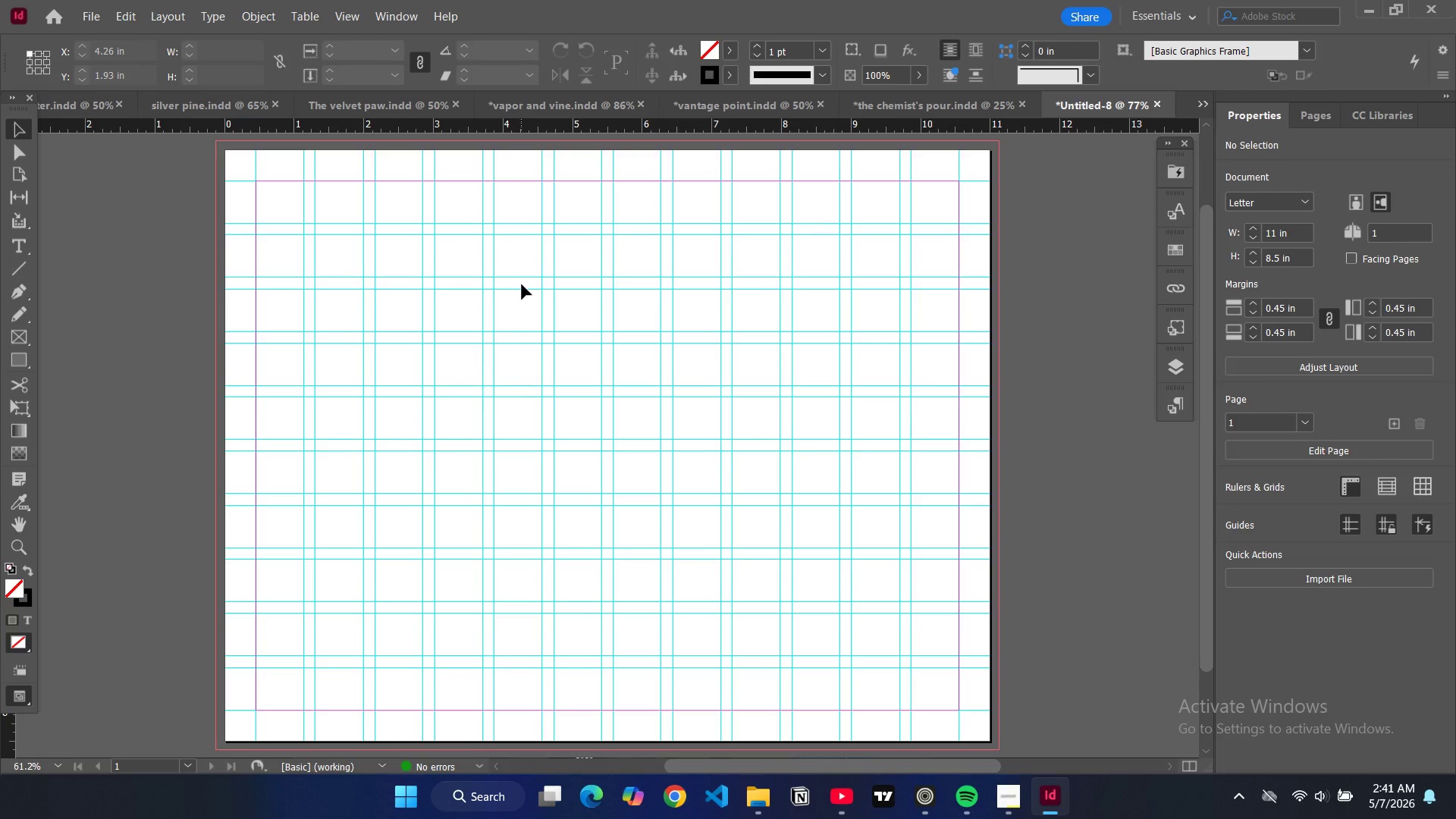 
left_click([1176, 369])
 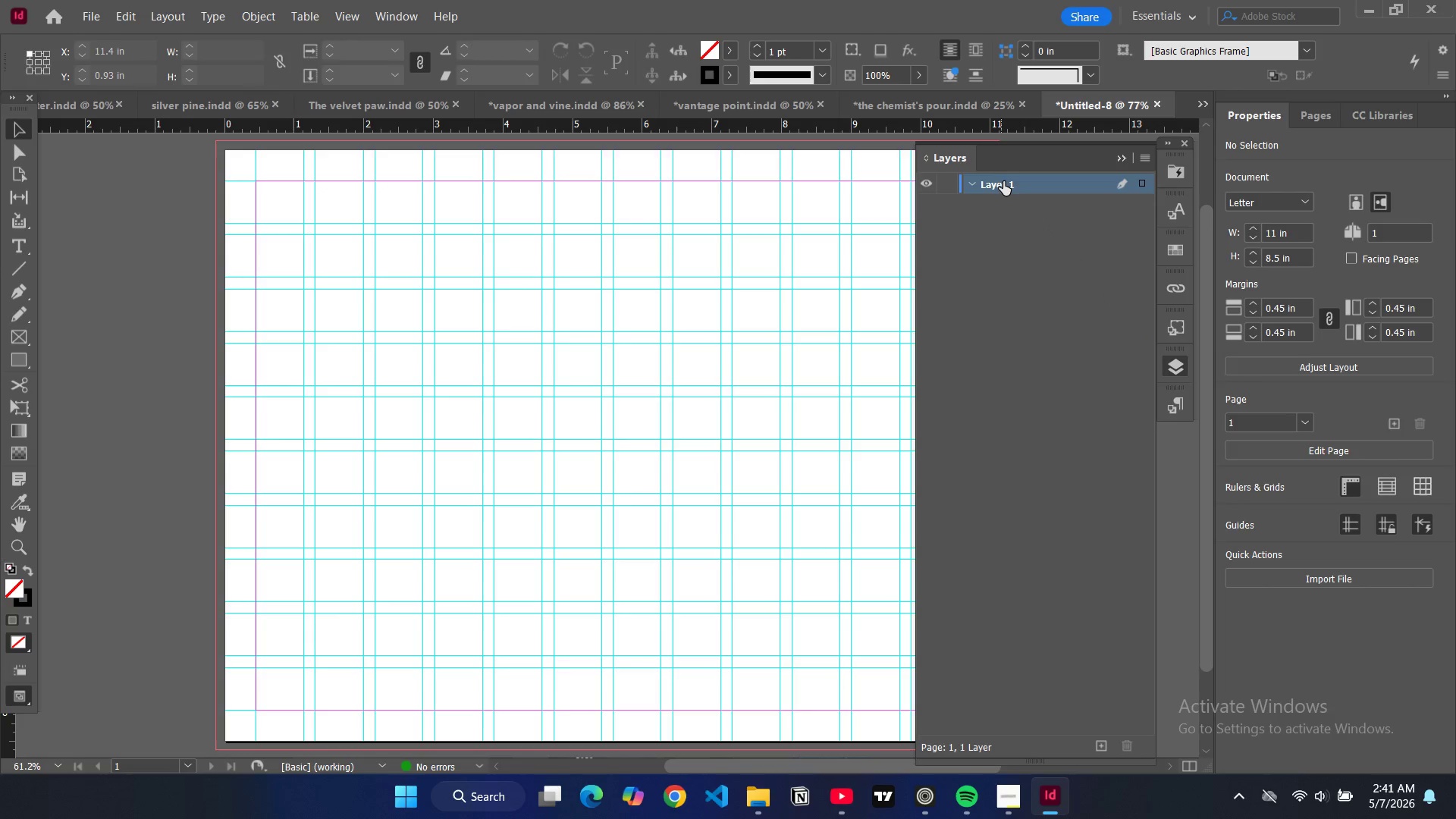 
double_click([1005, 183])
 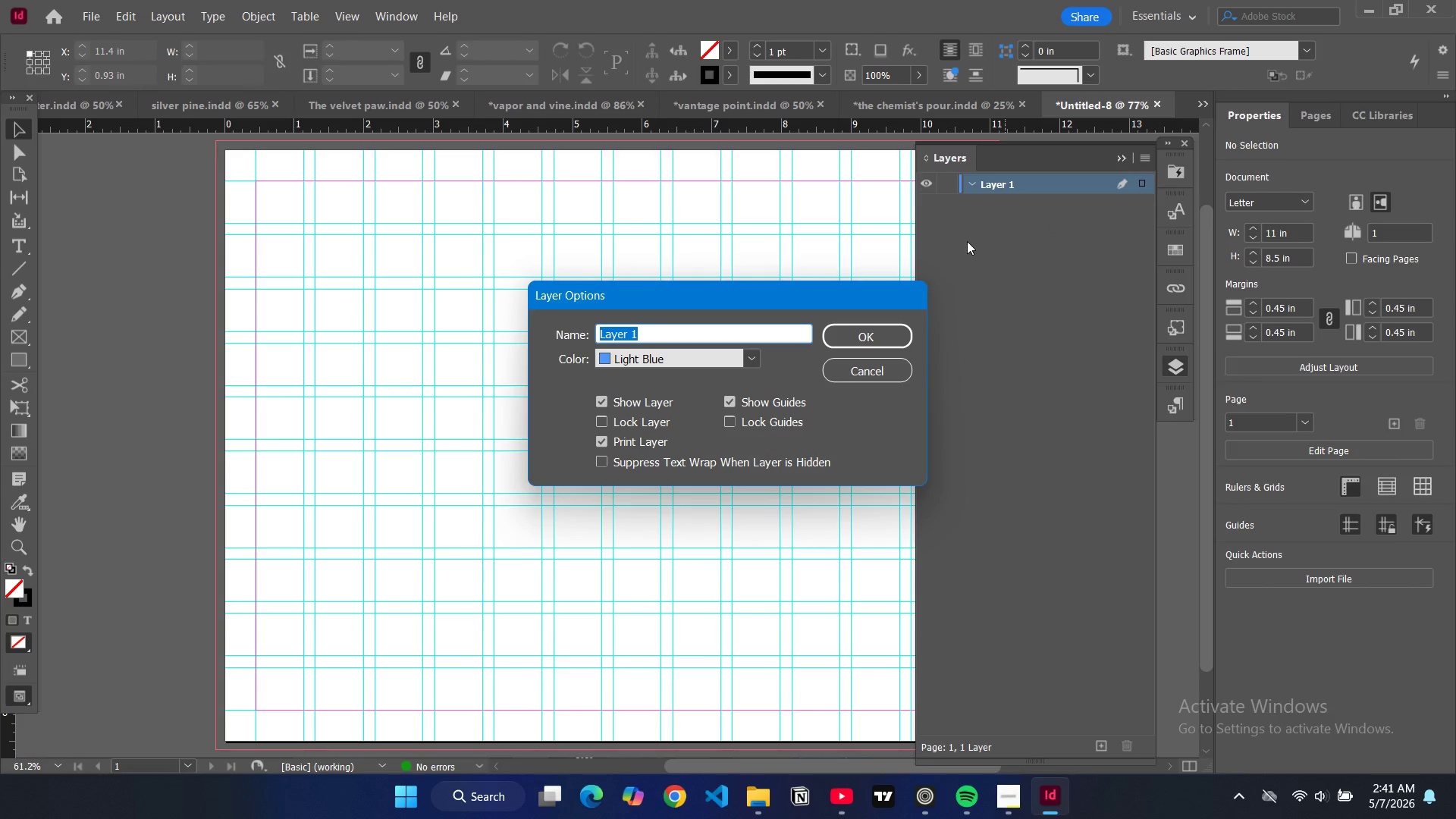 
type(background)
 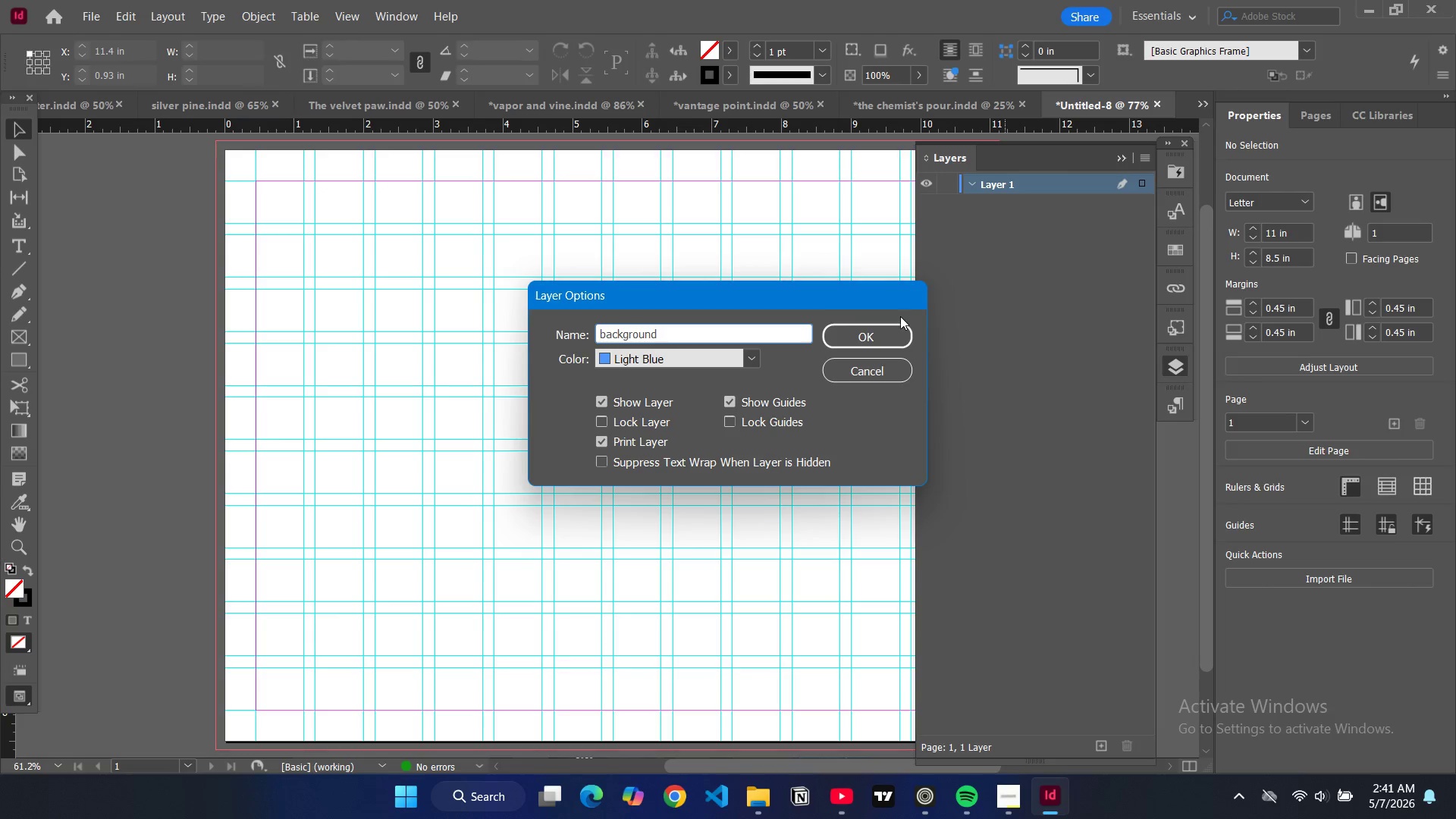 
left_click([891, 342])
 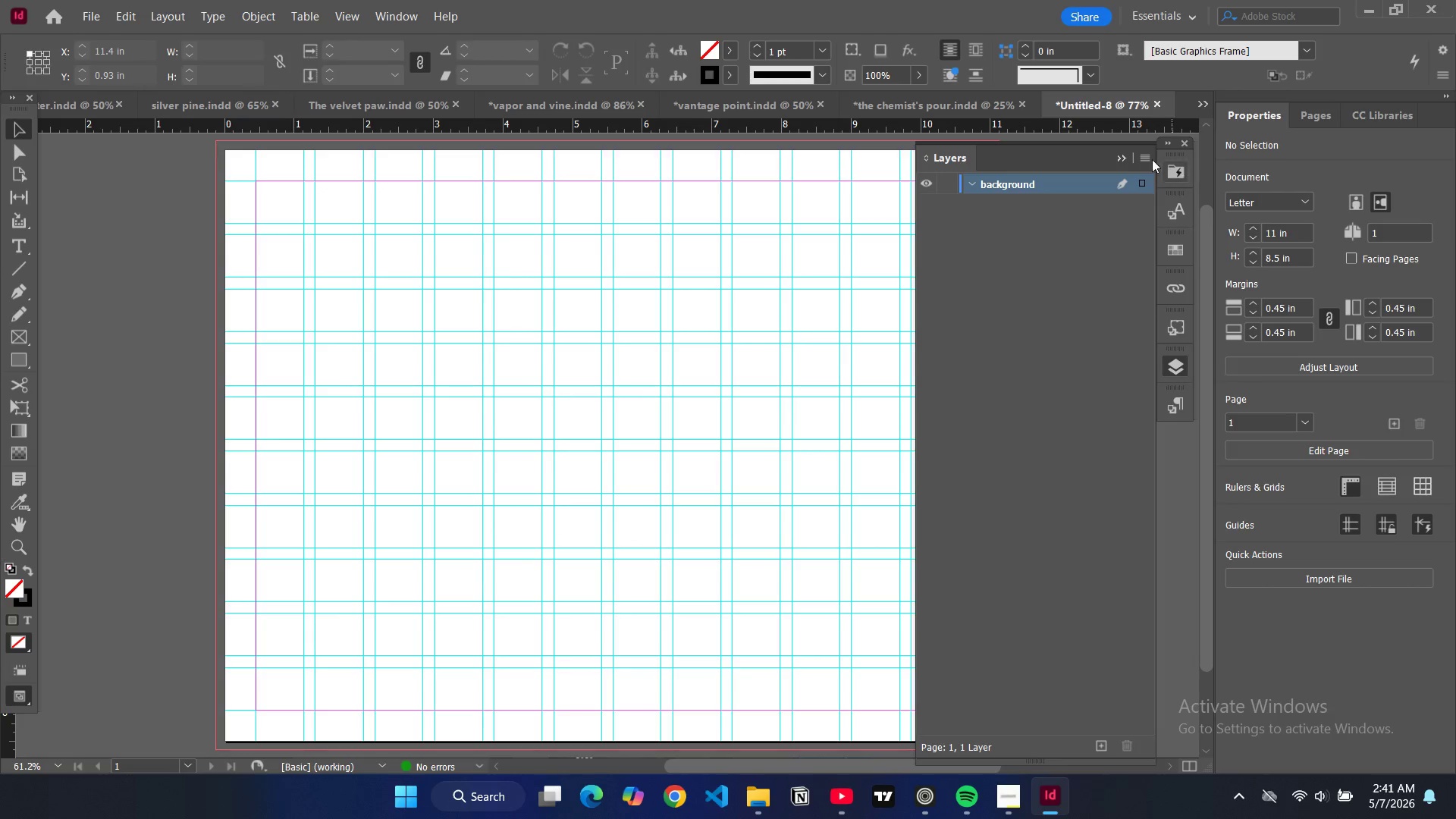 
left_click([1147, 156])
 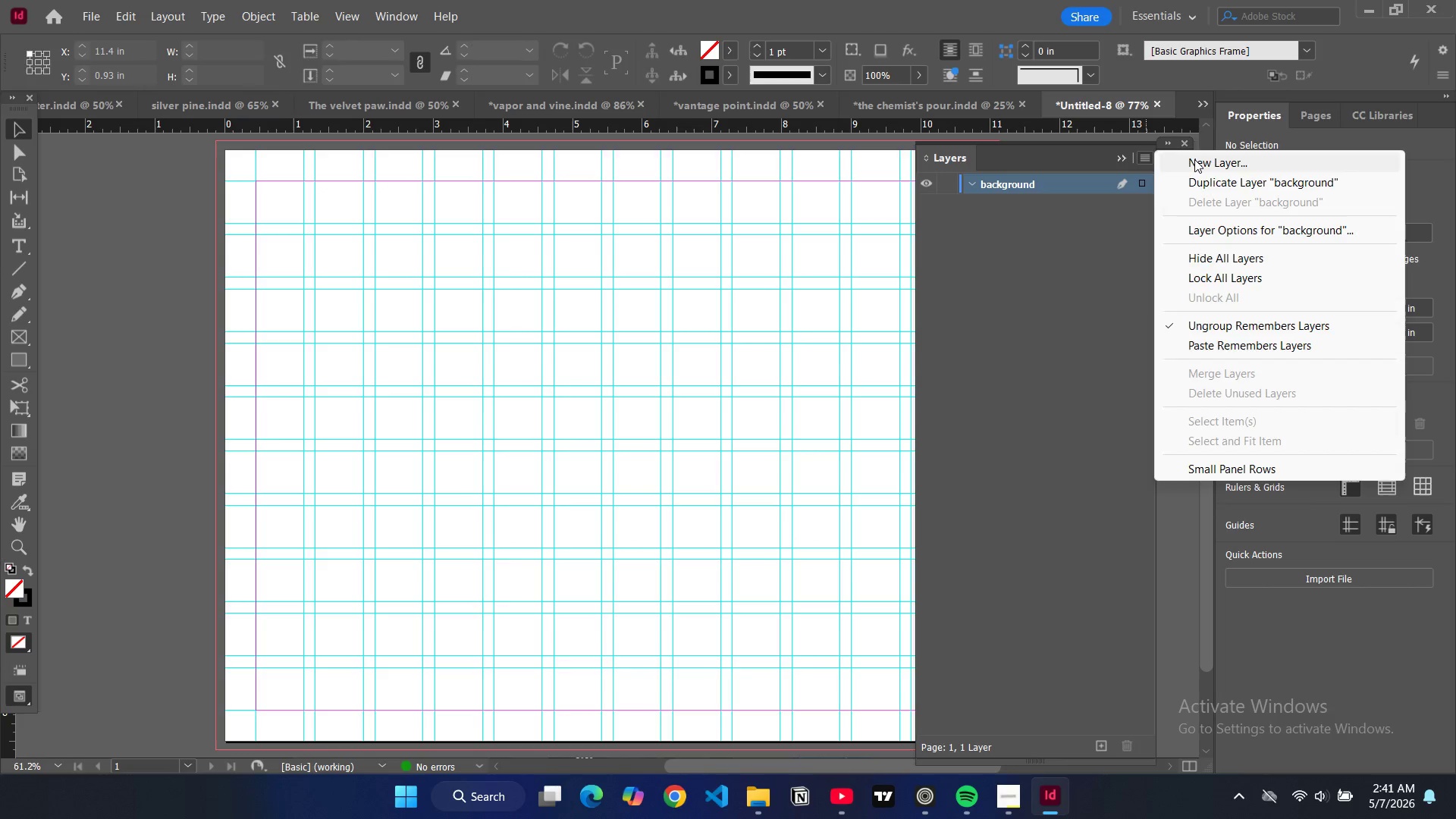 
double_click([1195, 158])
 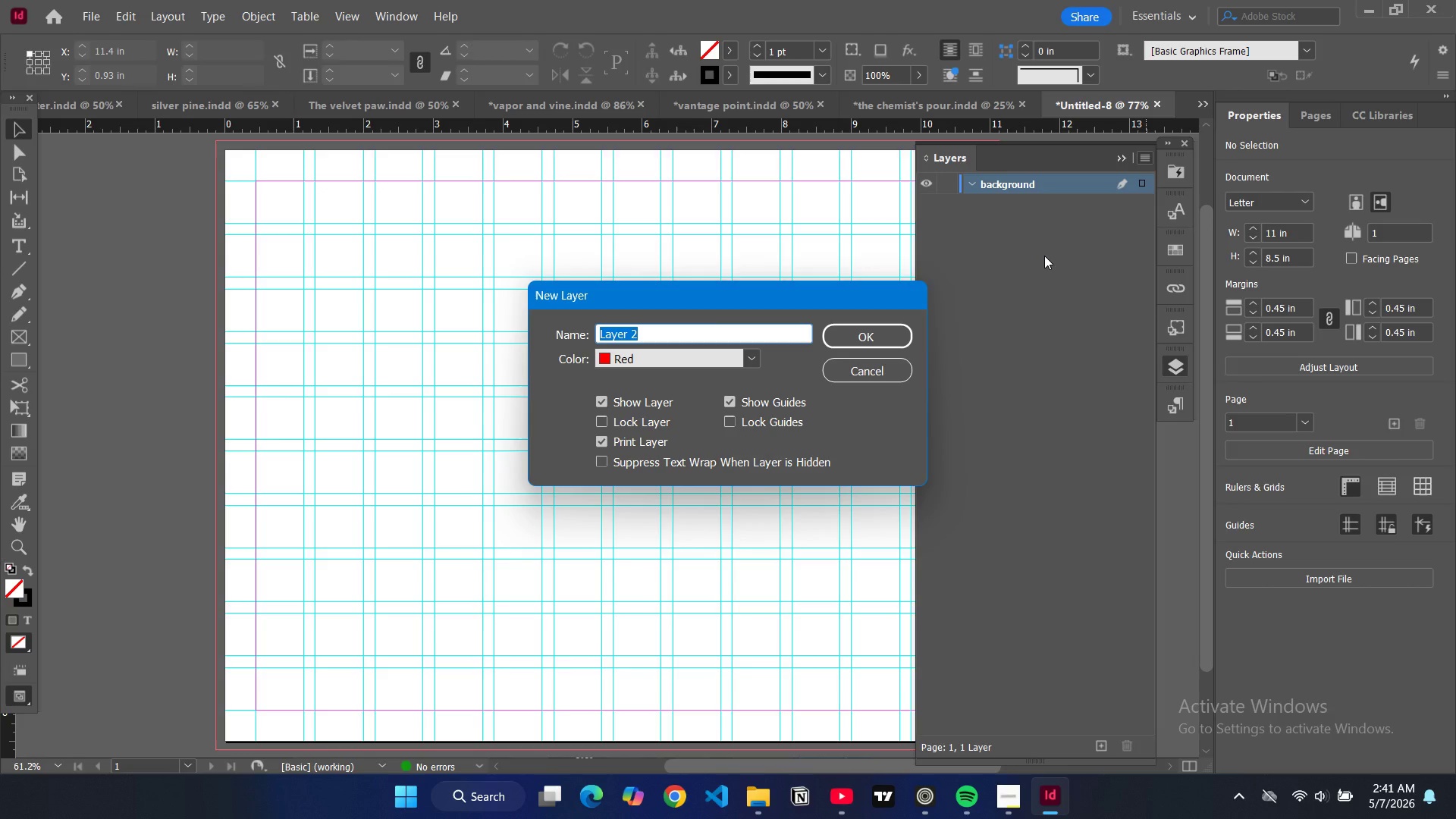 
type(grids and guides)
 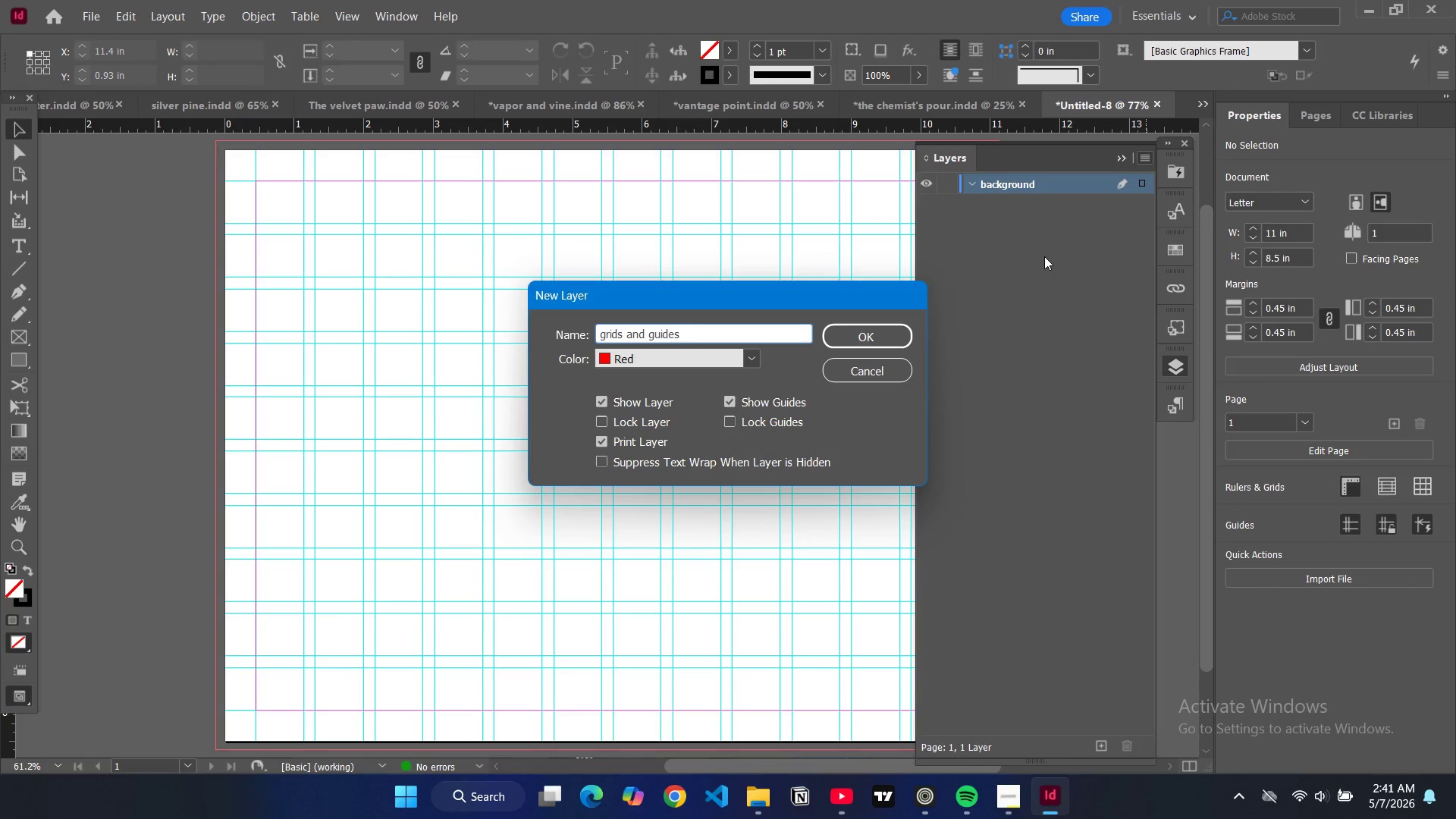 
key(Enter)
 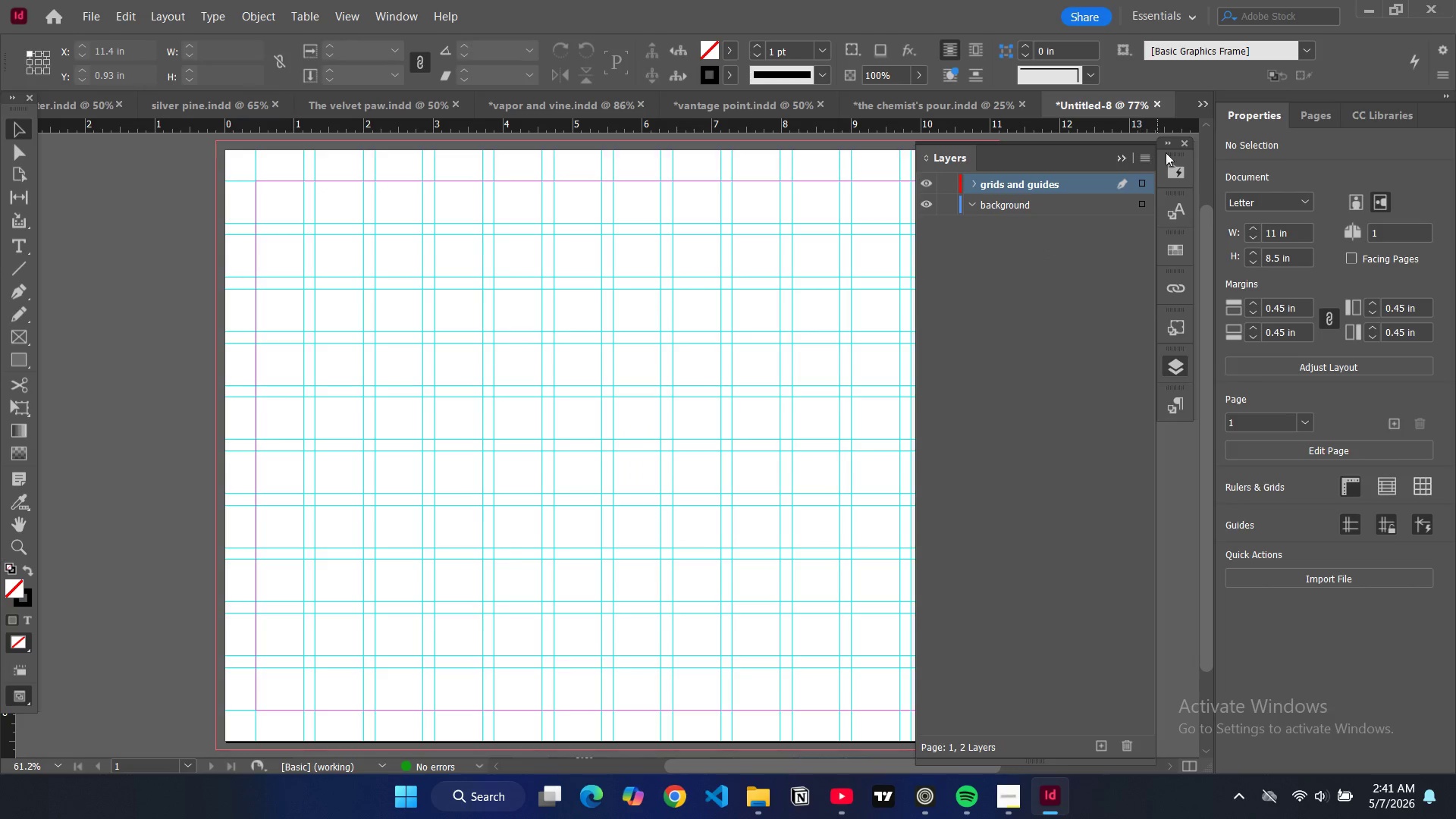 
left_click([1144, 153])
 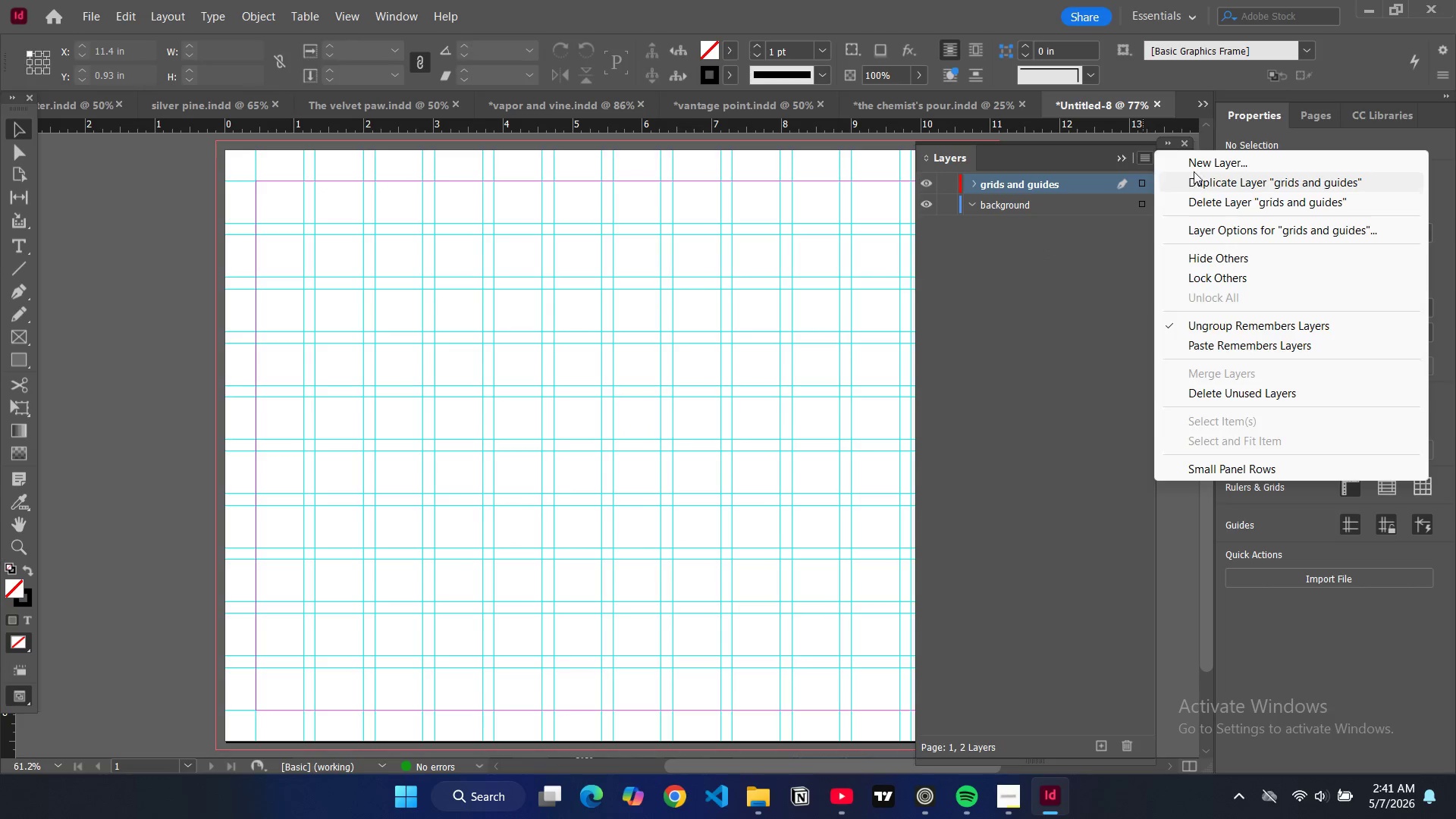 
double_click([1194, 171])
 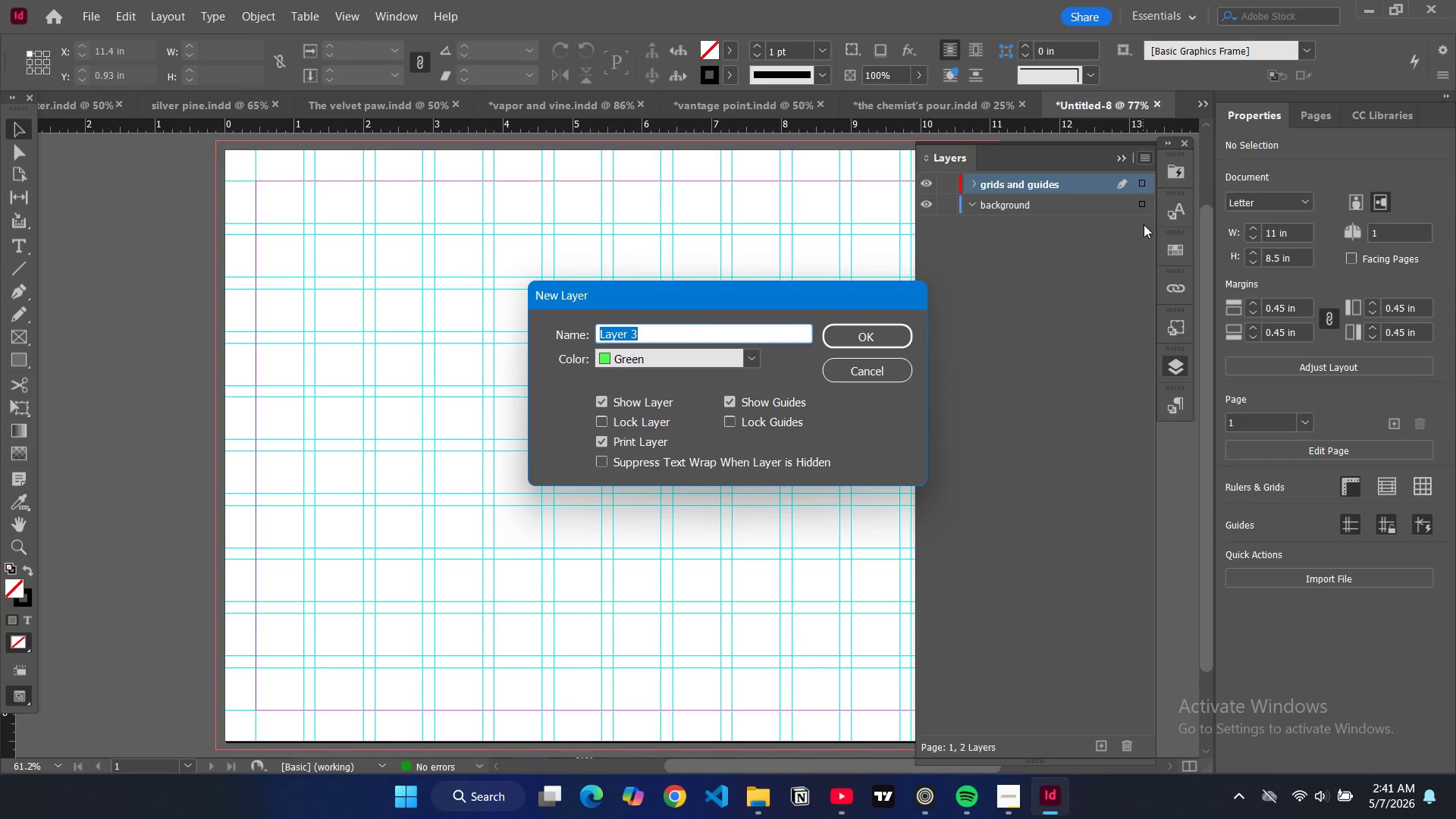 
type(ui elements)
 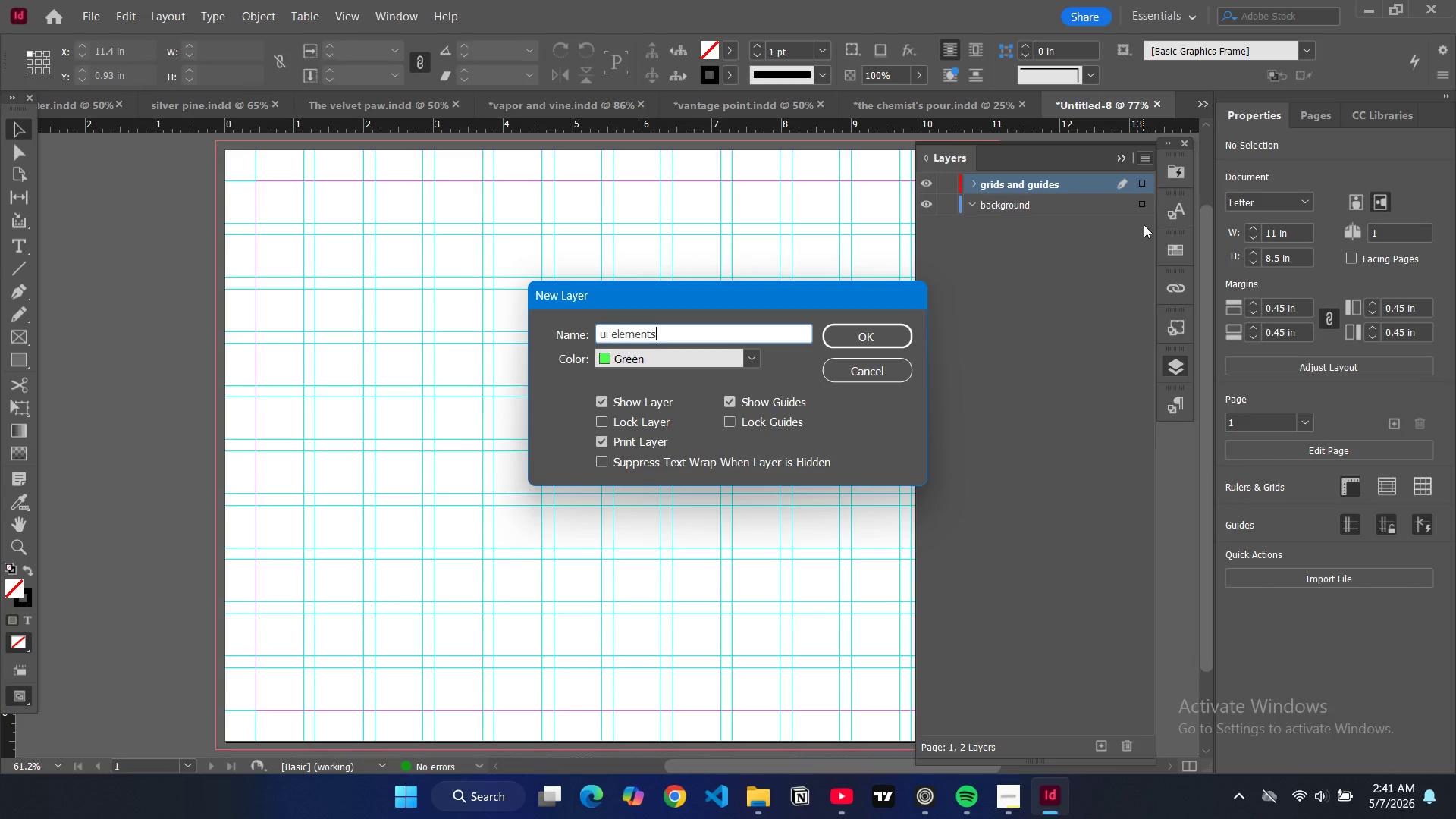 
key(Enter)
 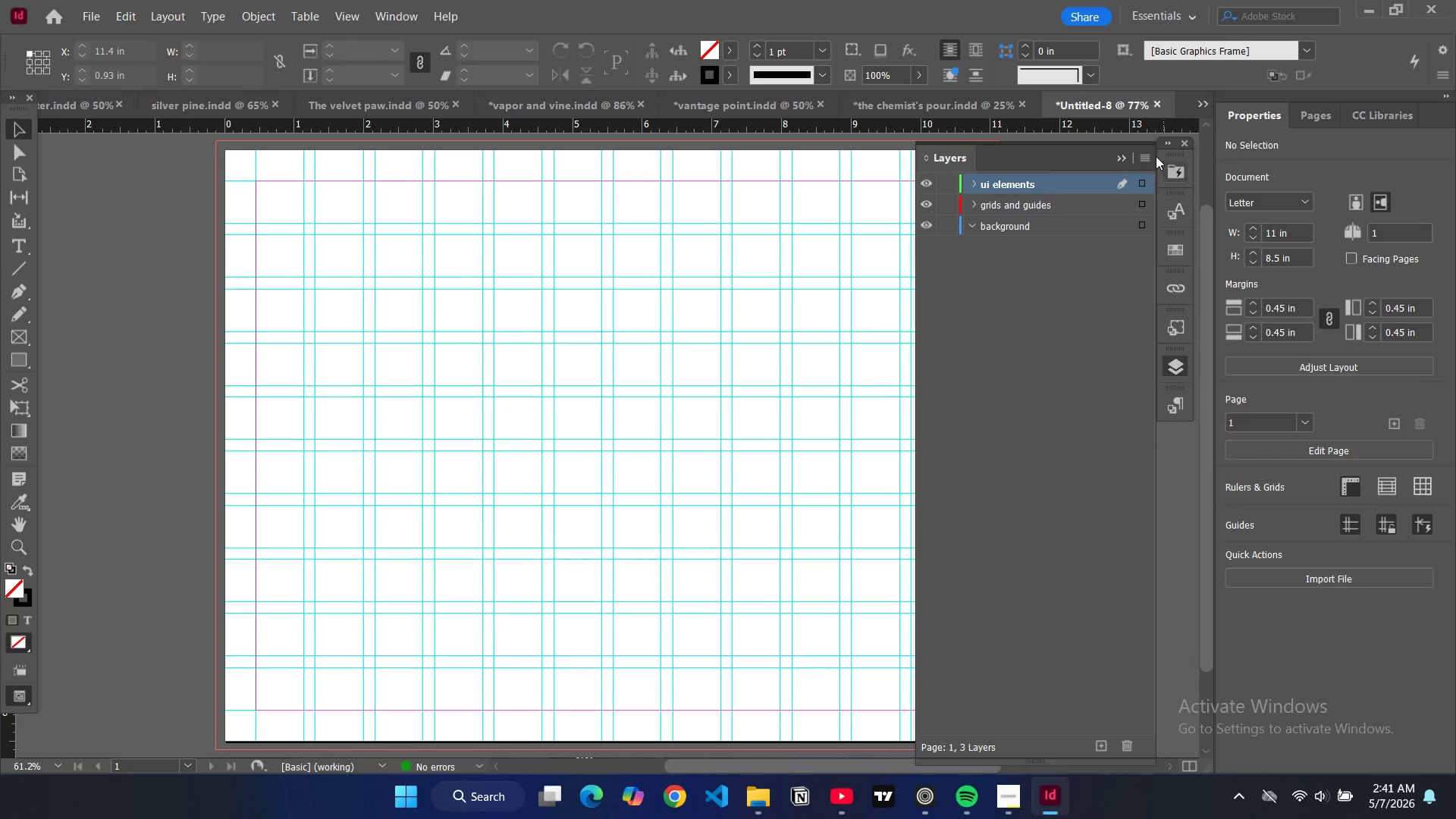 
left_click([1147, 154])
 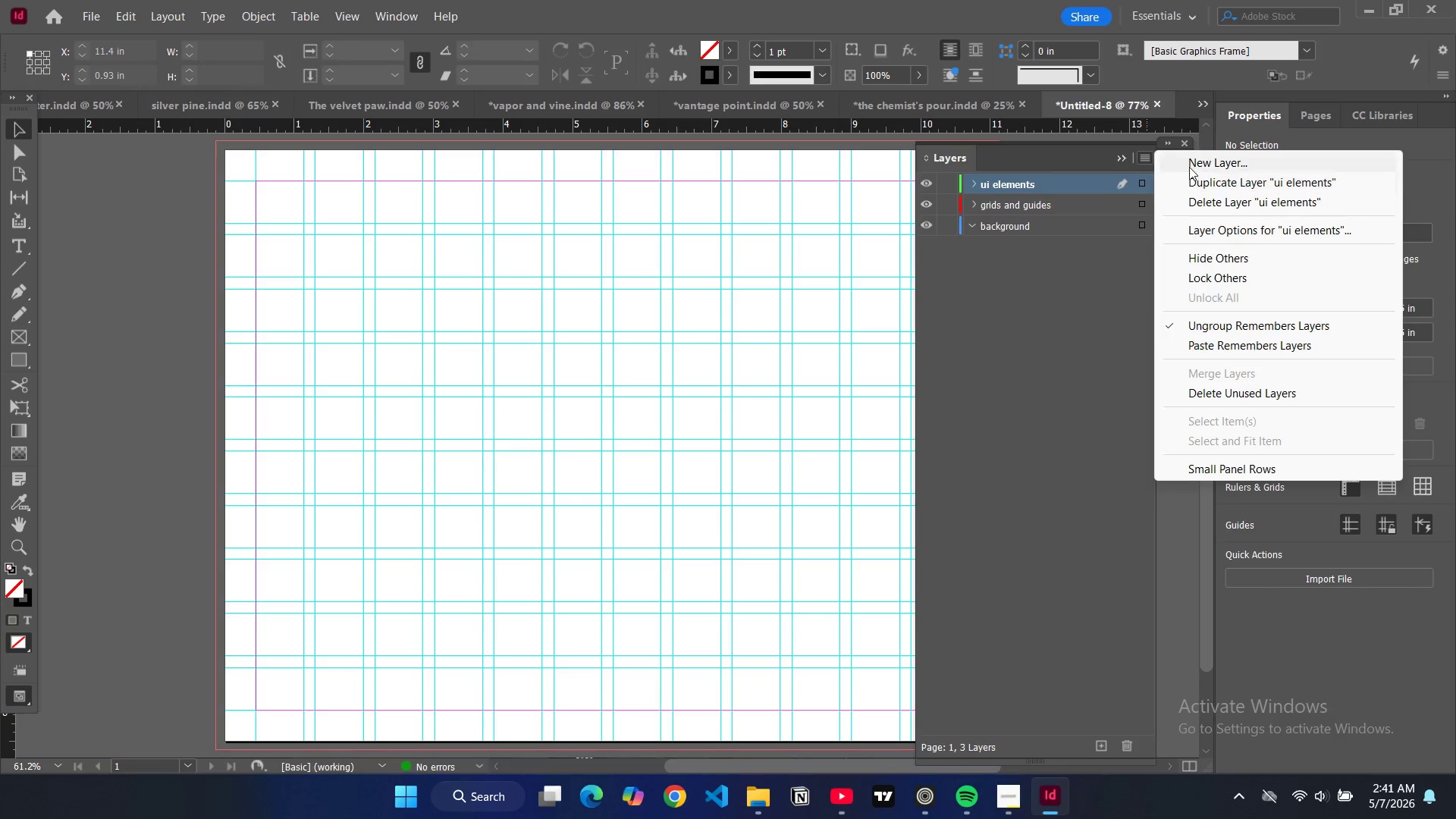 
double_click([1189, 166])
 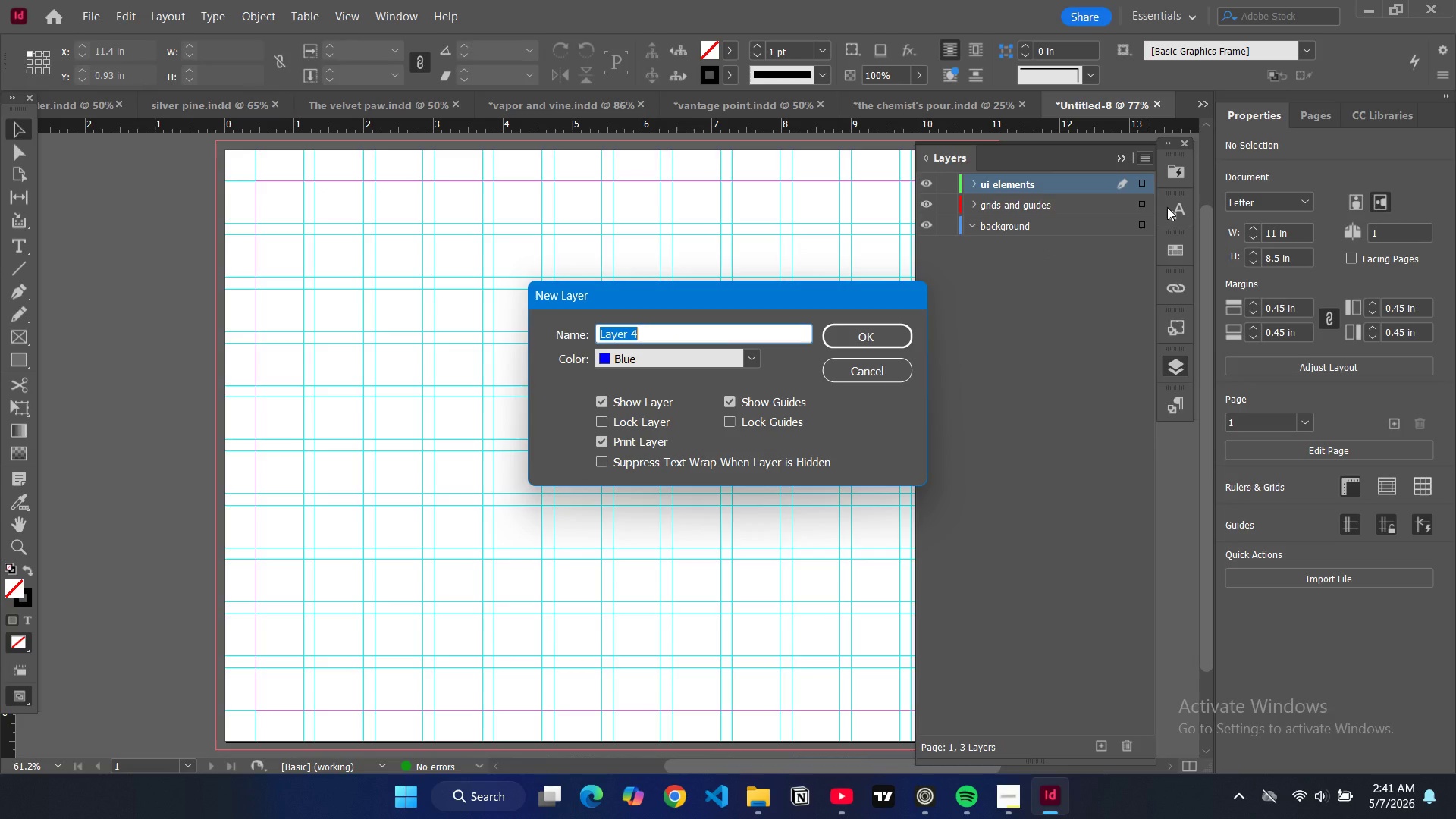 
type(text)
 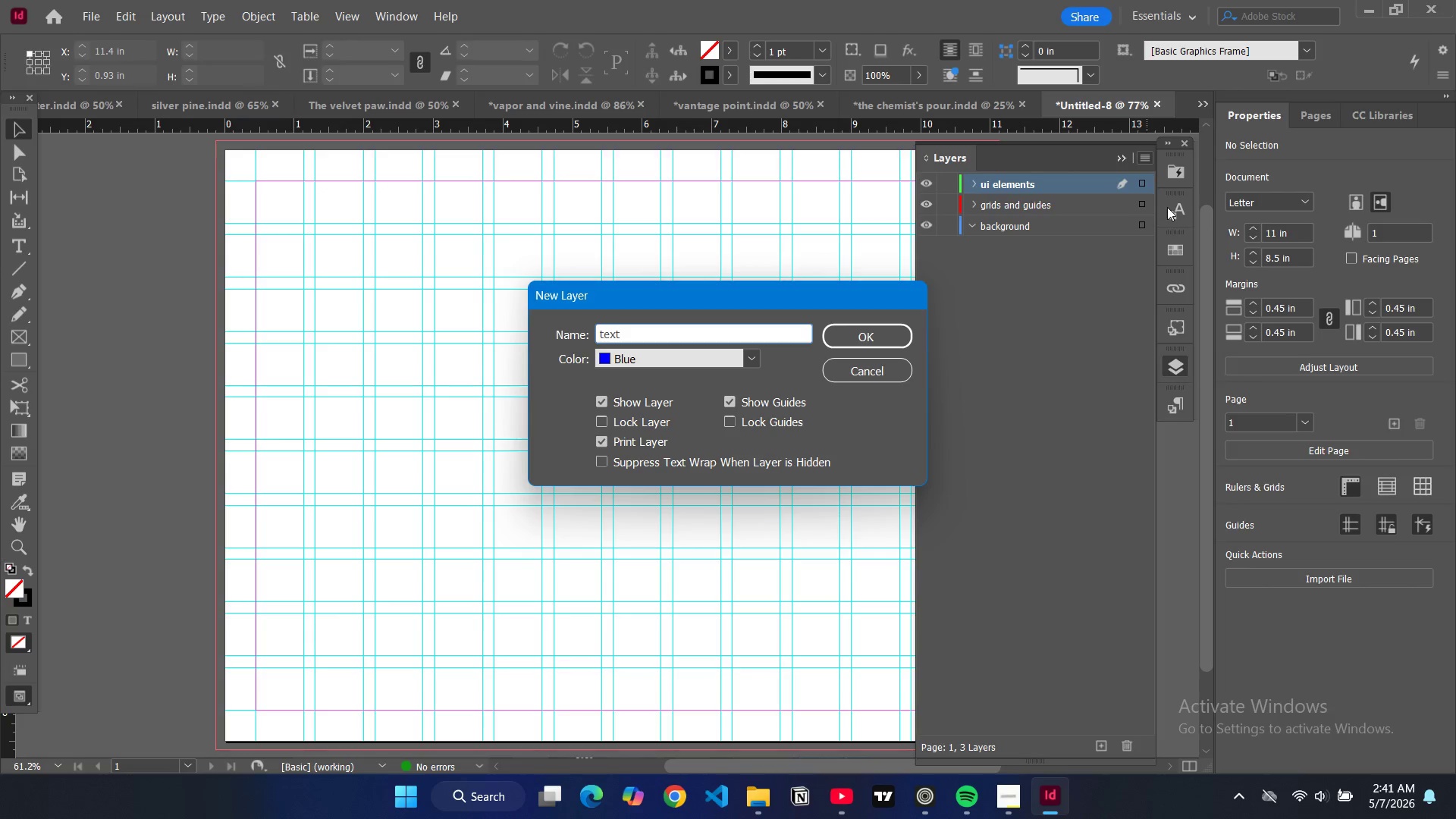 
key(Enter)
 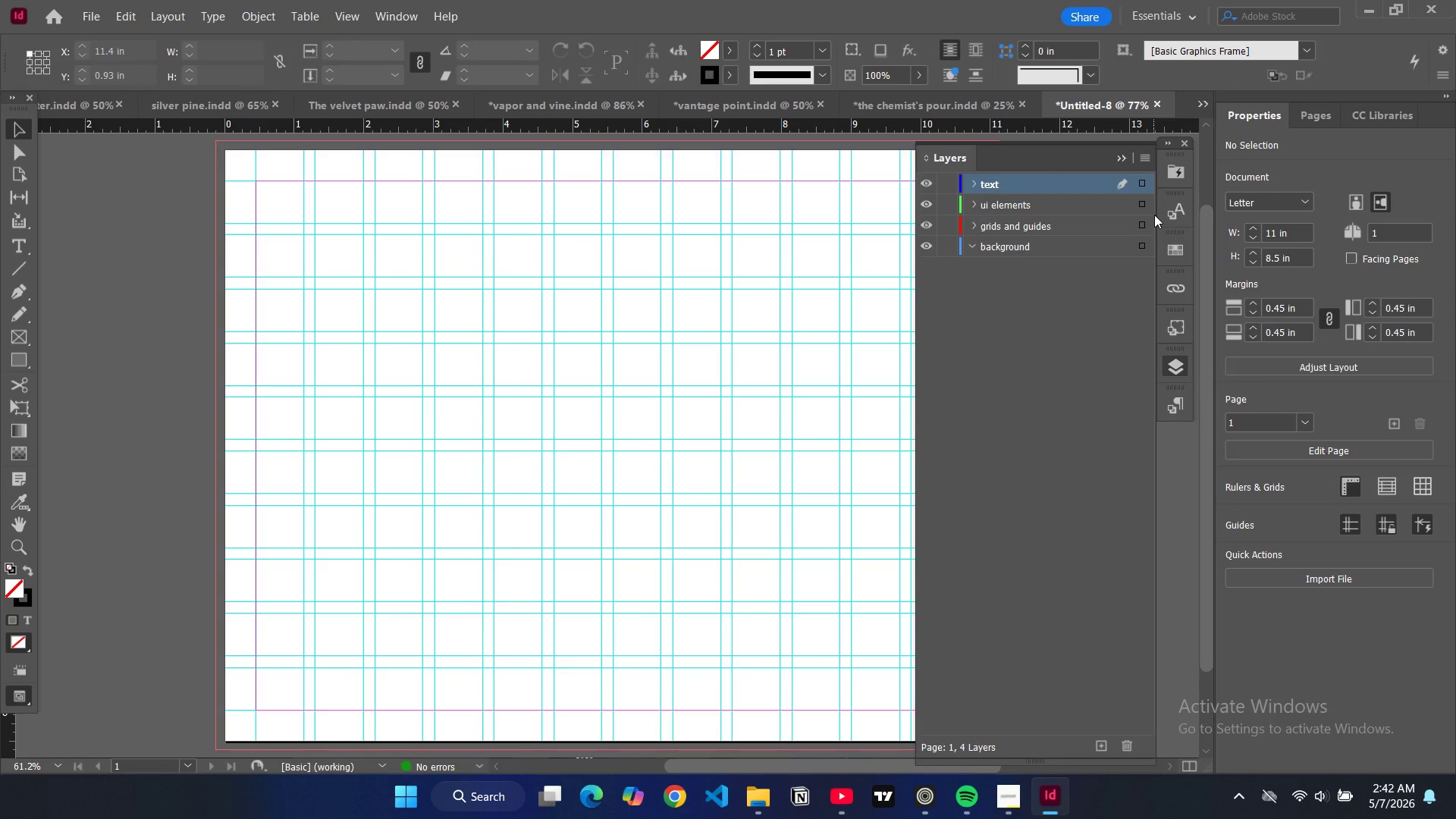 
wait(6.75)
 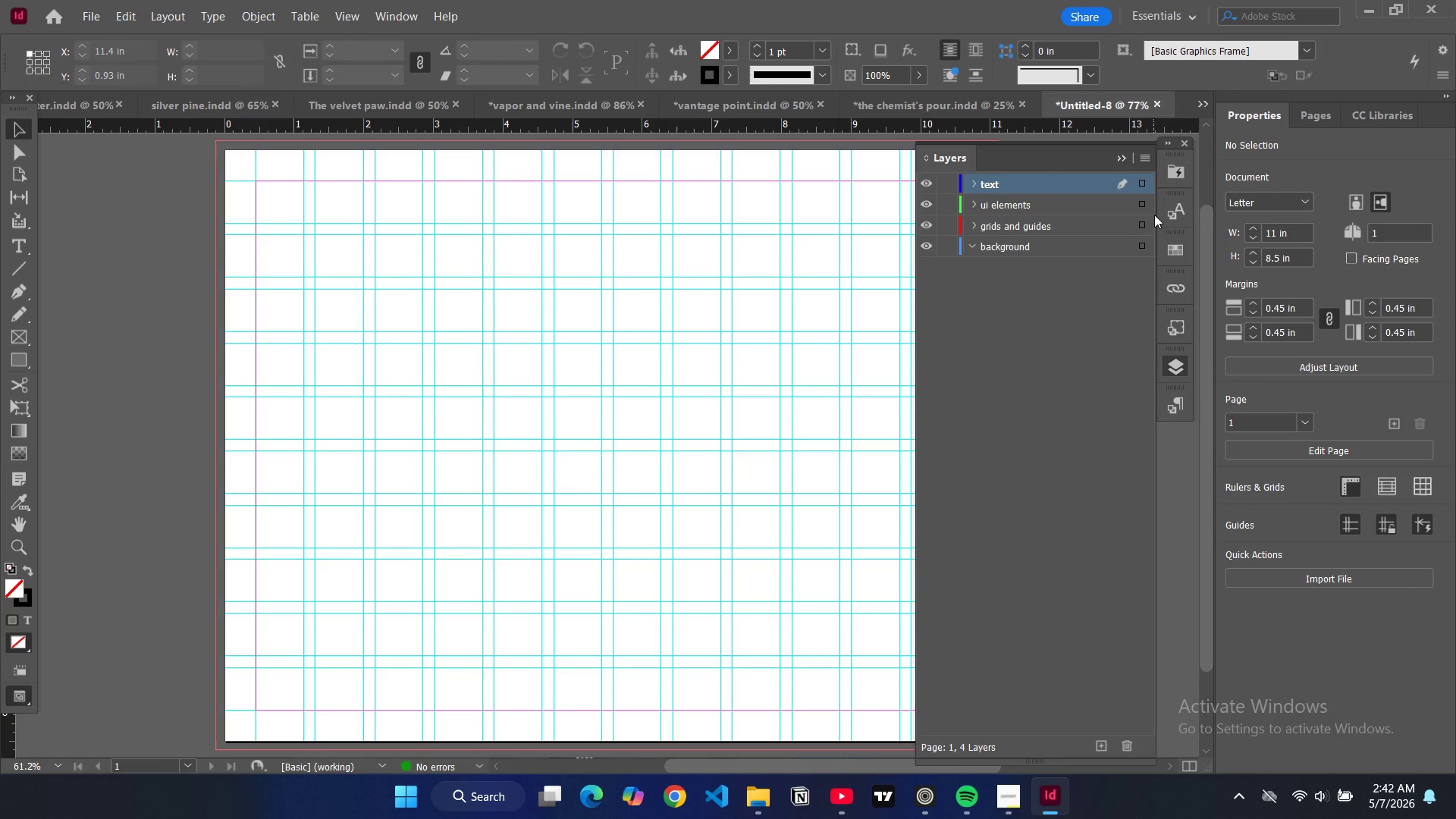 
left_click([1122, 158])
 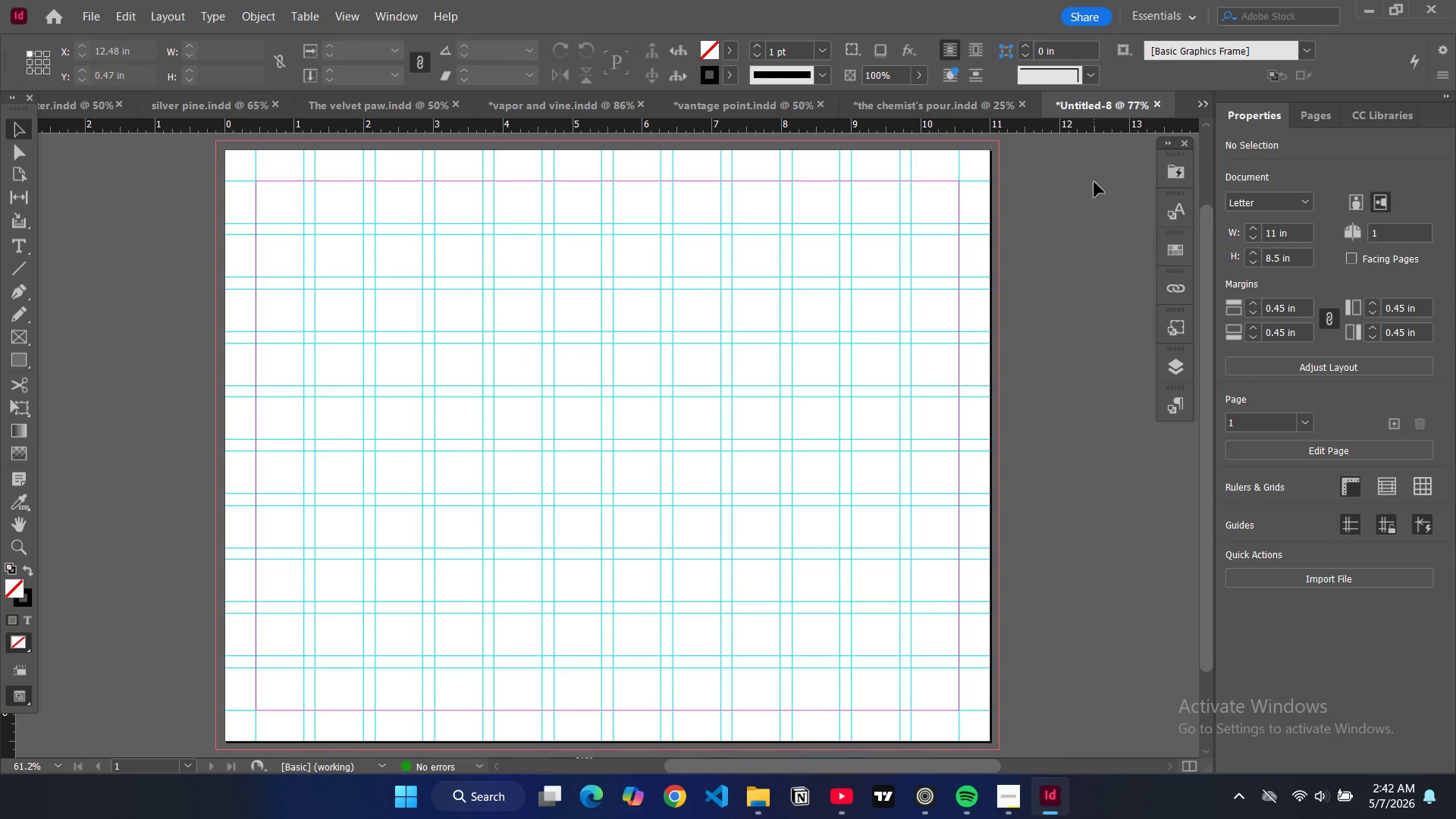 
wait(12.12)
 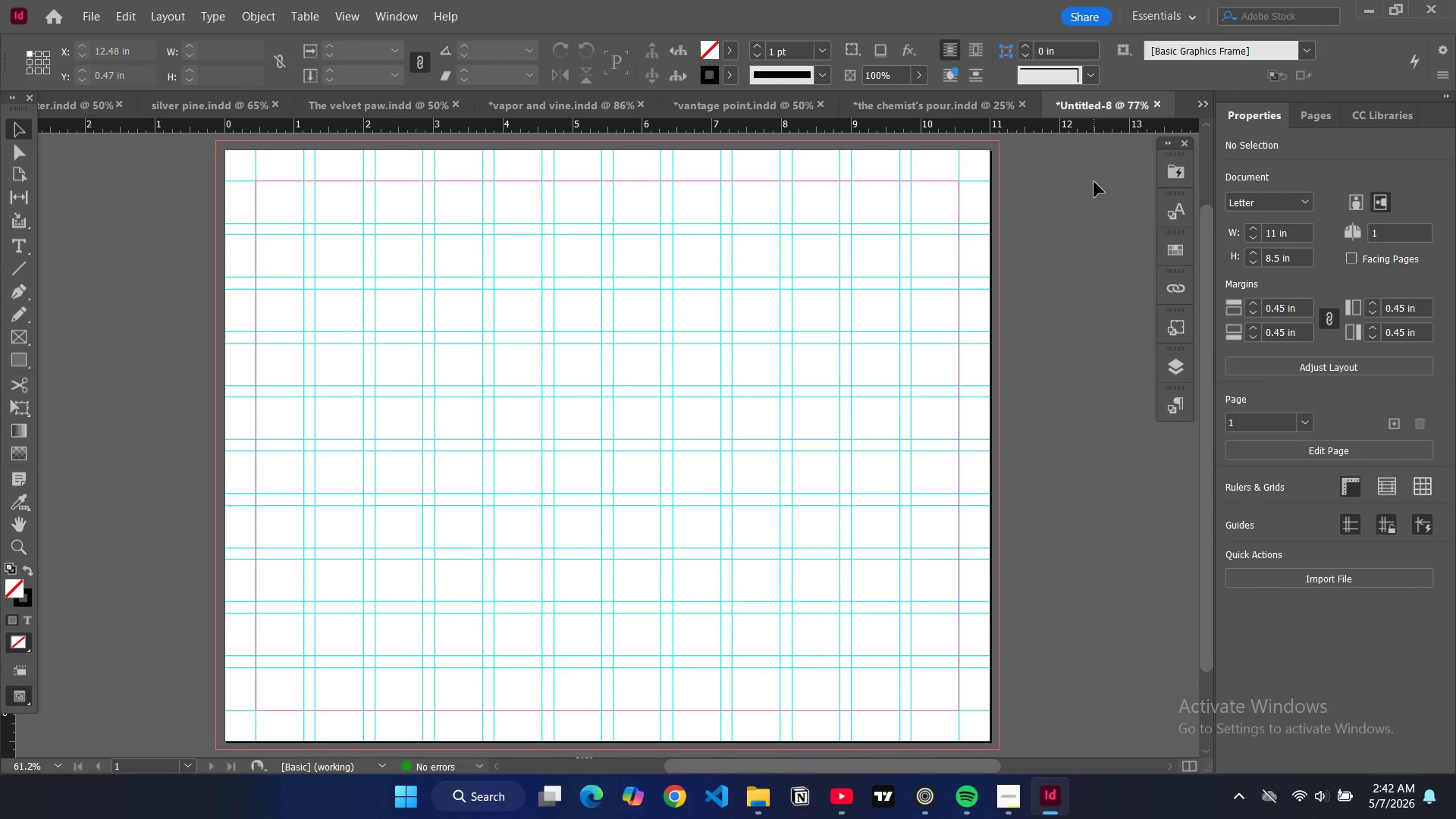 
left_click([1181, 144])
 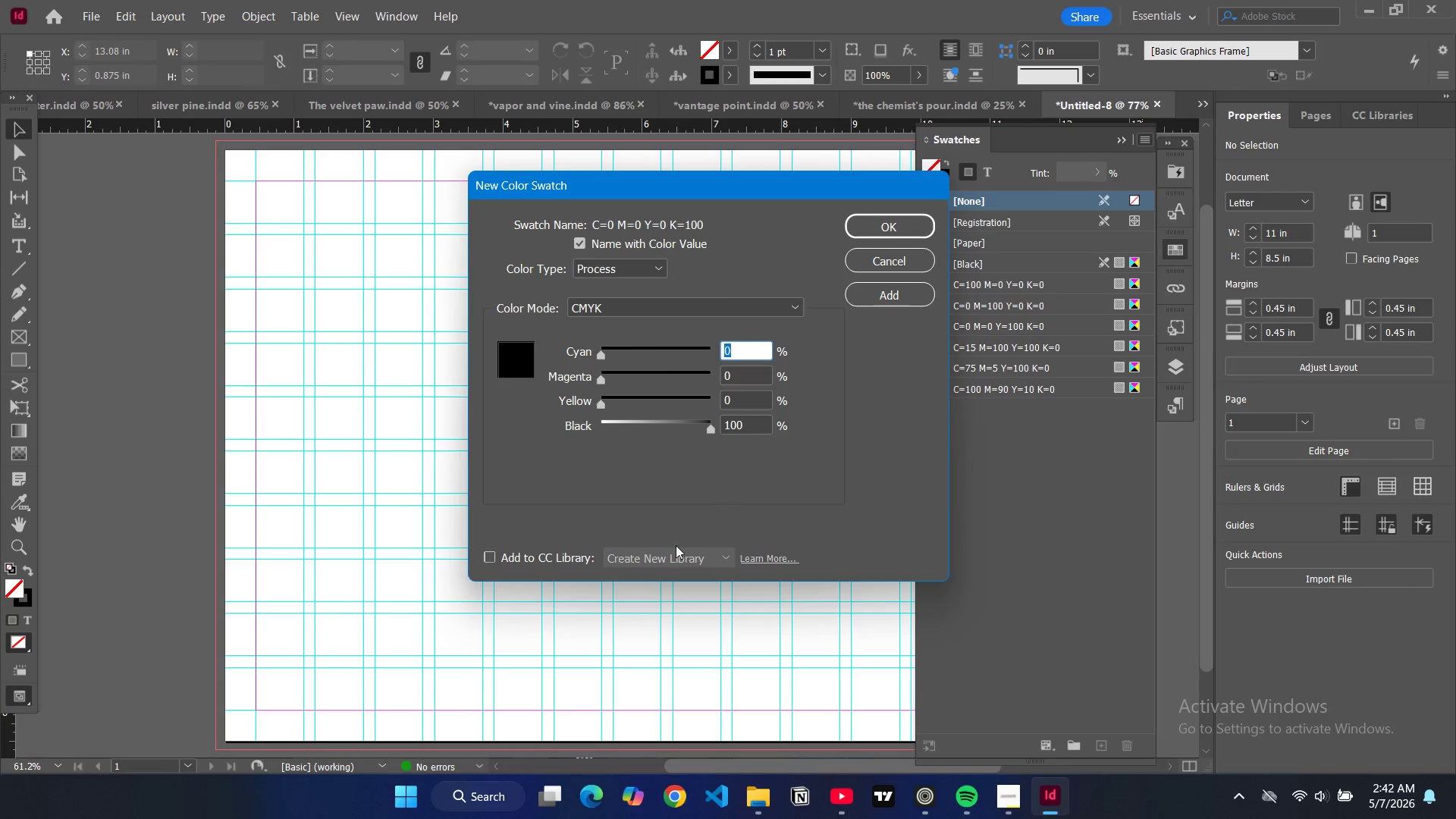 
left_click([754, 301])
 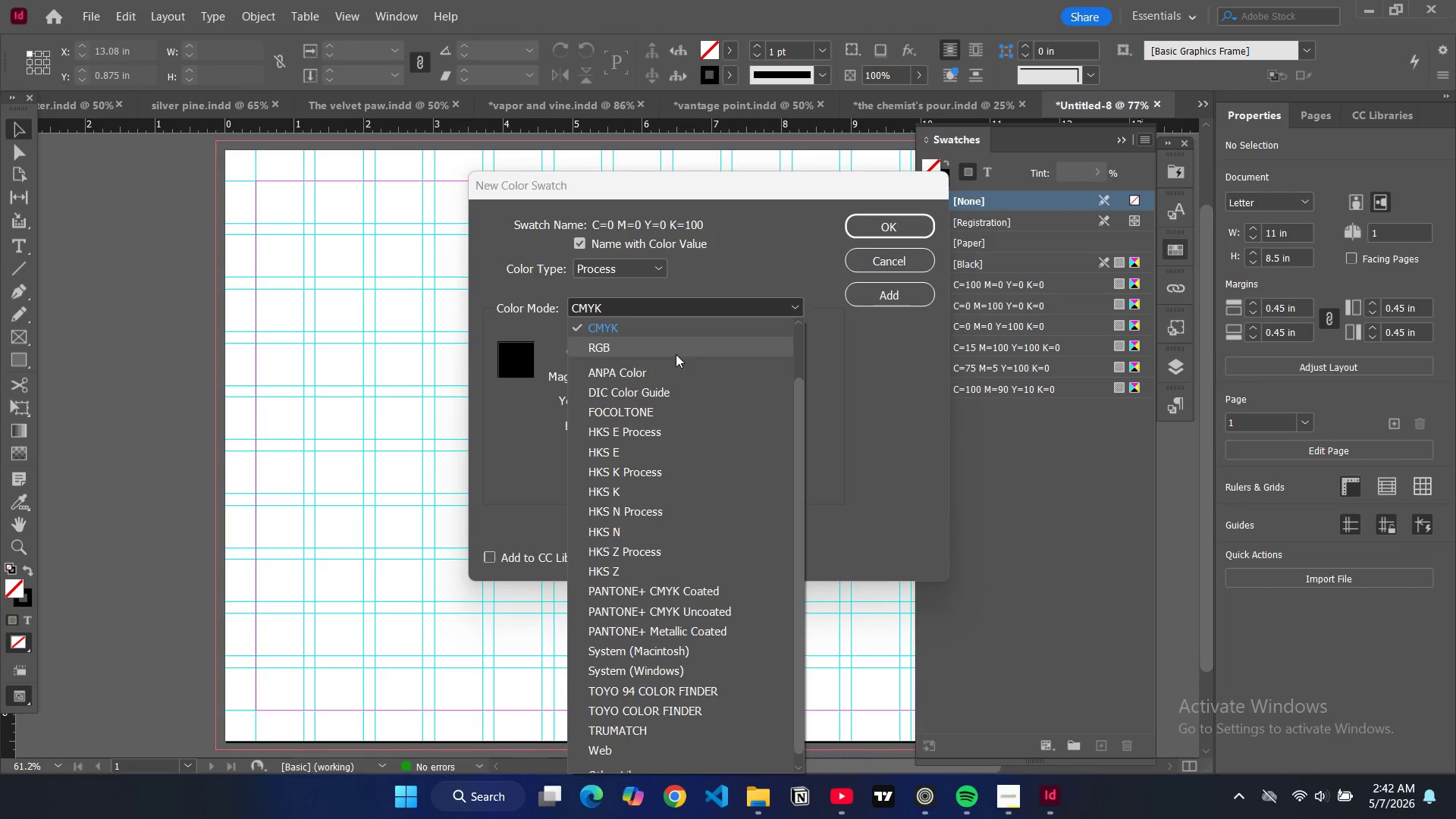 
left_click([673, 353])
 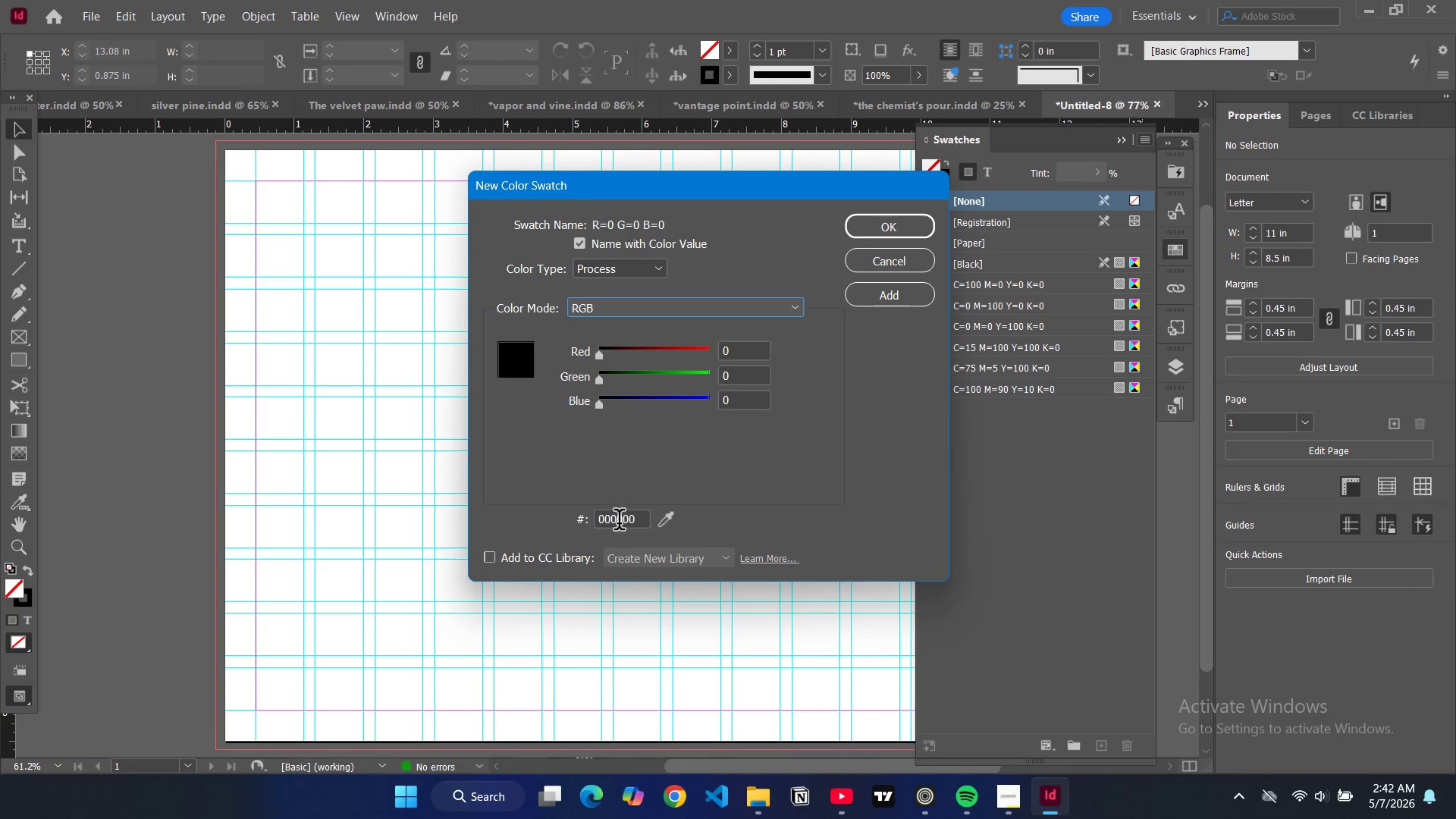 
double_click([619, 518])
 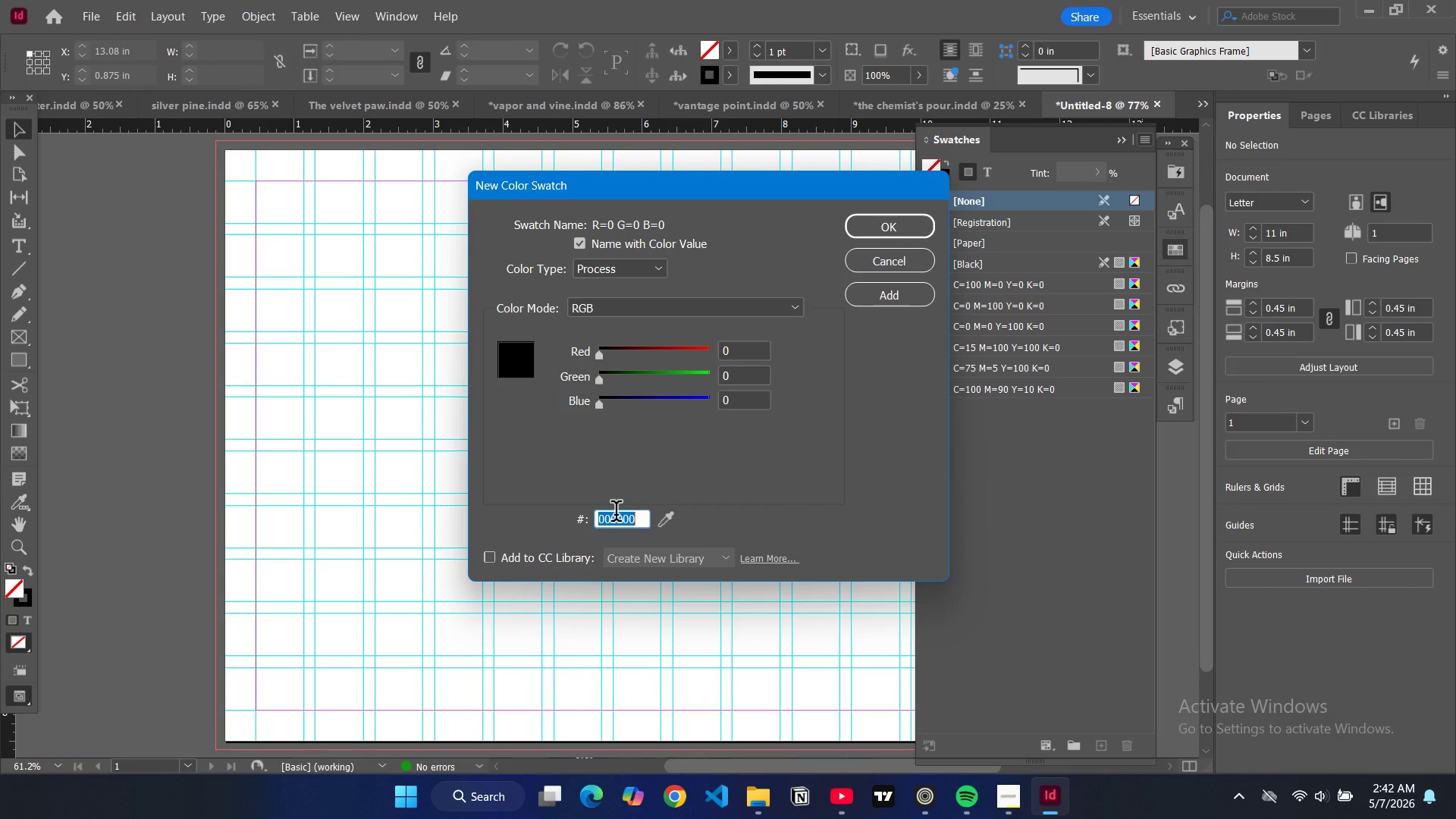 
type(0d3[PrintScreen])
key(Backspace)
type(2)
 